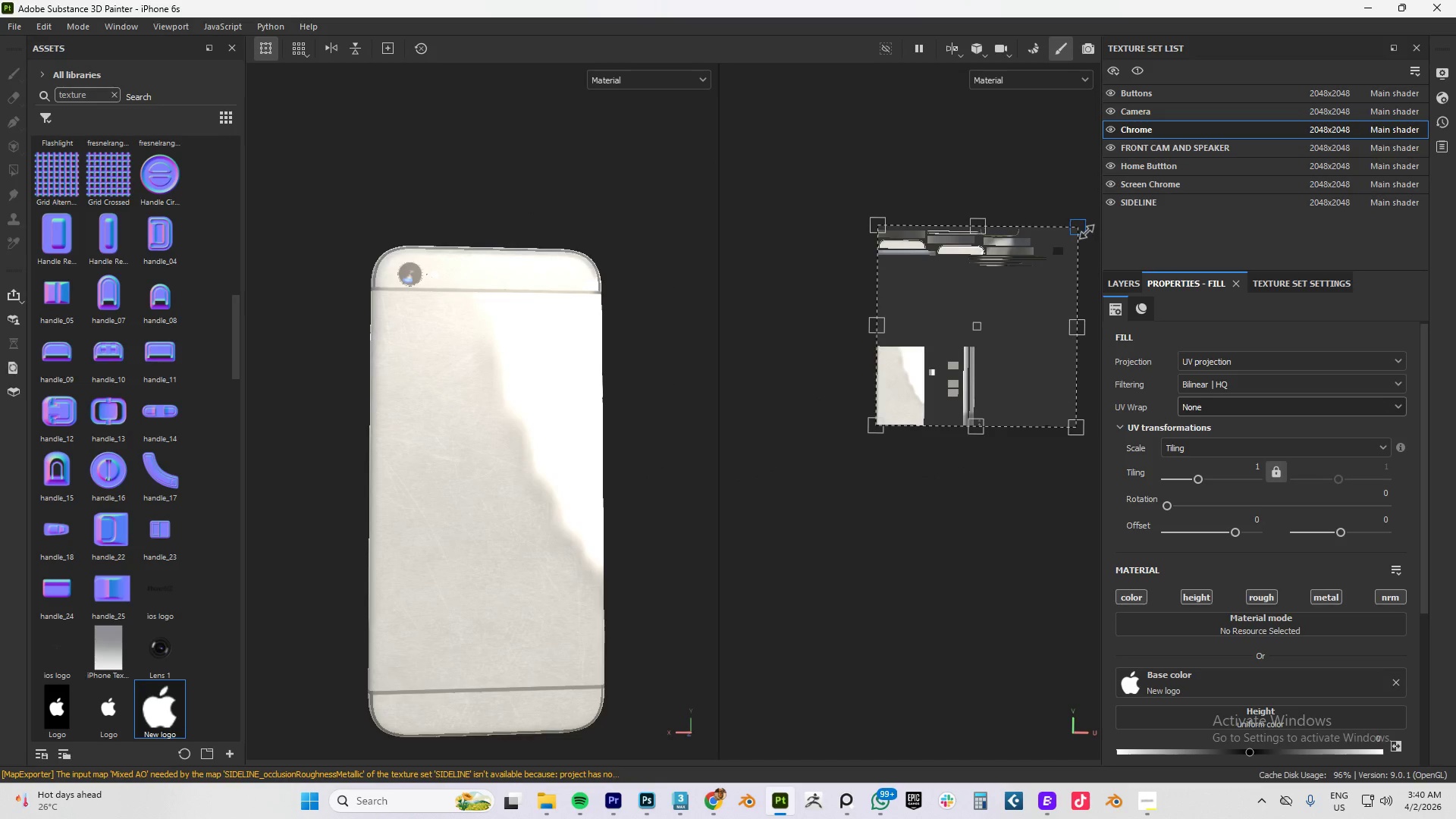 
left_click_drag(start_coordinate=[1082, 224], to_coordinate=[890, 410])
 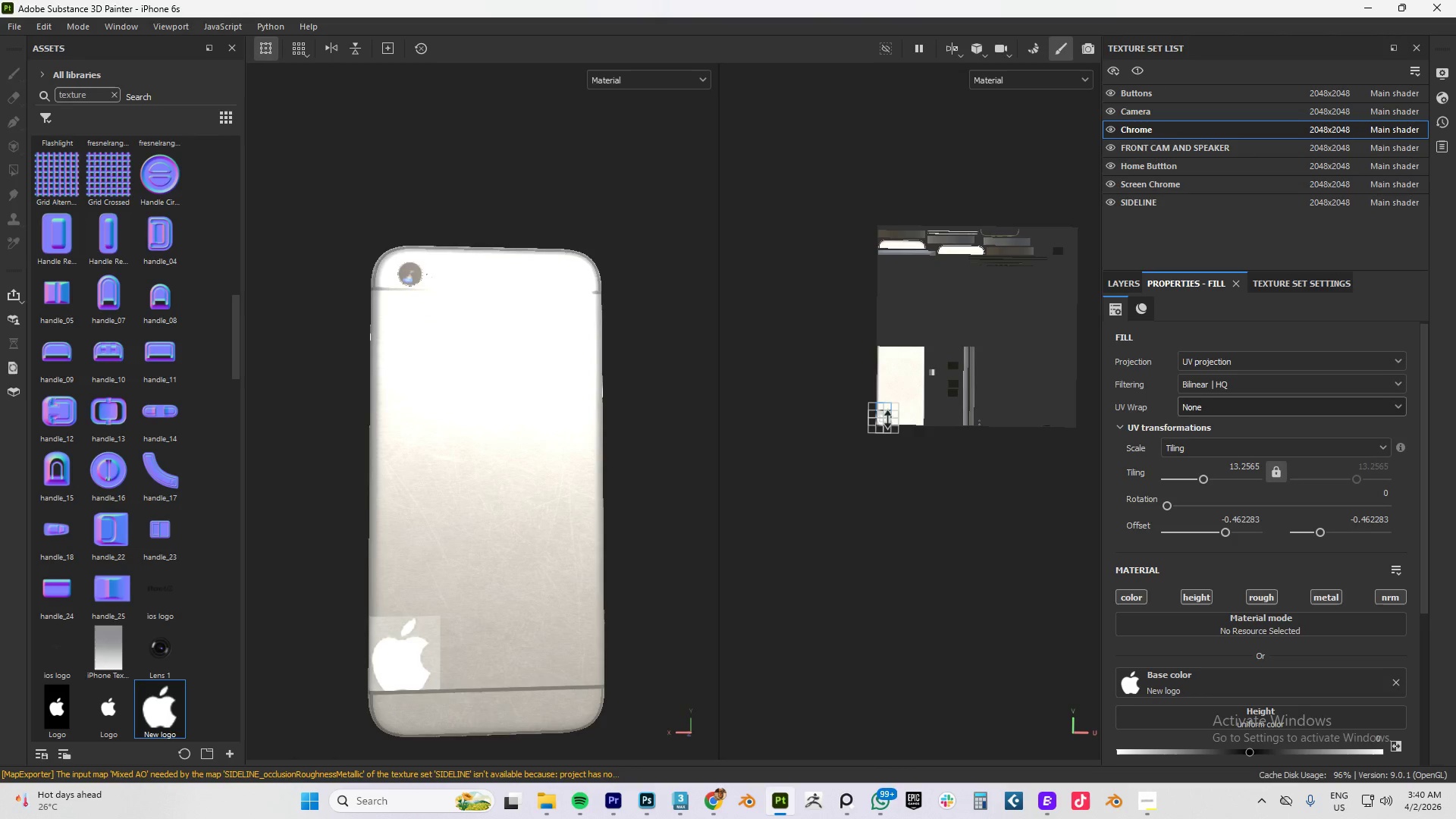 
hold_key(key=ShiftLeft, duration=1.41)
 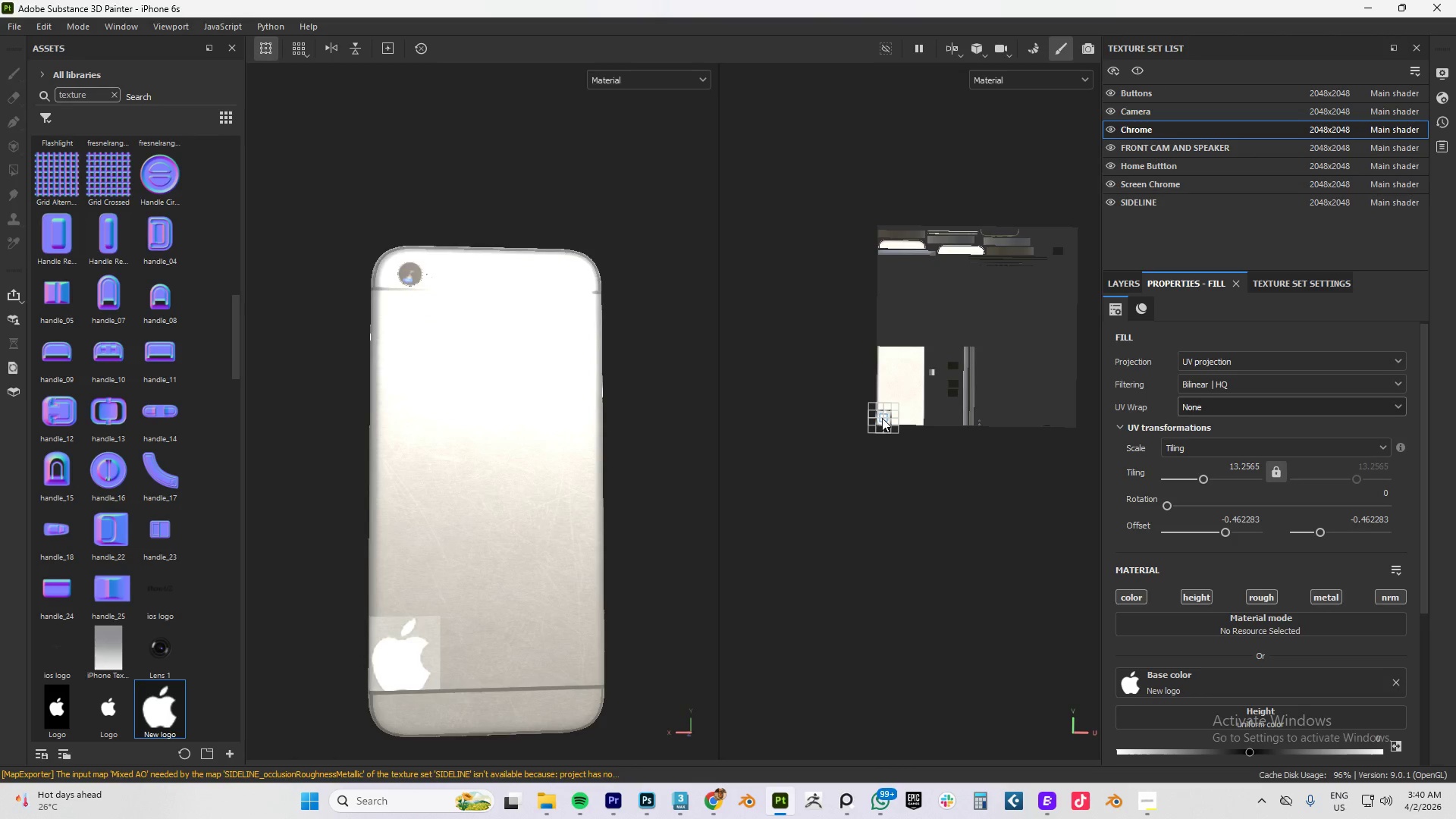 
scroll: coordinate [890, 413], scroll_direction: up, amount: 17.0
 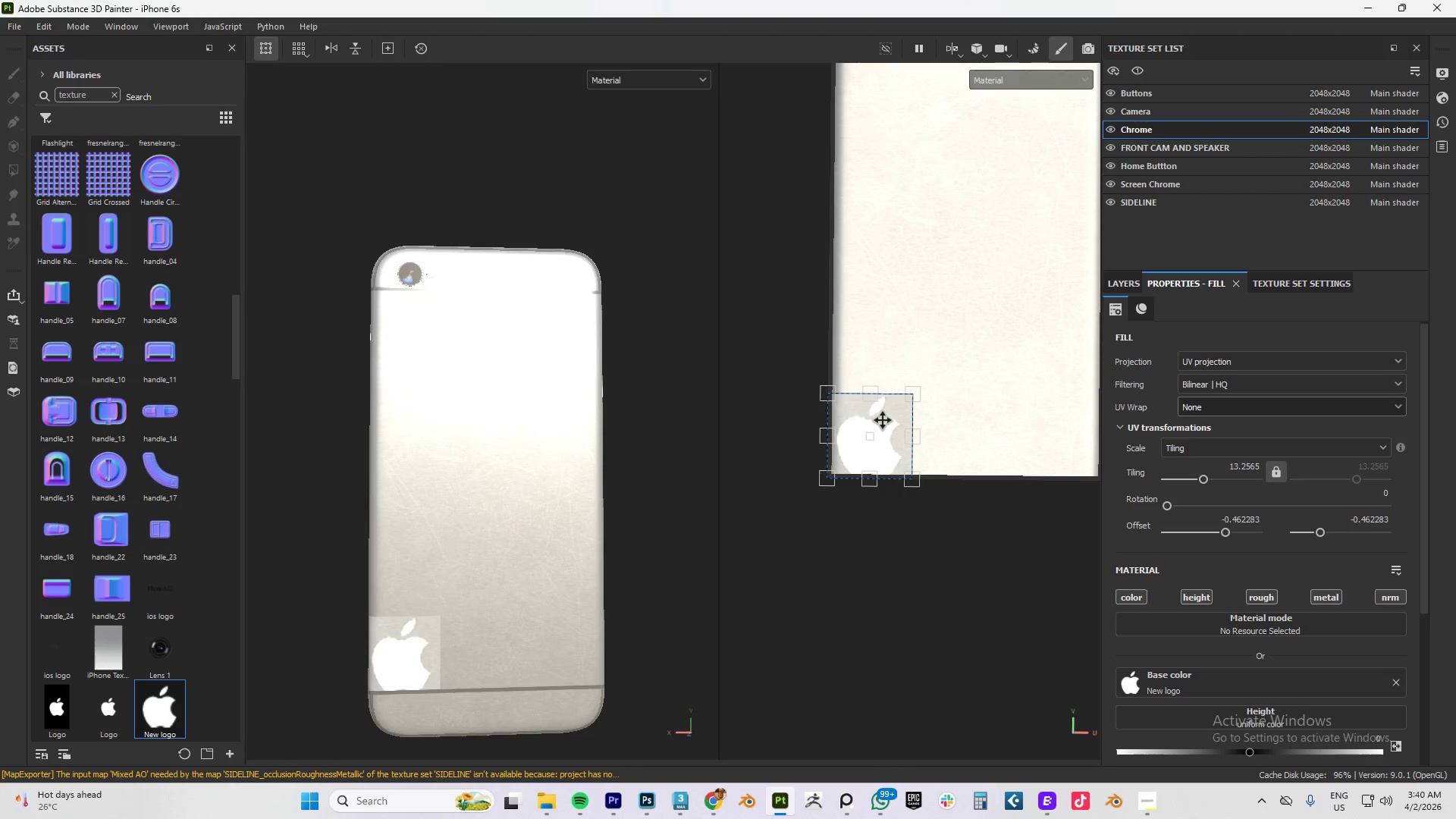 
left_click_drag(start_coordinate=[883, 420], to_coordinate=[985, 259])
 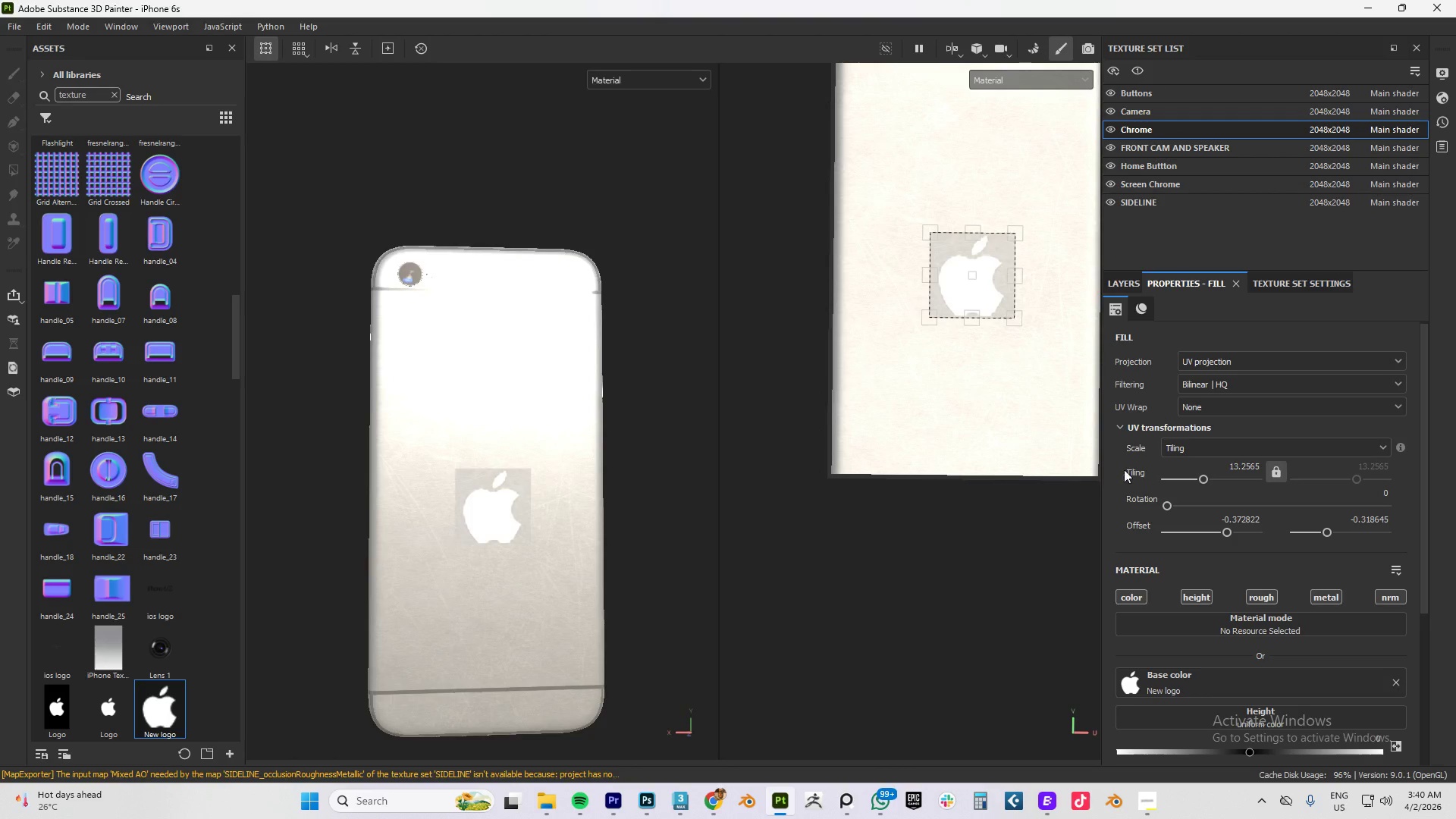 
left_click([1008, 504])
 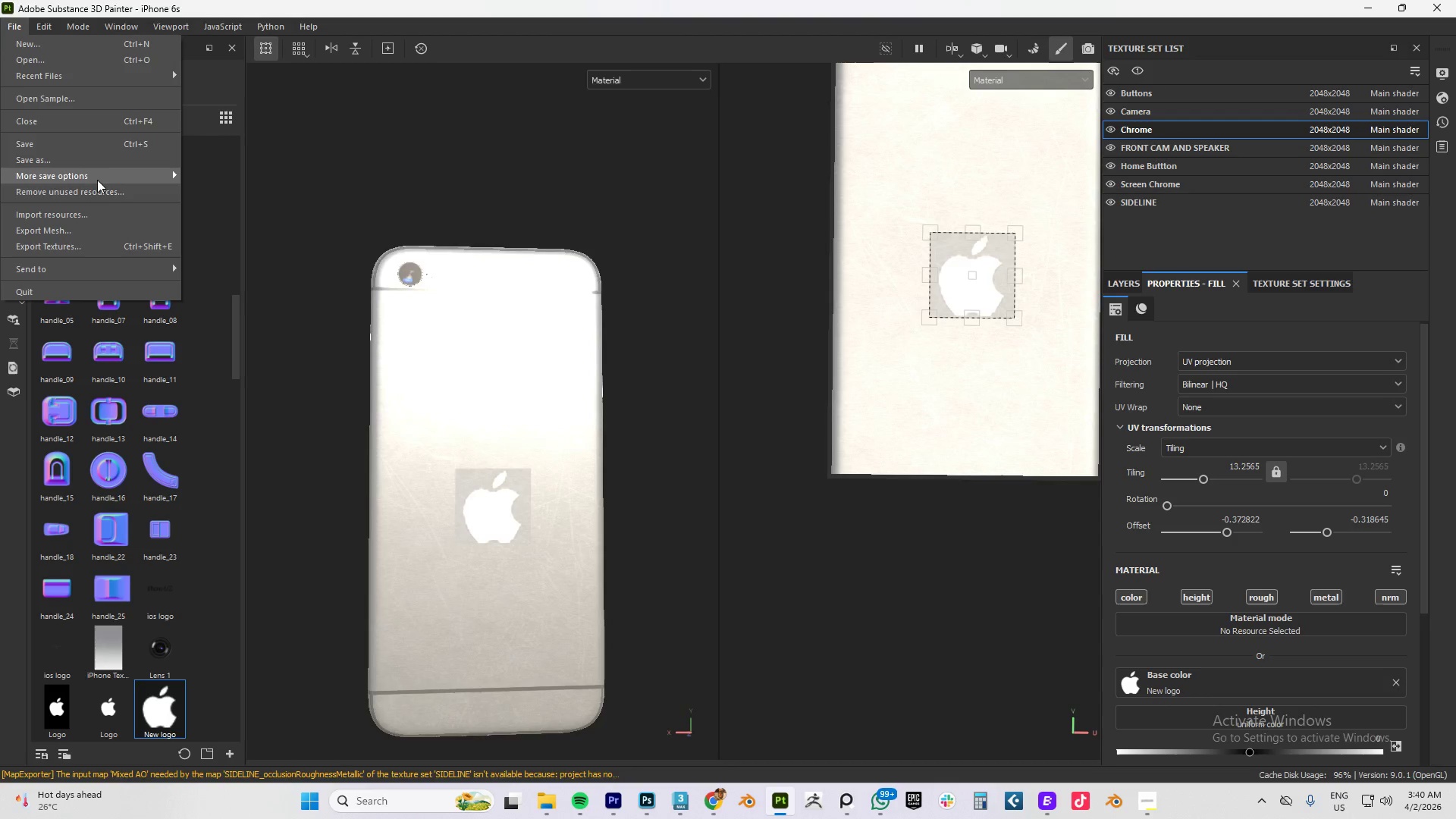 
left_click([60, 247])
 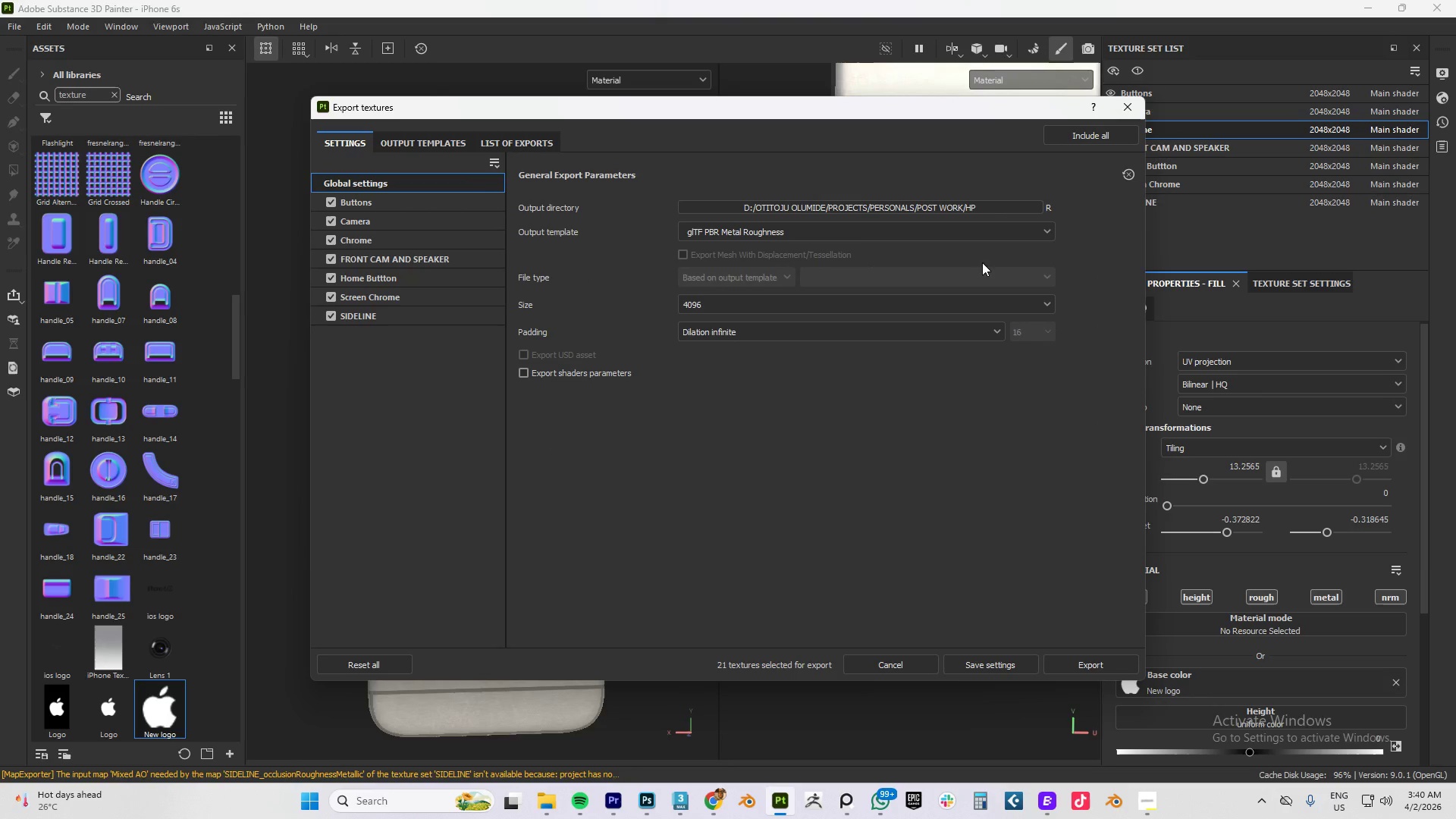 
left_click([1073, 661])
 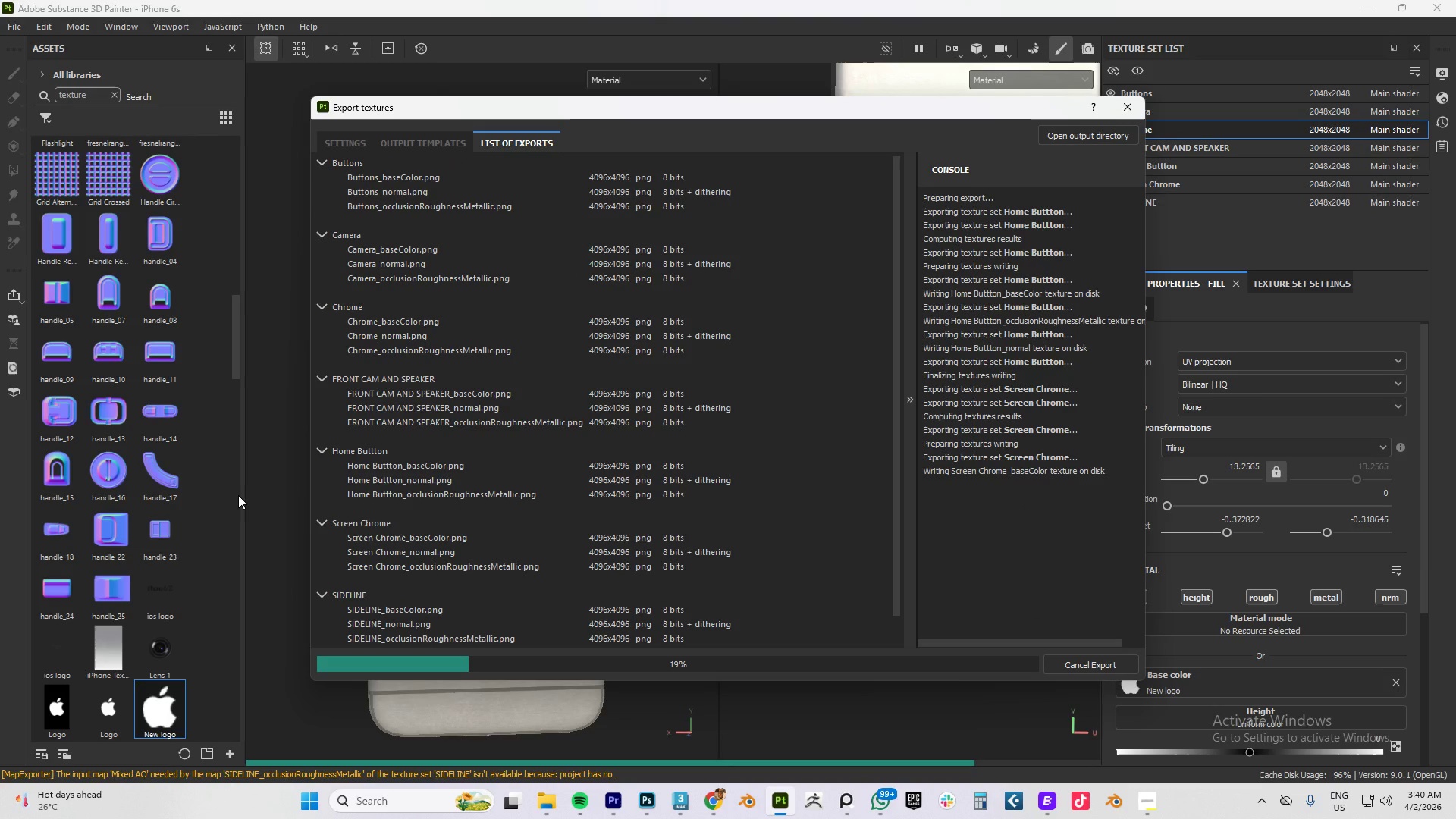 
wait(5.5)
 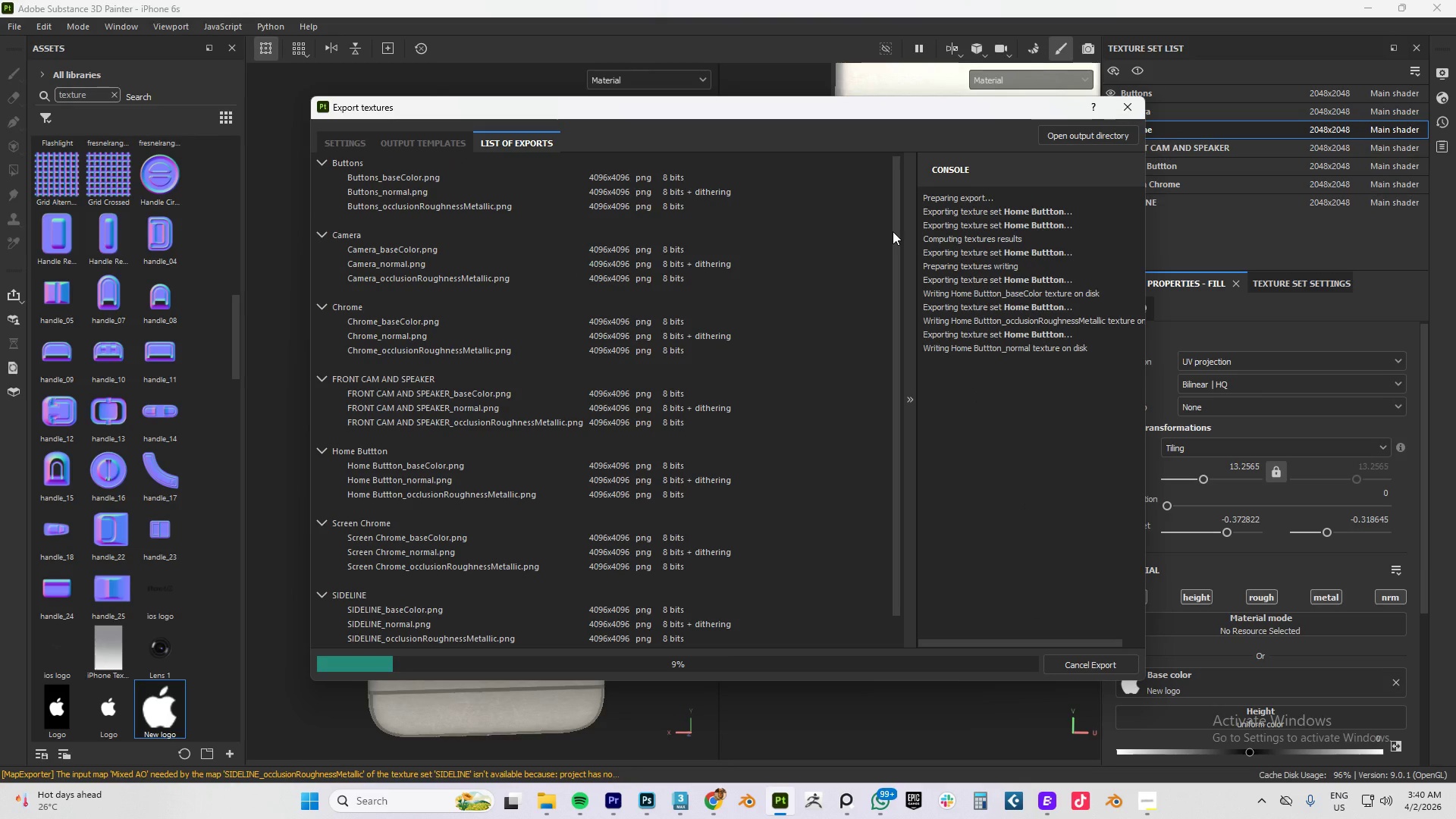 
mouse_move([878, 500])
 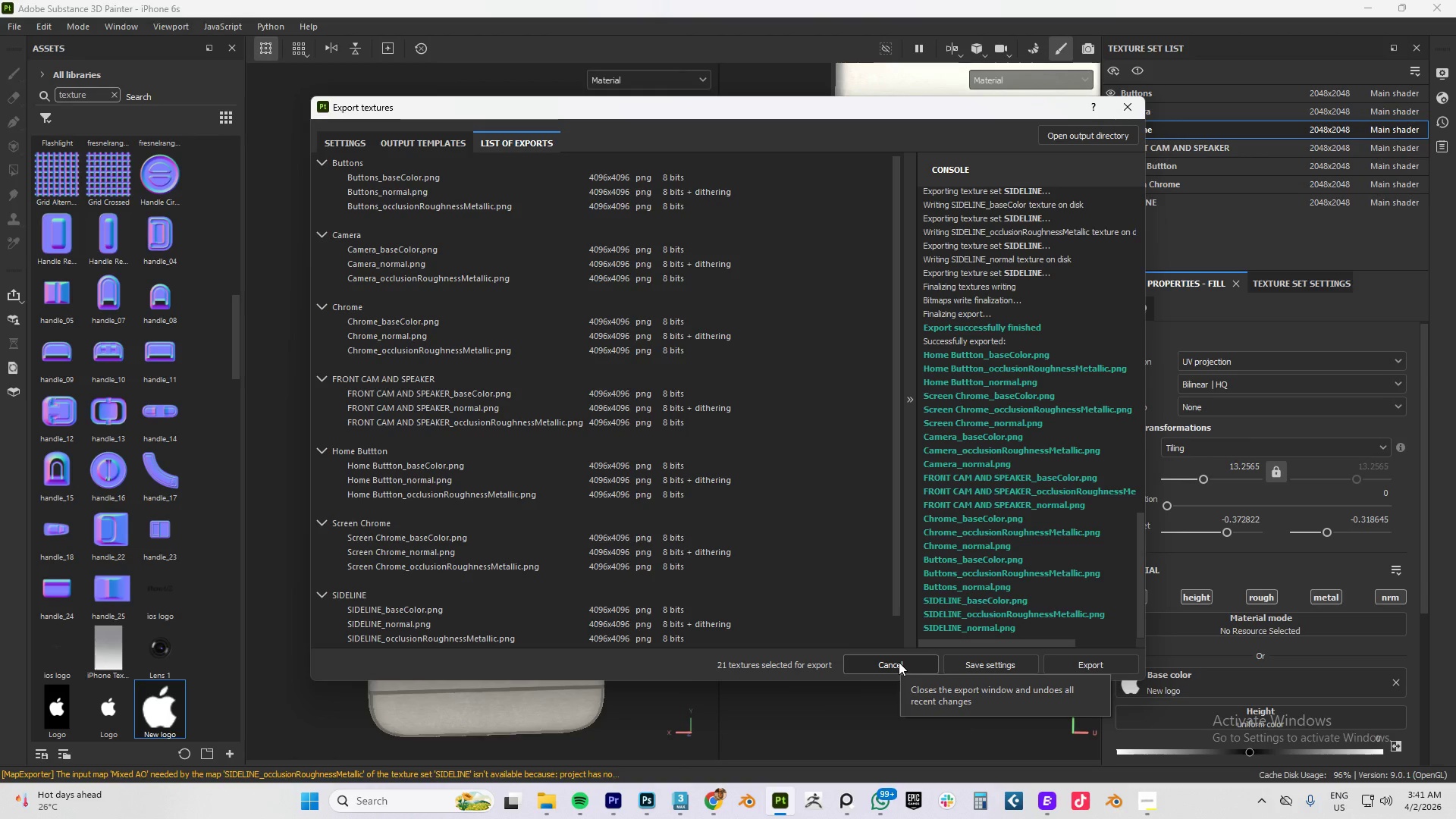 
wait(26.03)
 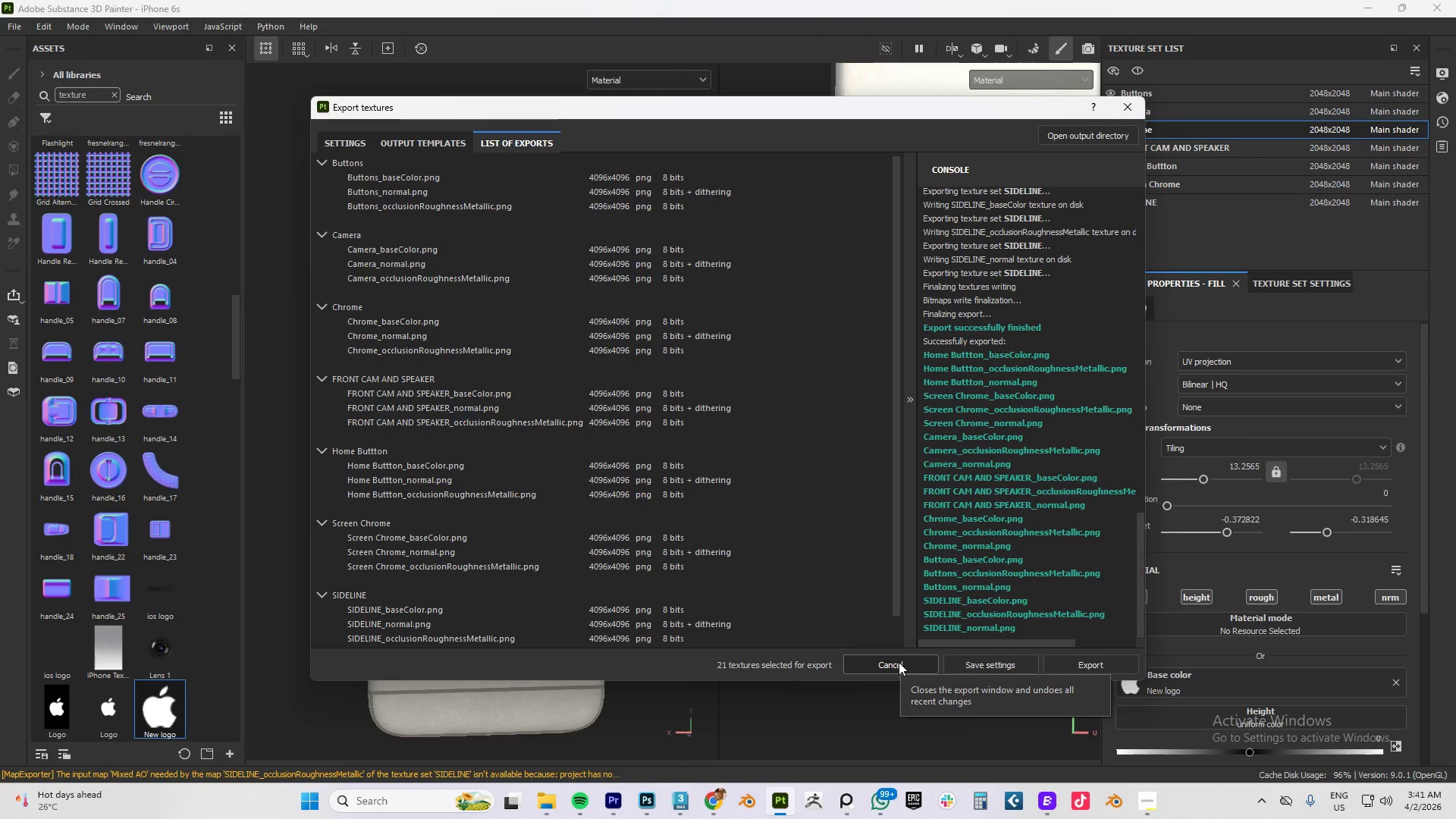 
left_click([899, 662])
 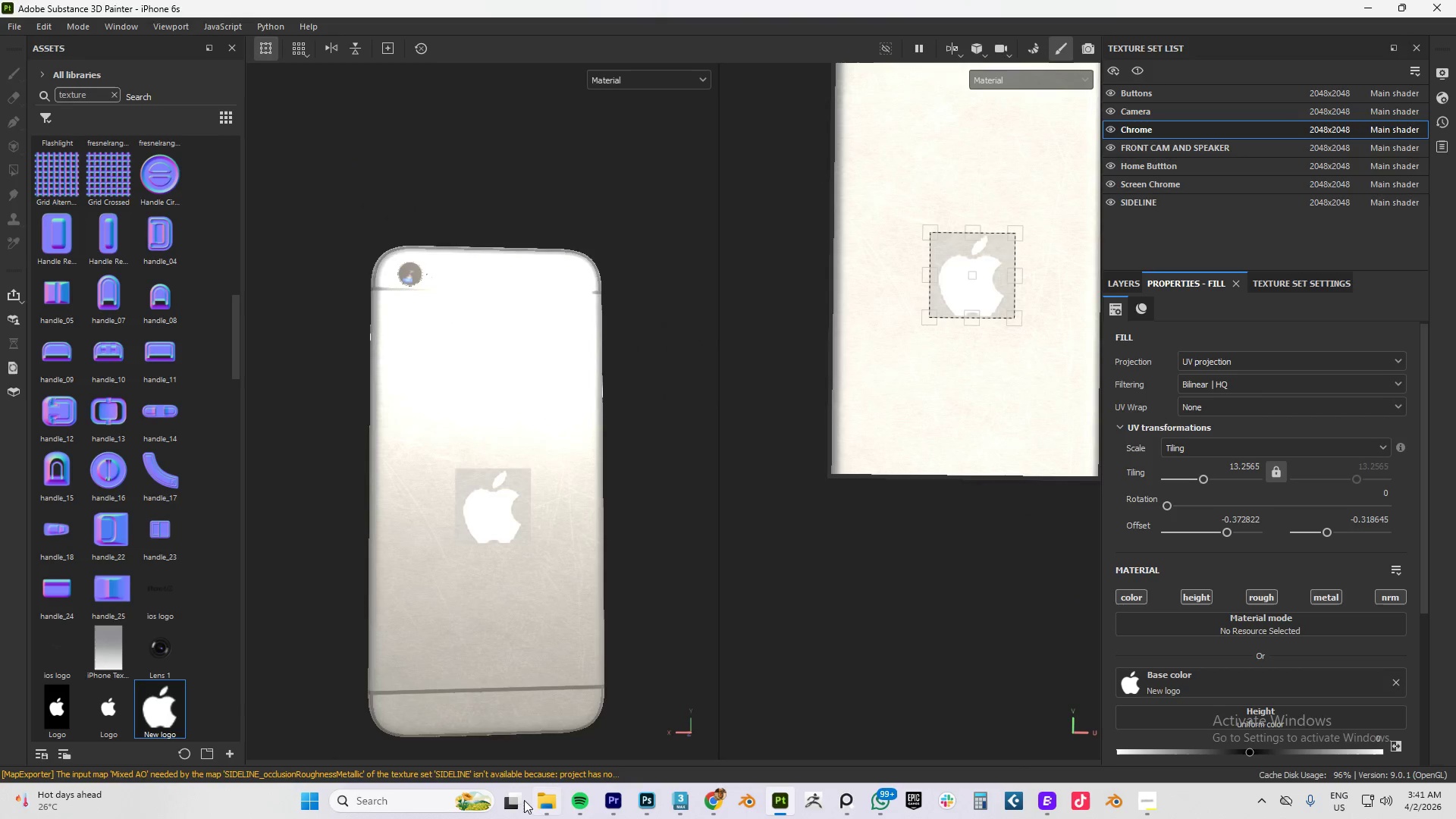 
left_click([548, 802])
 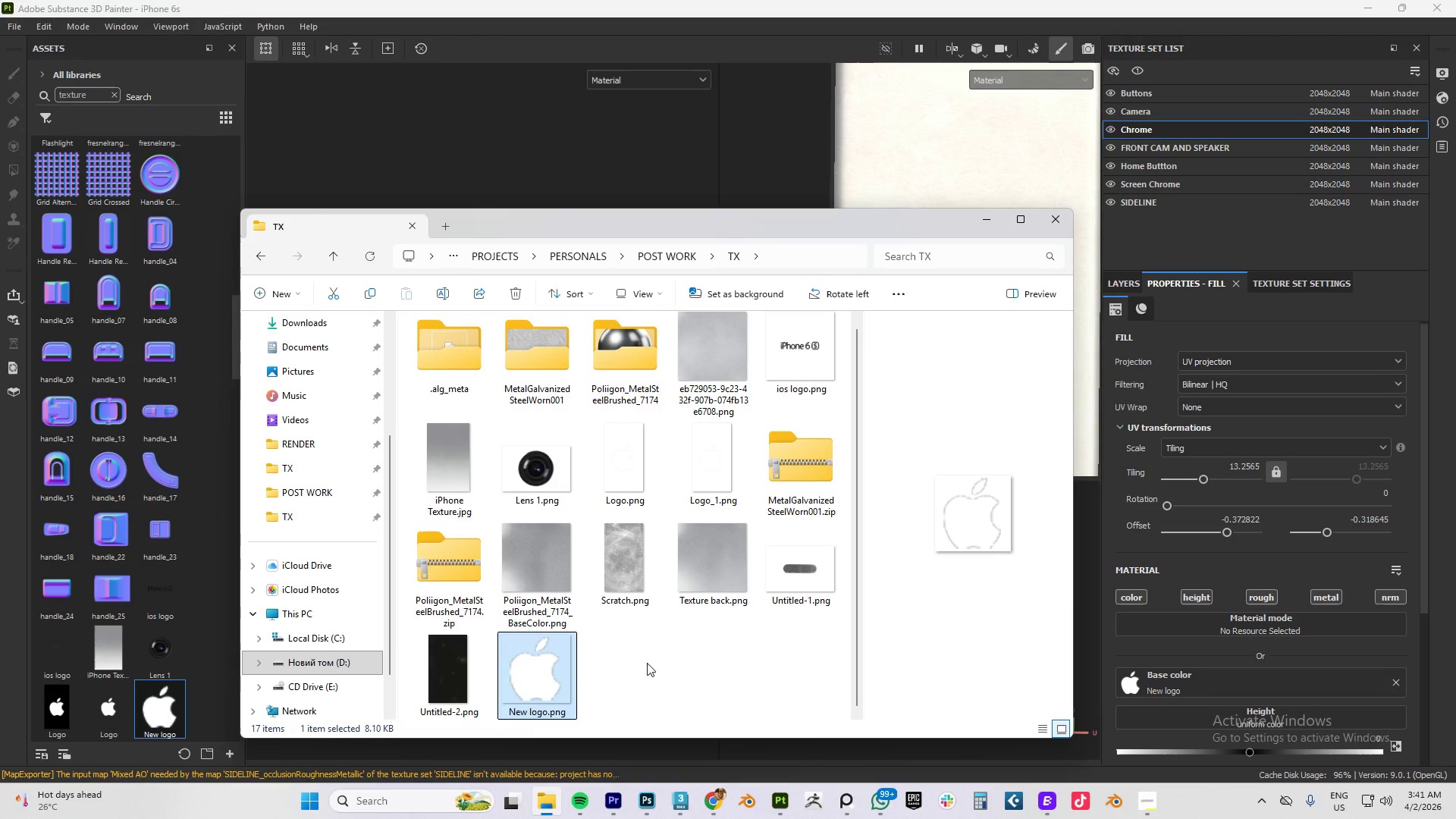 
mouse_move([720, 786])
 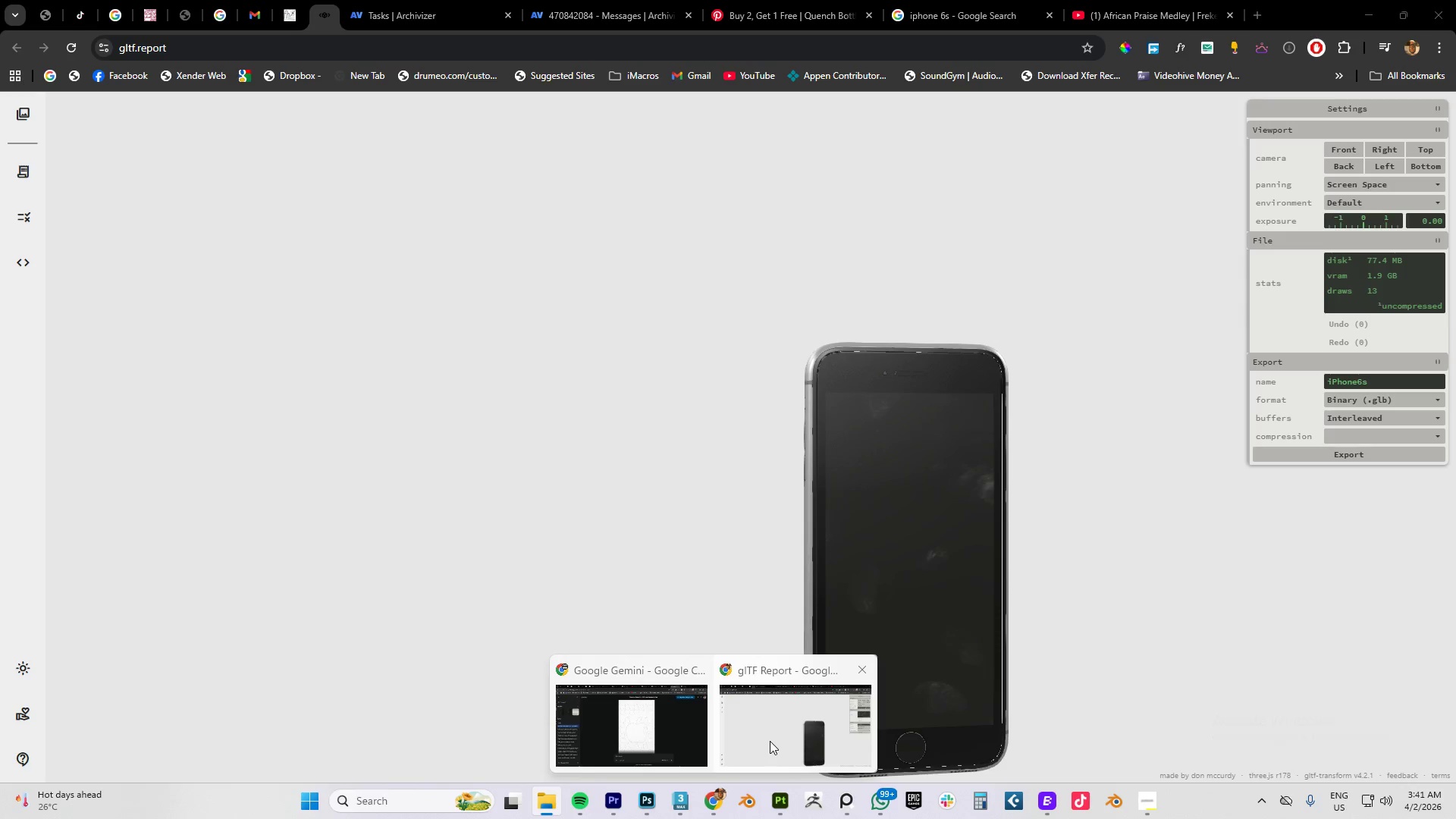 
left_click([770, 741])
 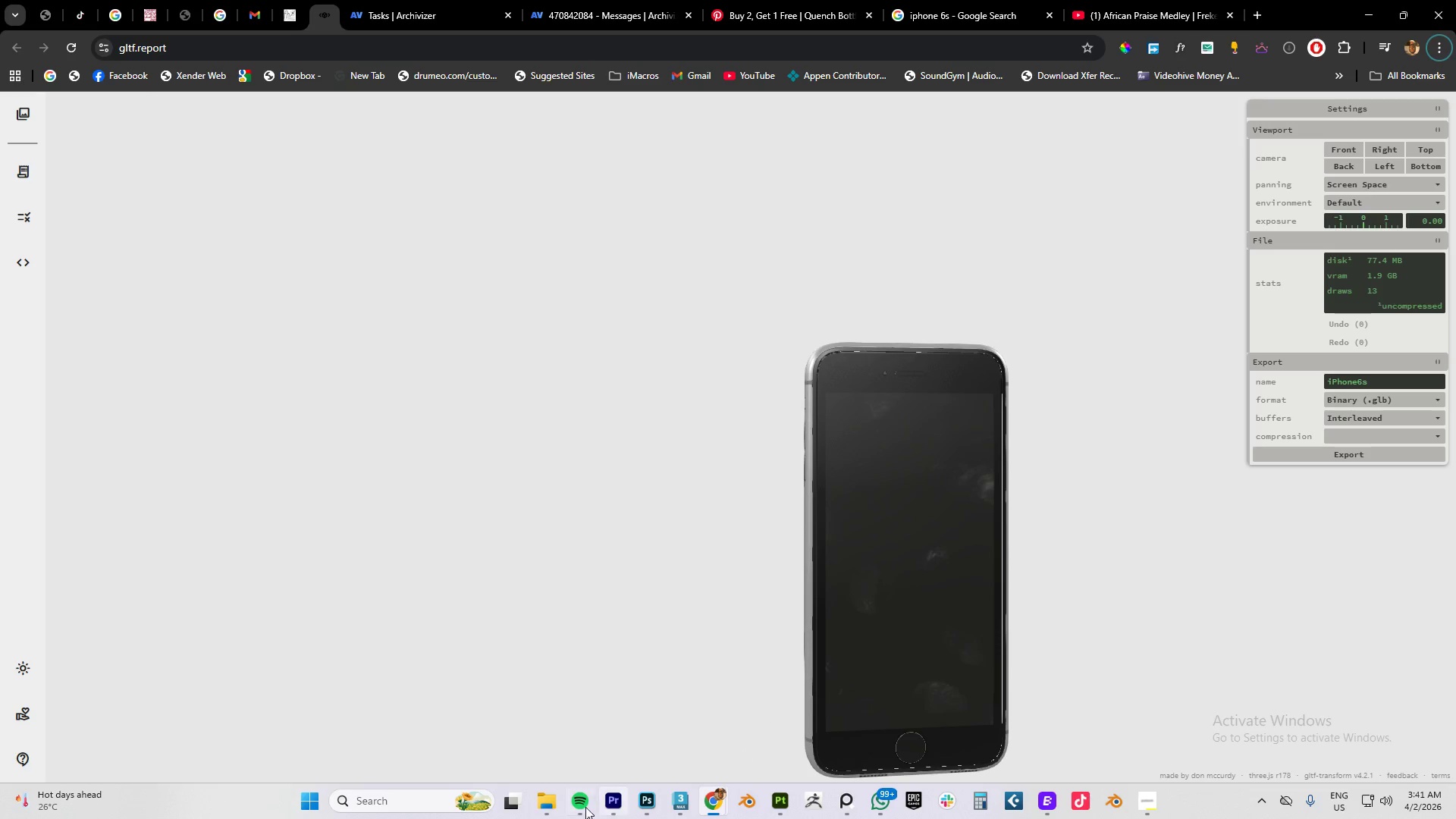 
left_click([549, 799])
 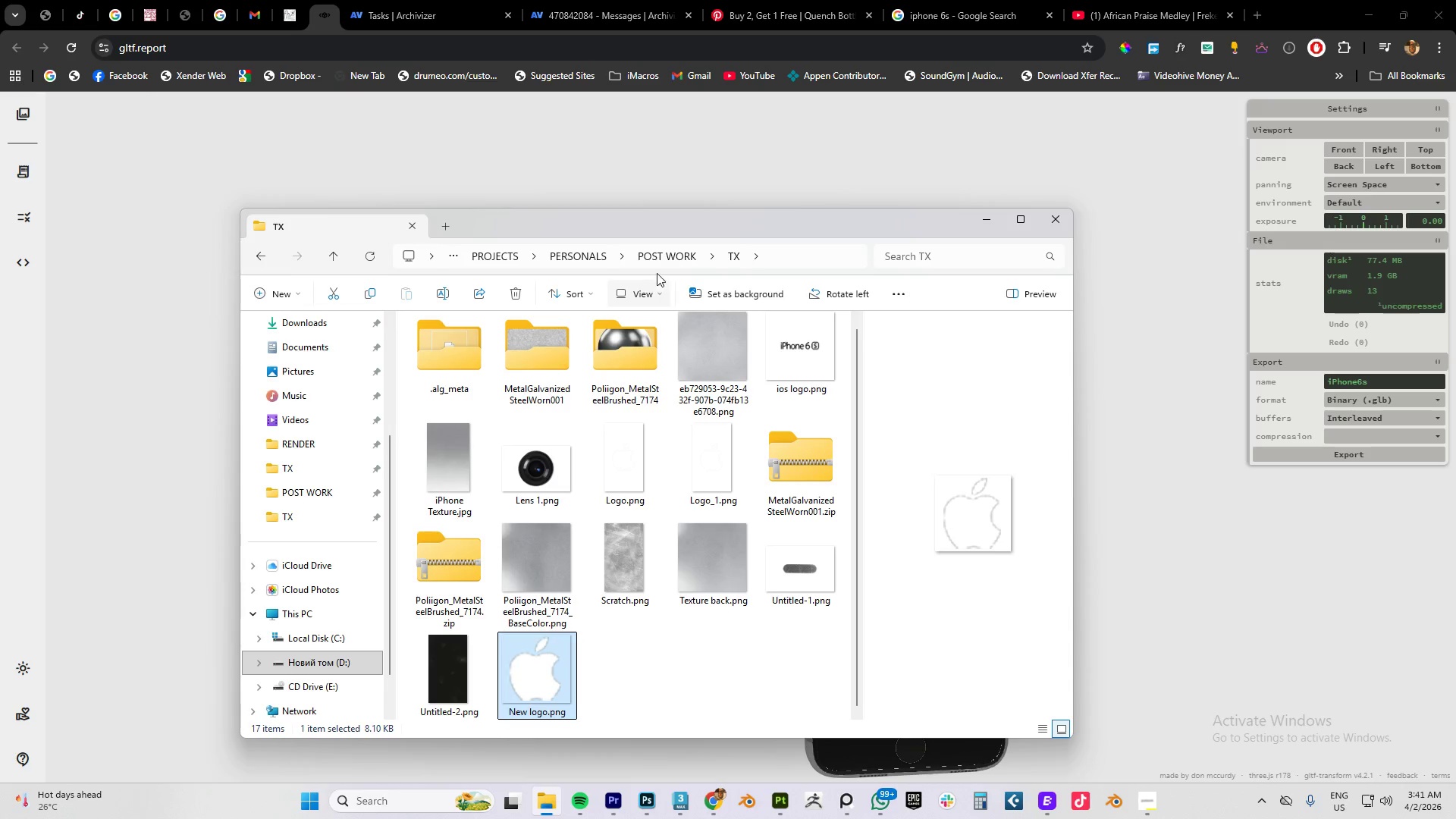 
left_click([669, 252])
 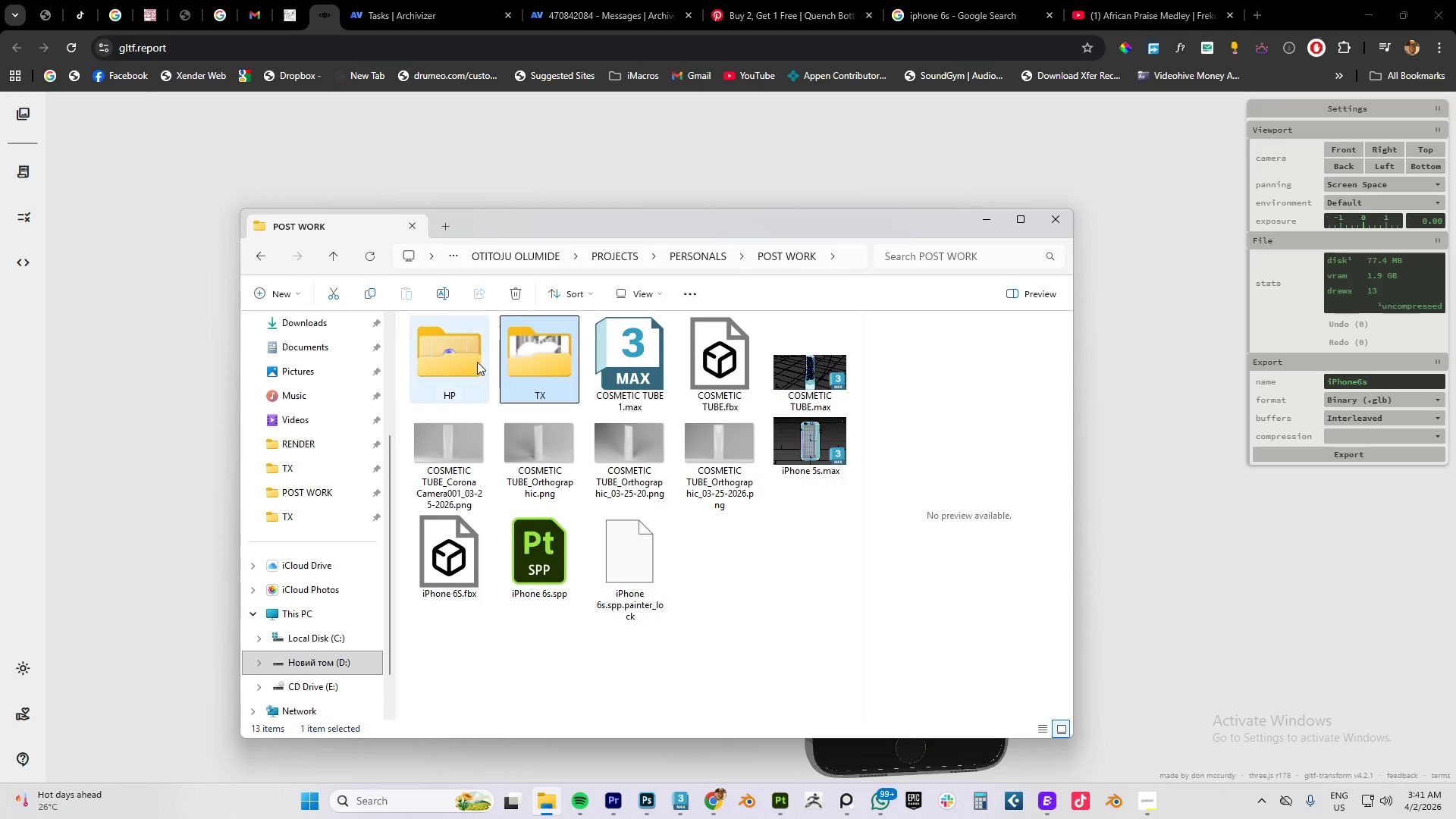 
double_click([468, 362])
 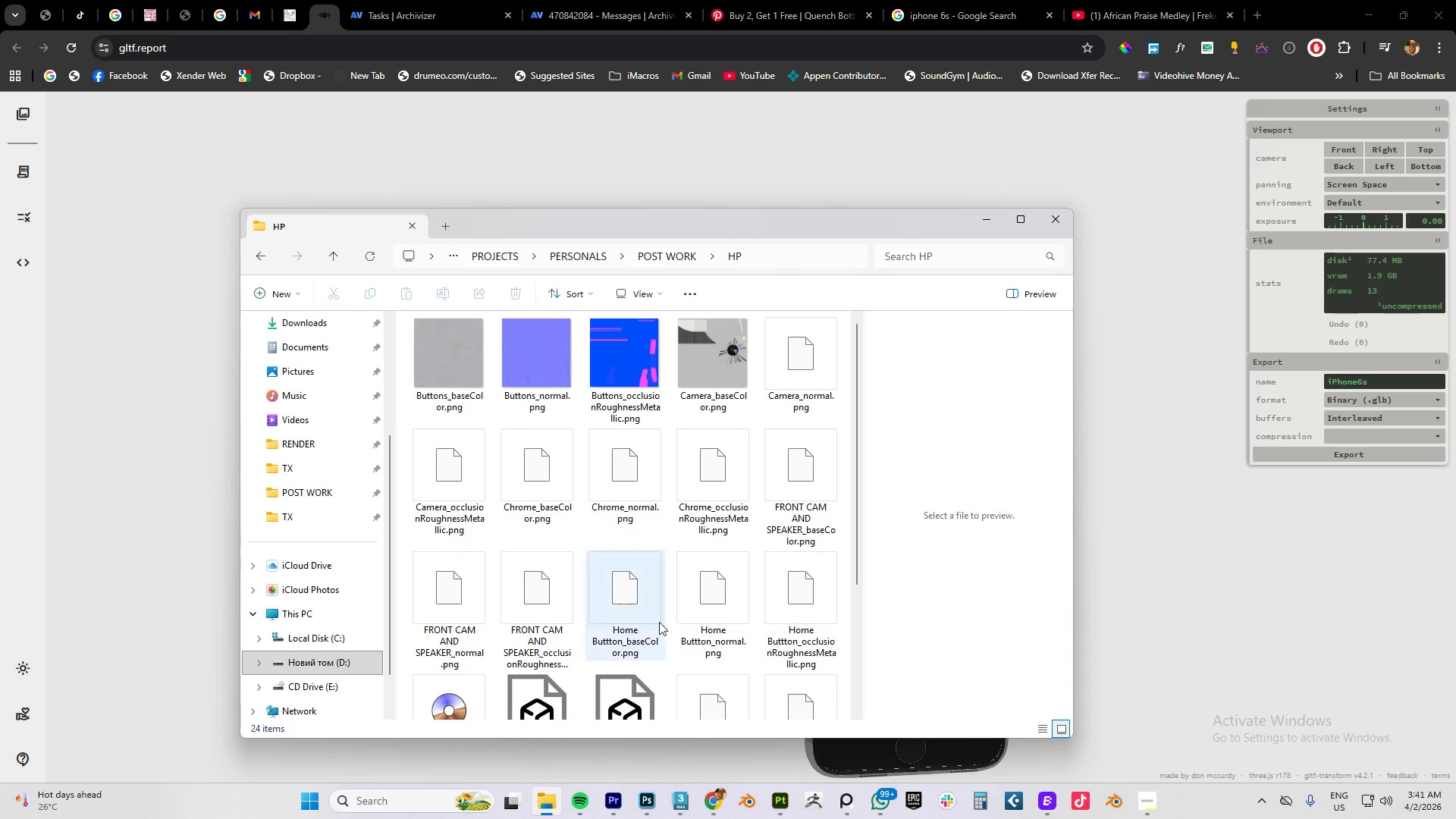 
scroll: coordinate [660, 617], scroll_direction: down, amount: 4.0
 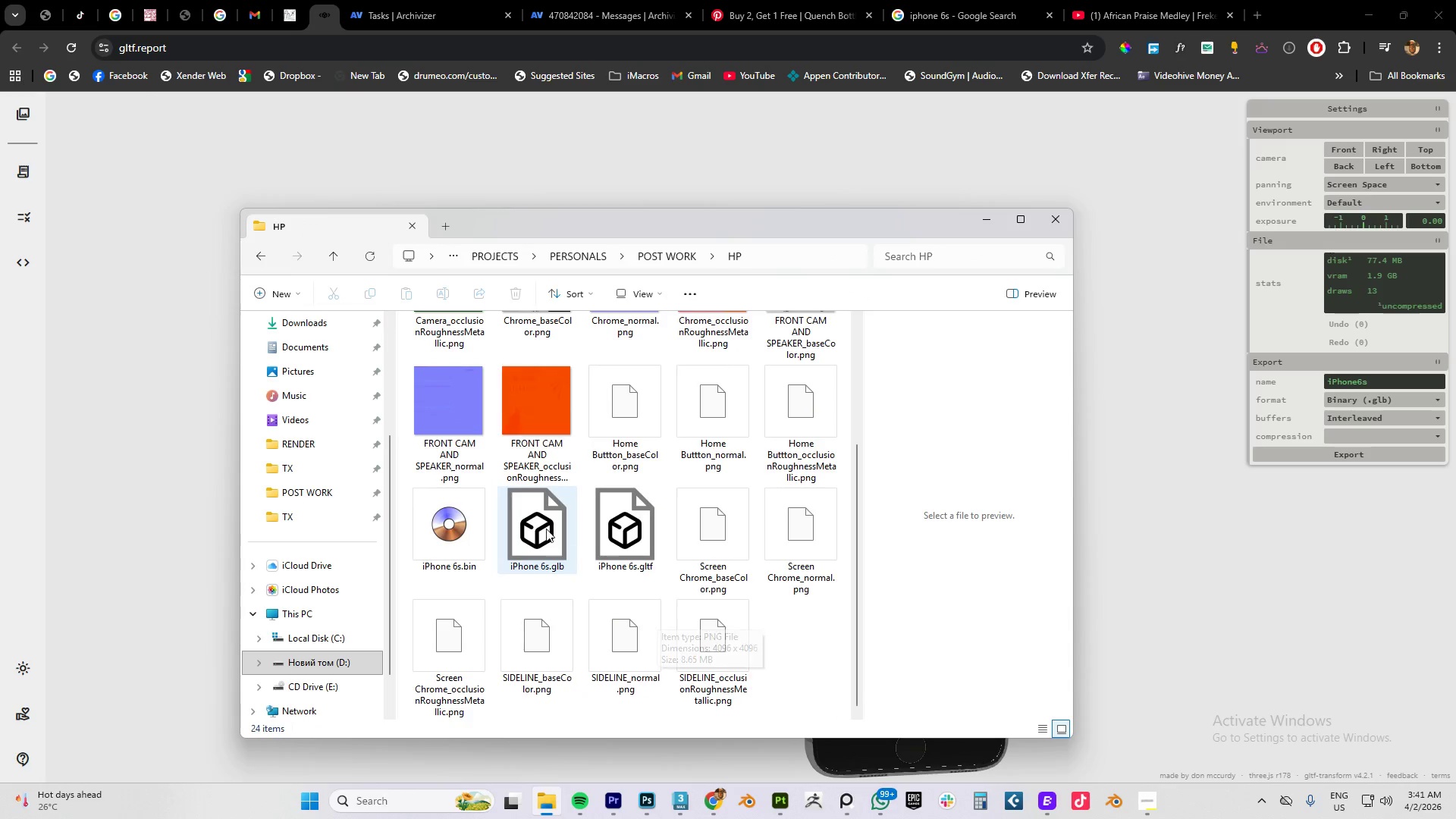 
left_click_drag(start_coordinate=[542, 526], to_coordinate=[158, 431])
 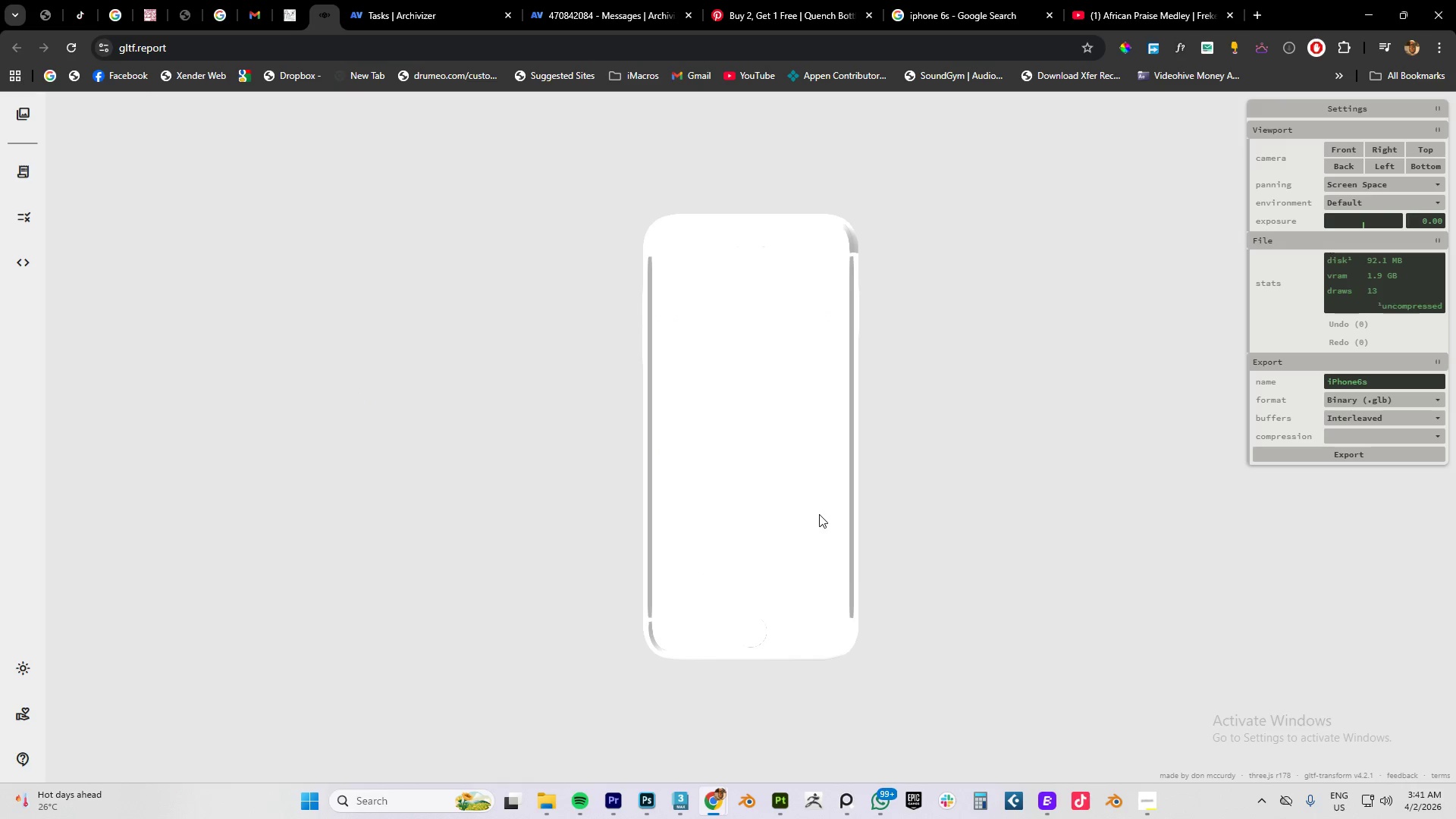 
wait(5.28)
 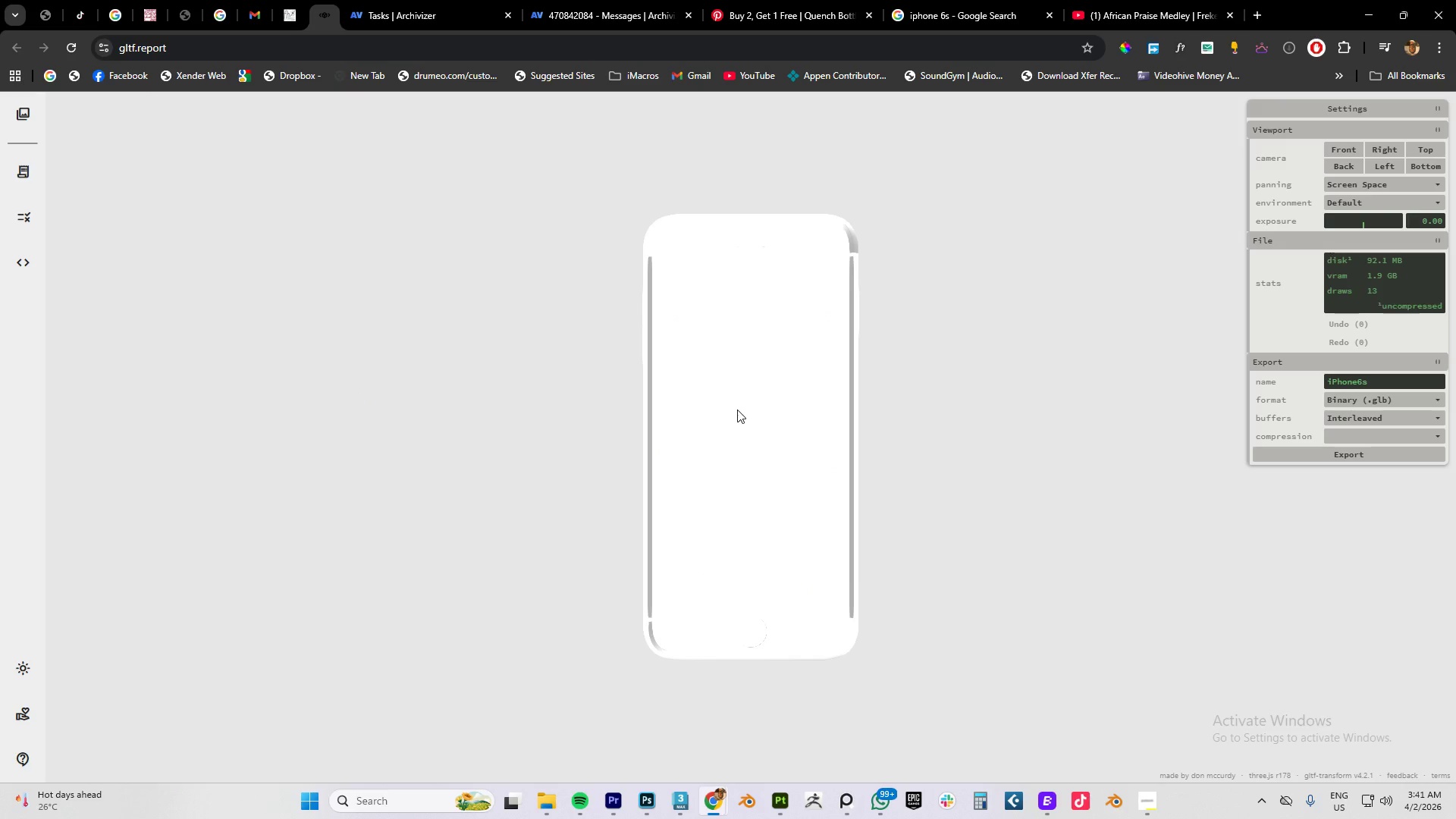 
left_click_drag(start_coordinate=[701, 521], to_coordinate=[1017, 512])
 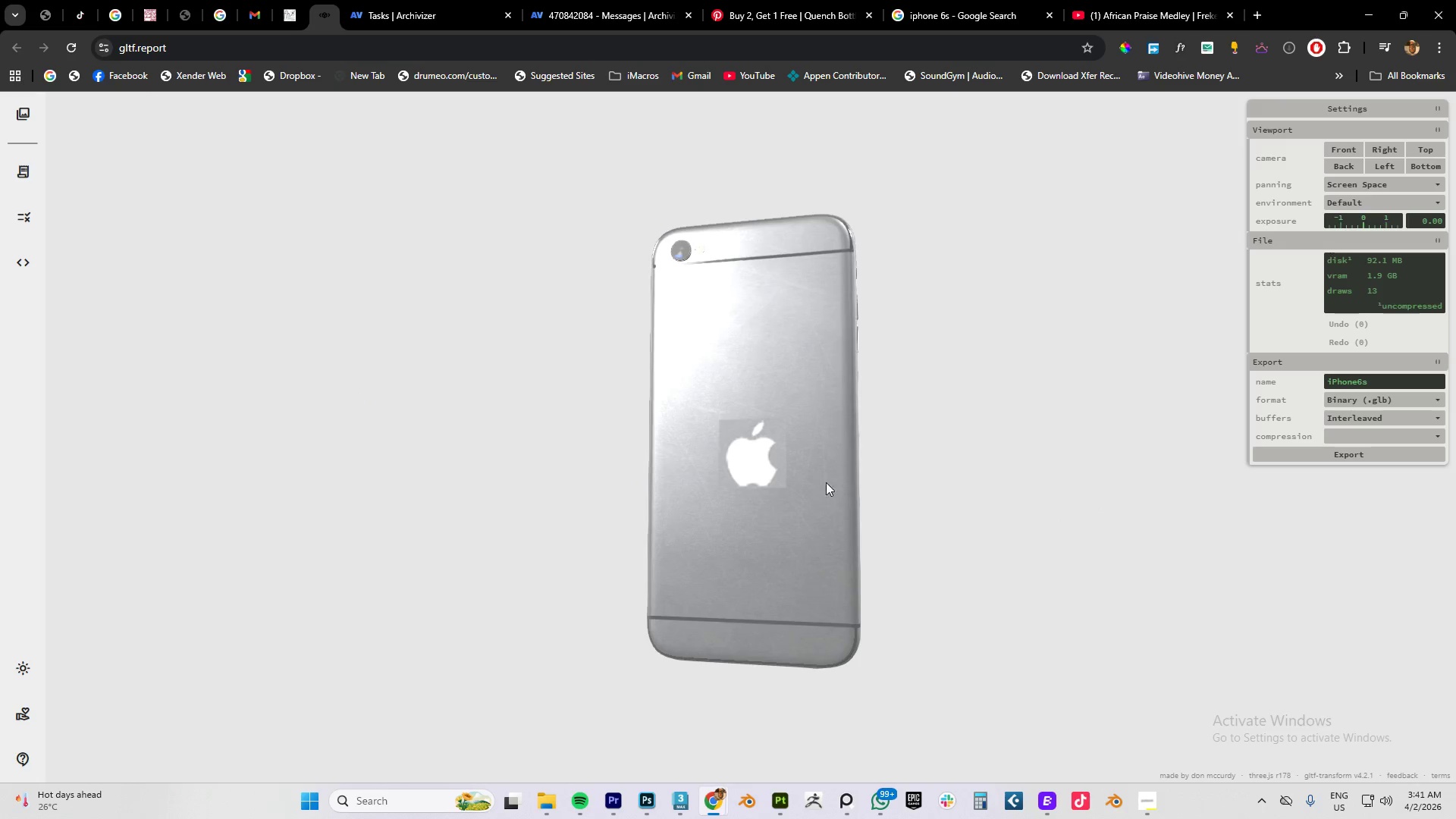 
left_click_drag(start_coordinate=[829, 472], to_coordinate=[937, 454])
 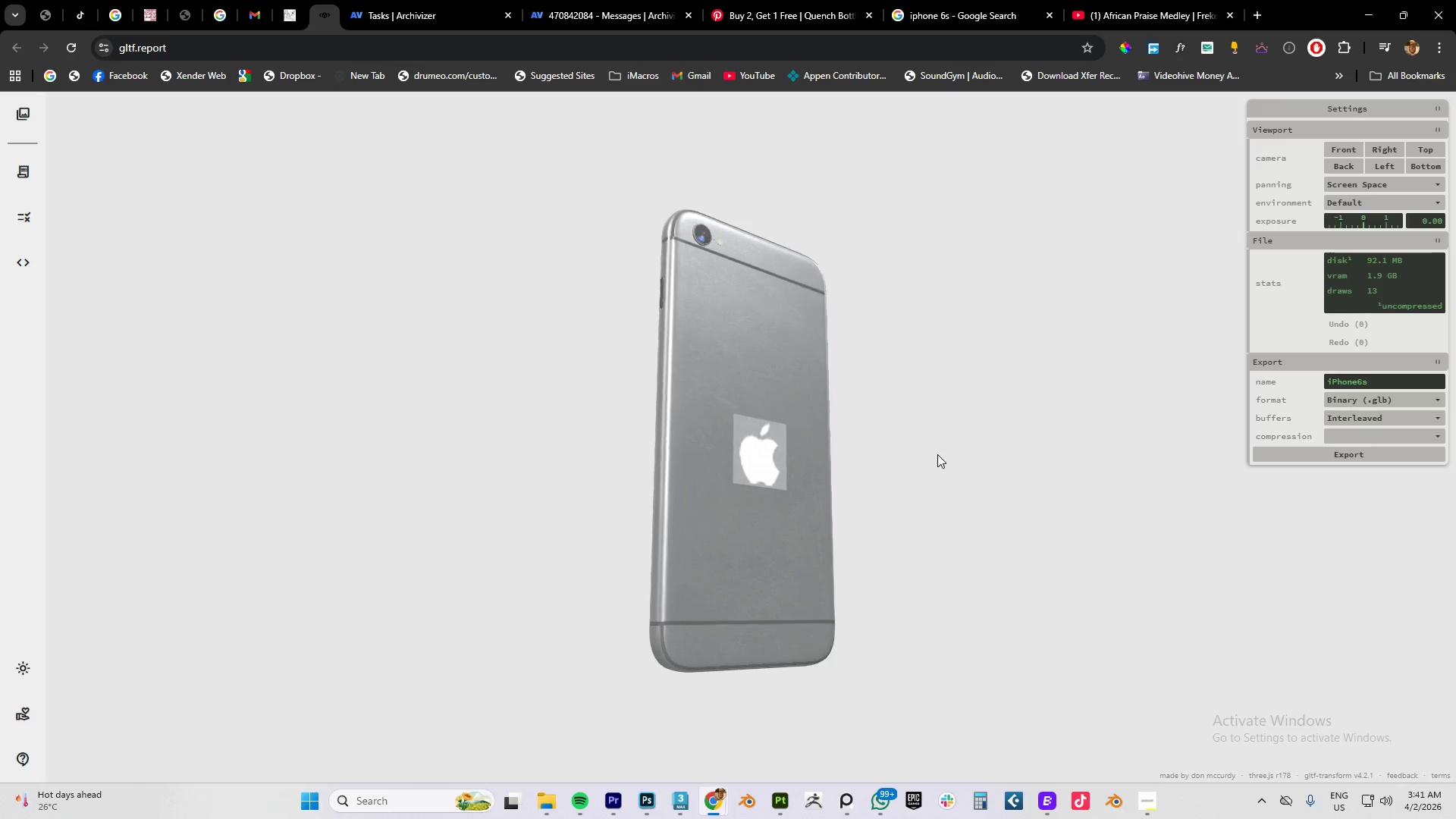 
key(Alt+AltLeft)
 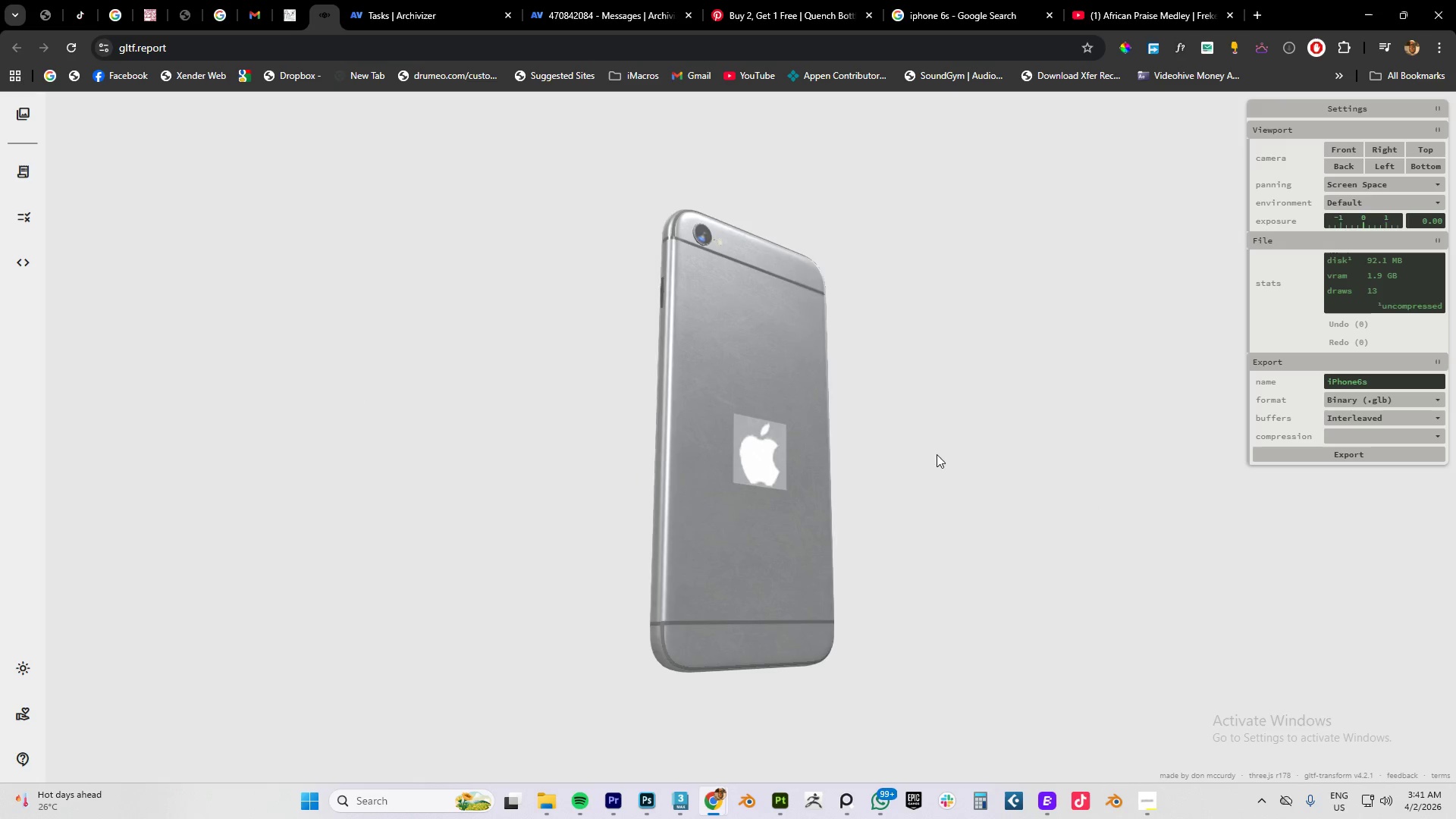 
key(Alt+Tab)
 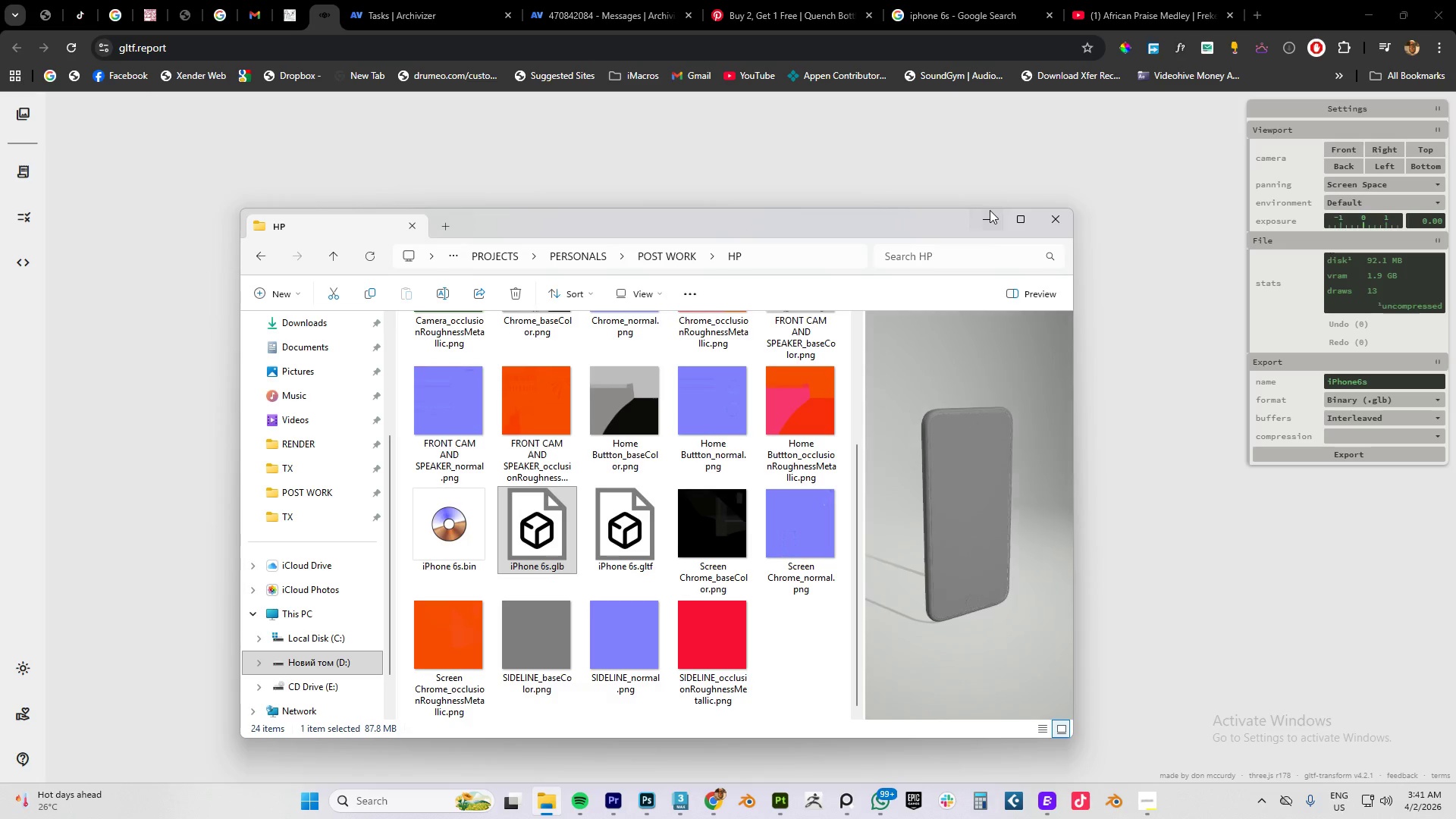 
key(Alt+Tab)
 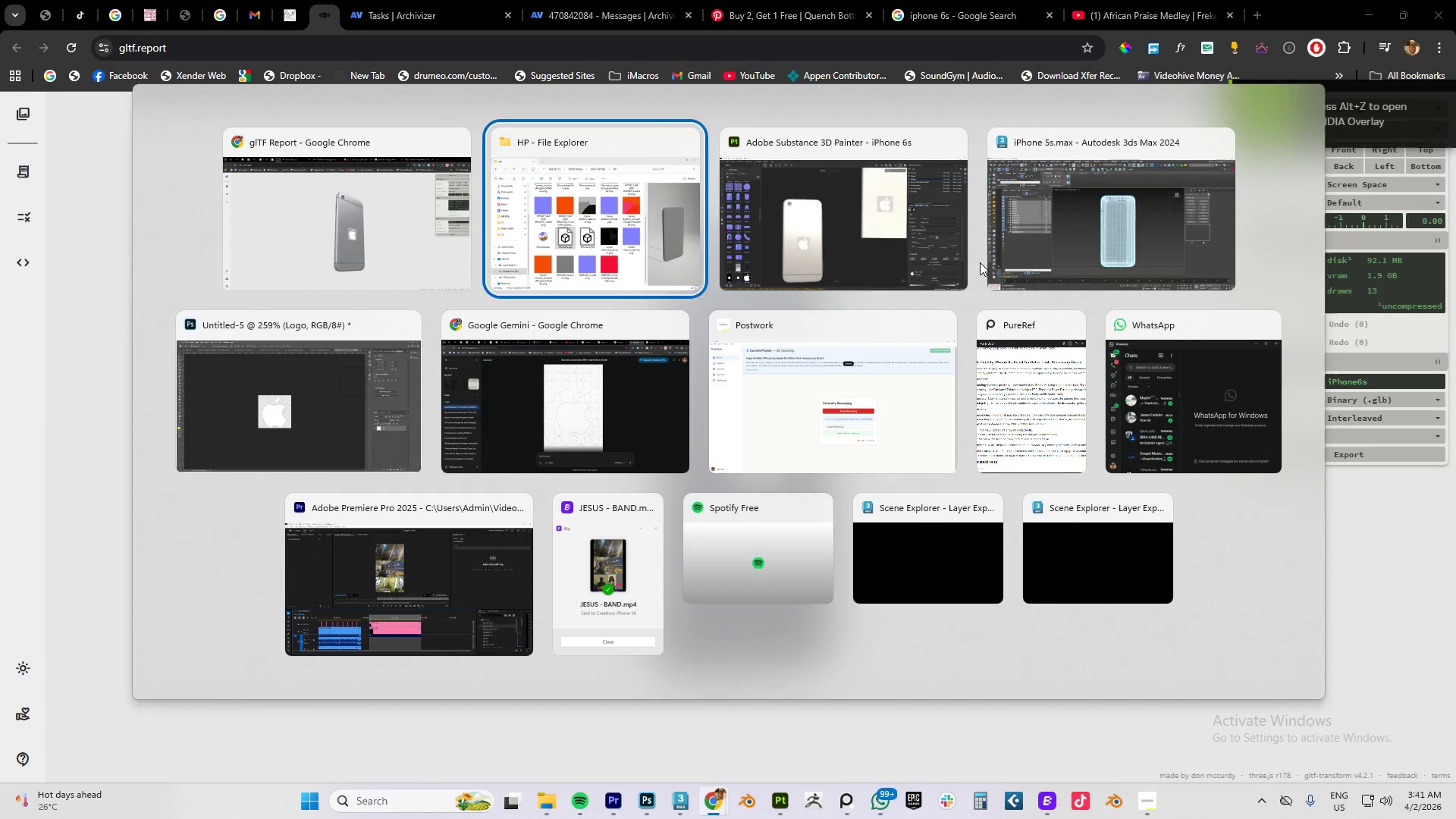 
key(Alt+Tab)
 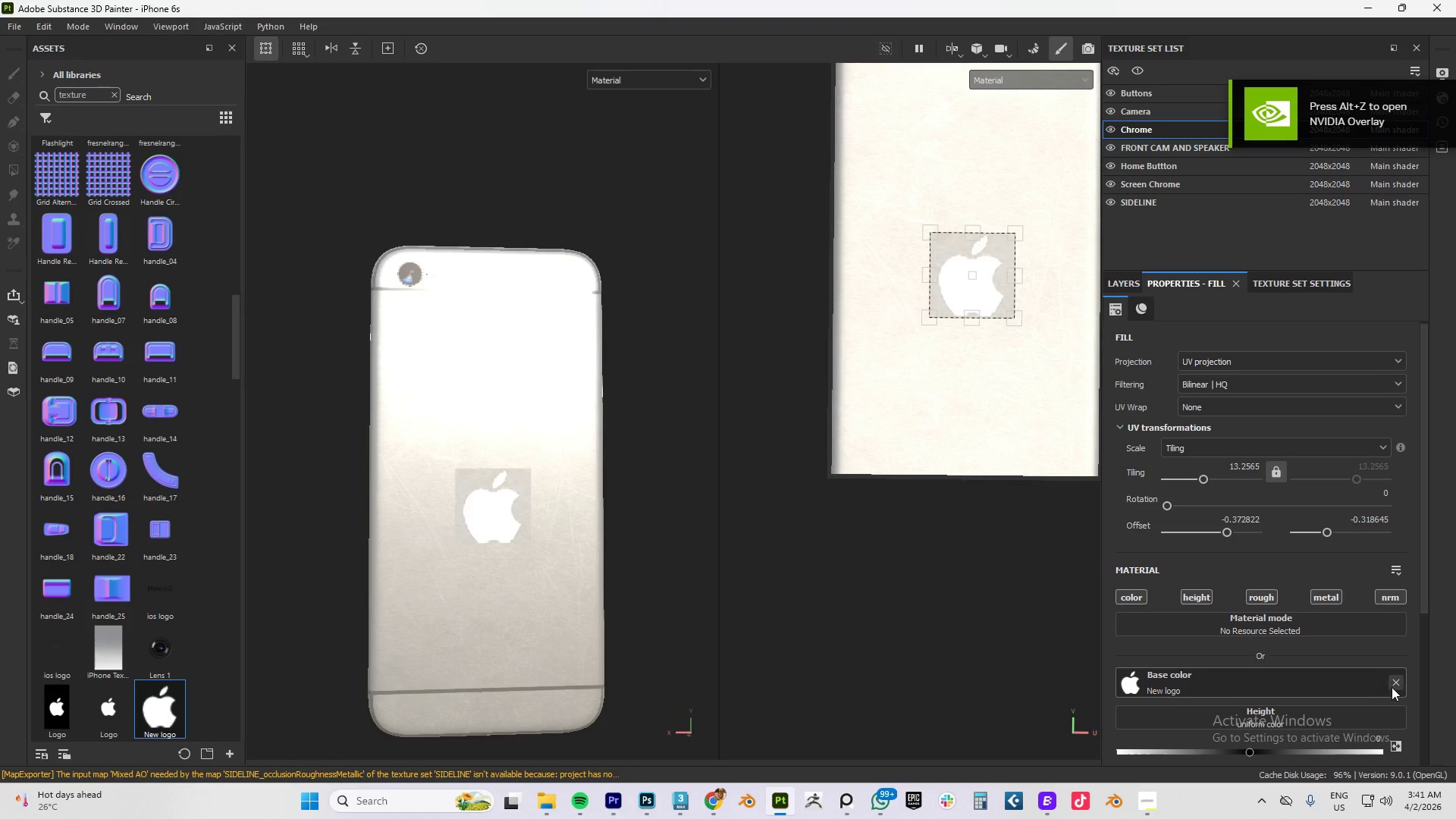 
left_click([1398, 682])
 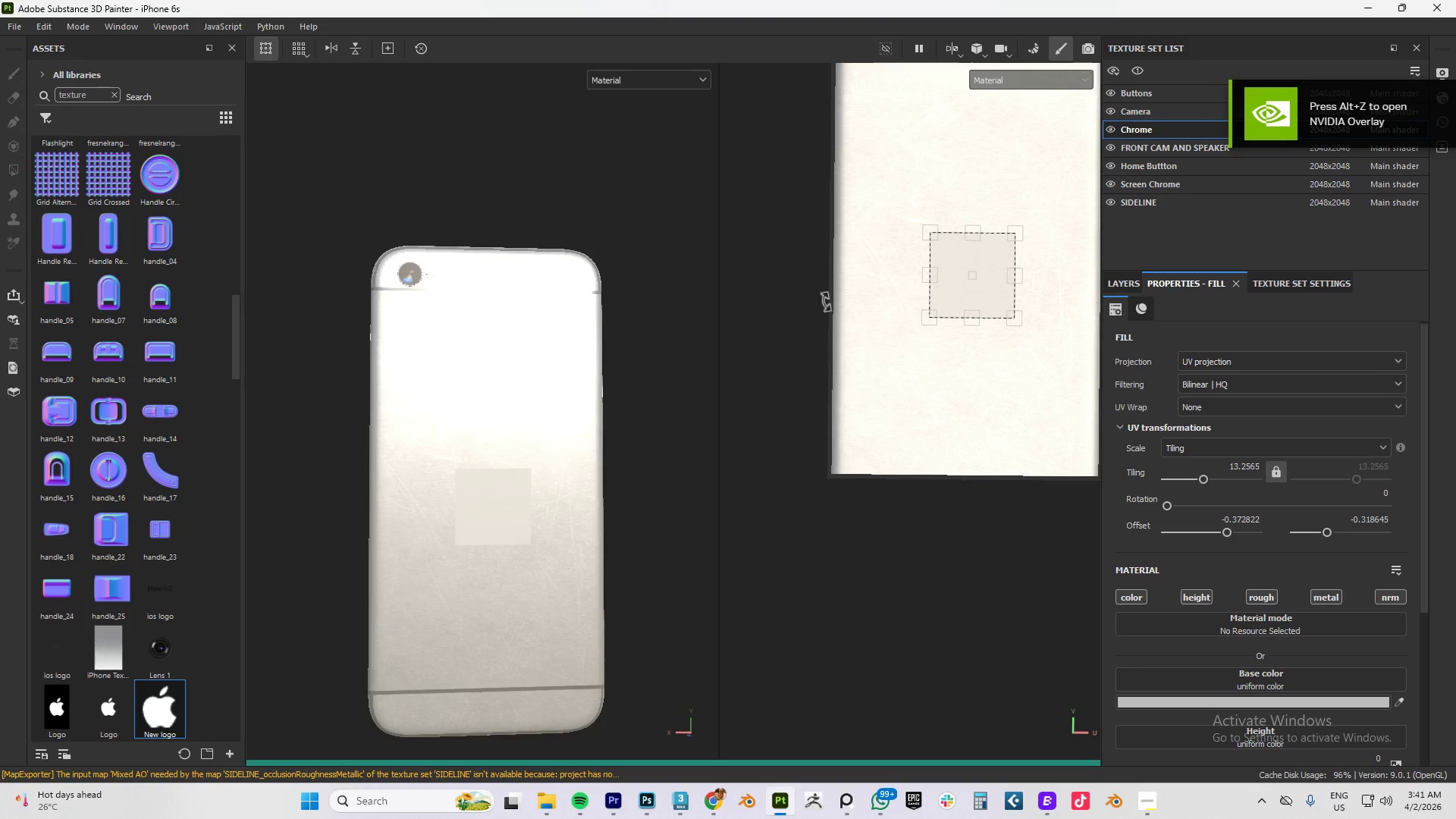 
left_click([934, 560])
 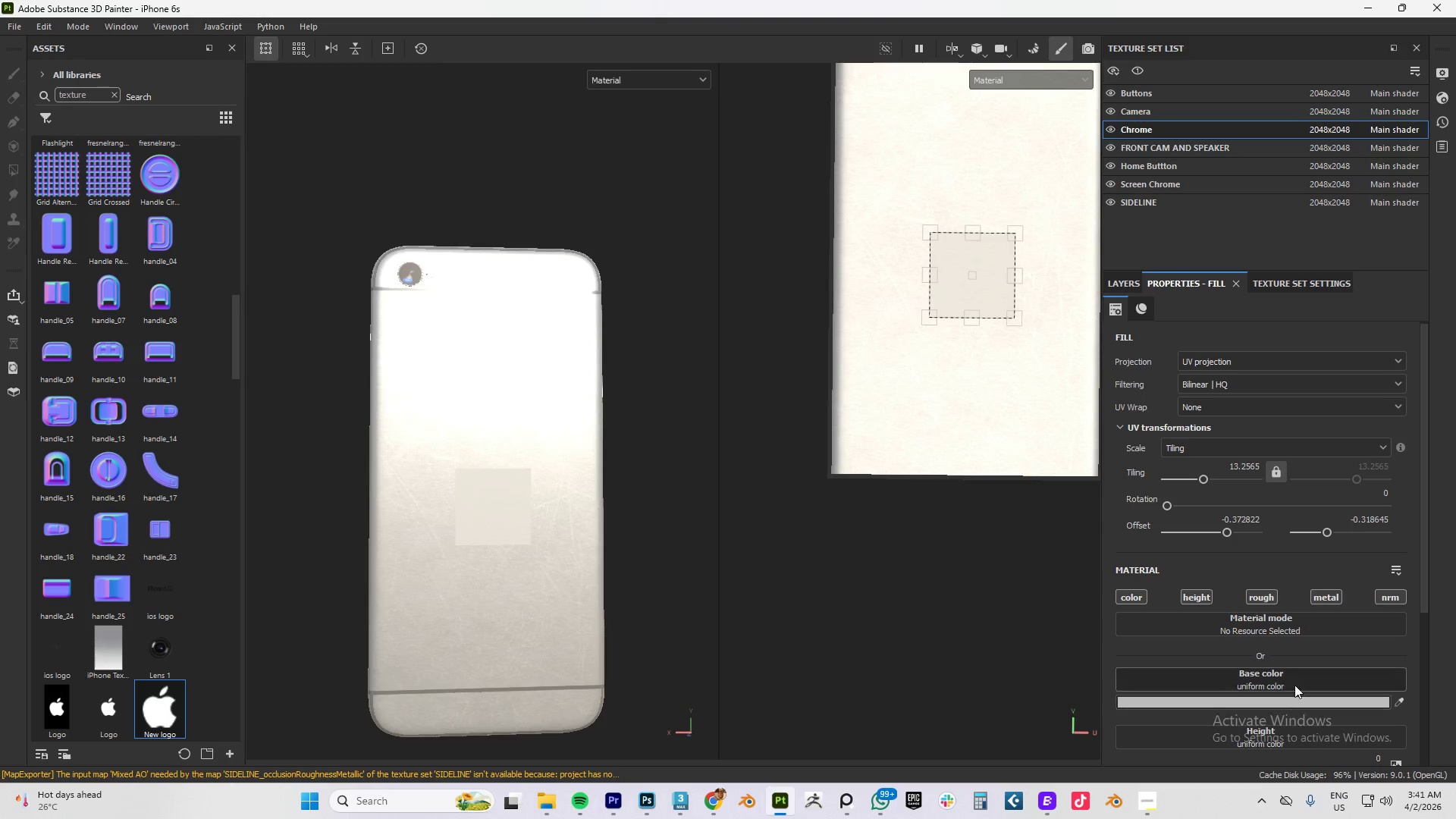 
left_click([1243, 675])
 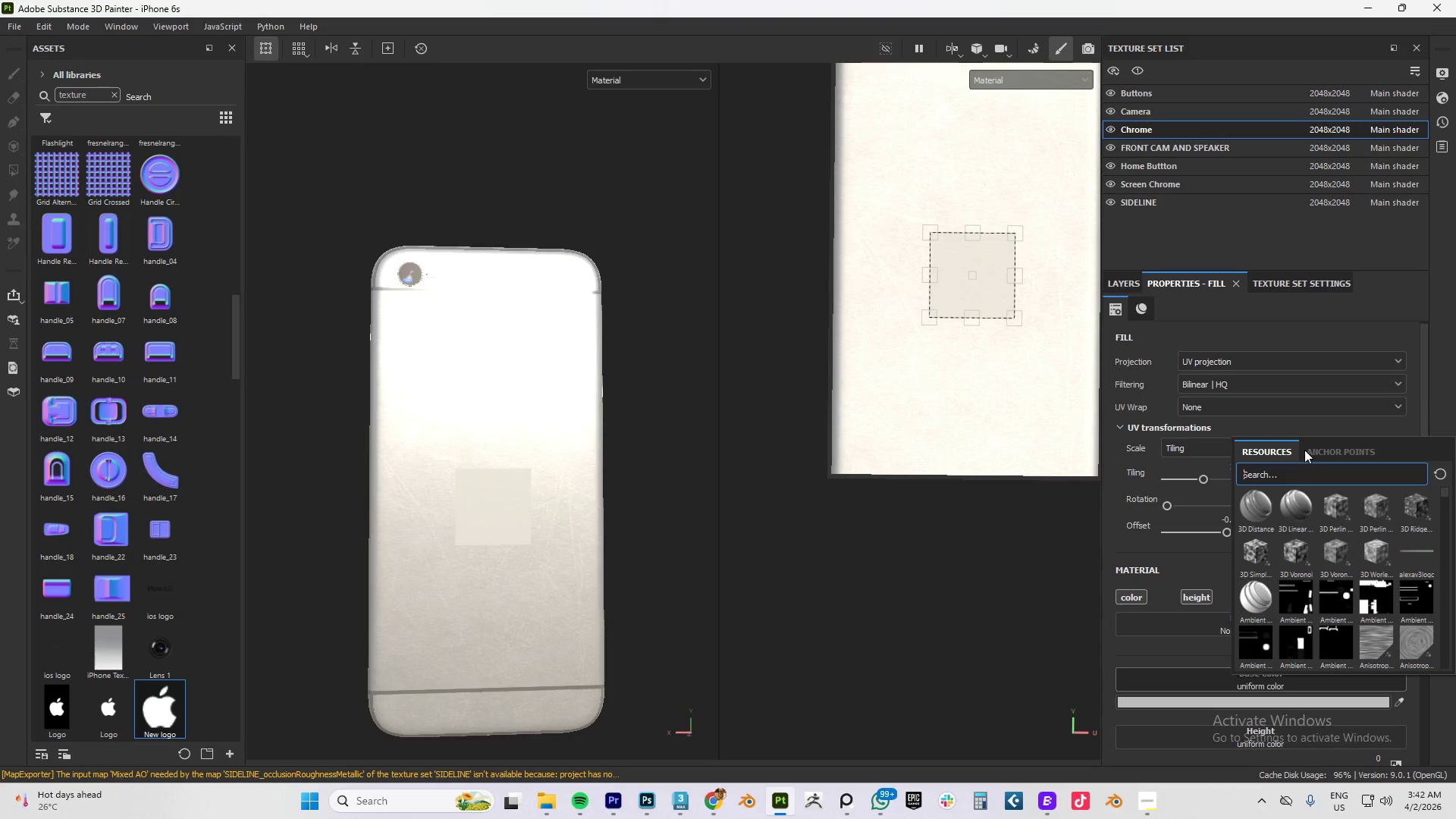 
left_click([1330, 450])
 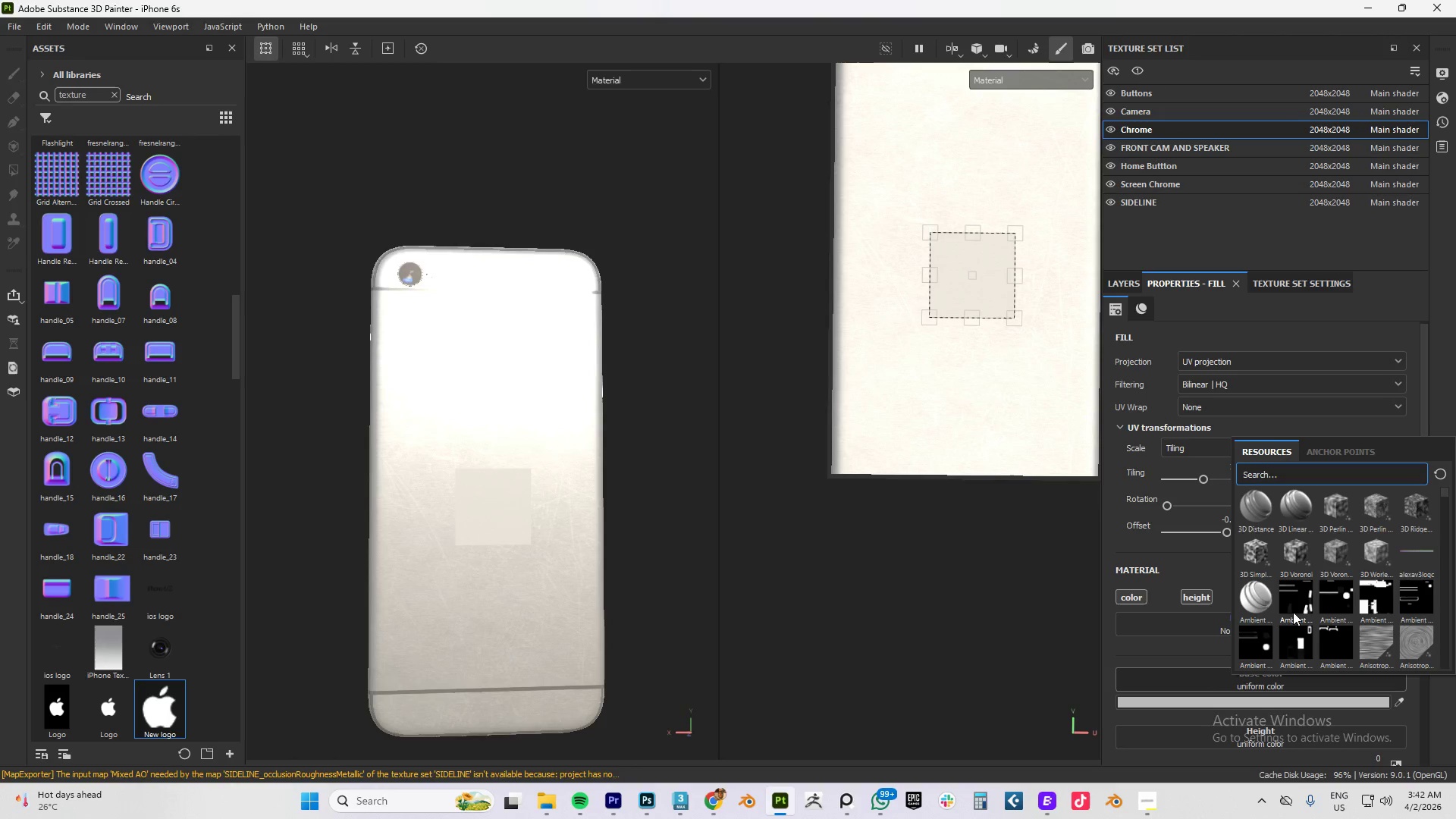 
scroll: coordinate [1310, 592], scroll_direction: down, amount: 3.0
 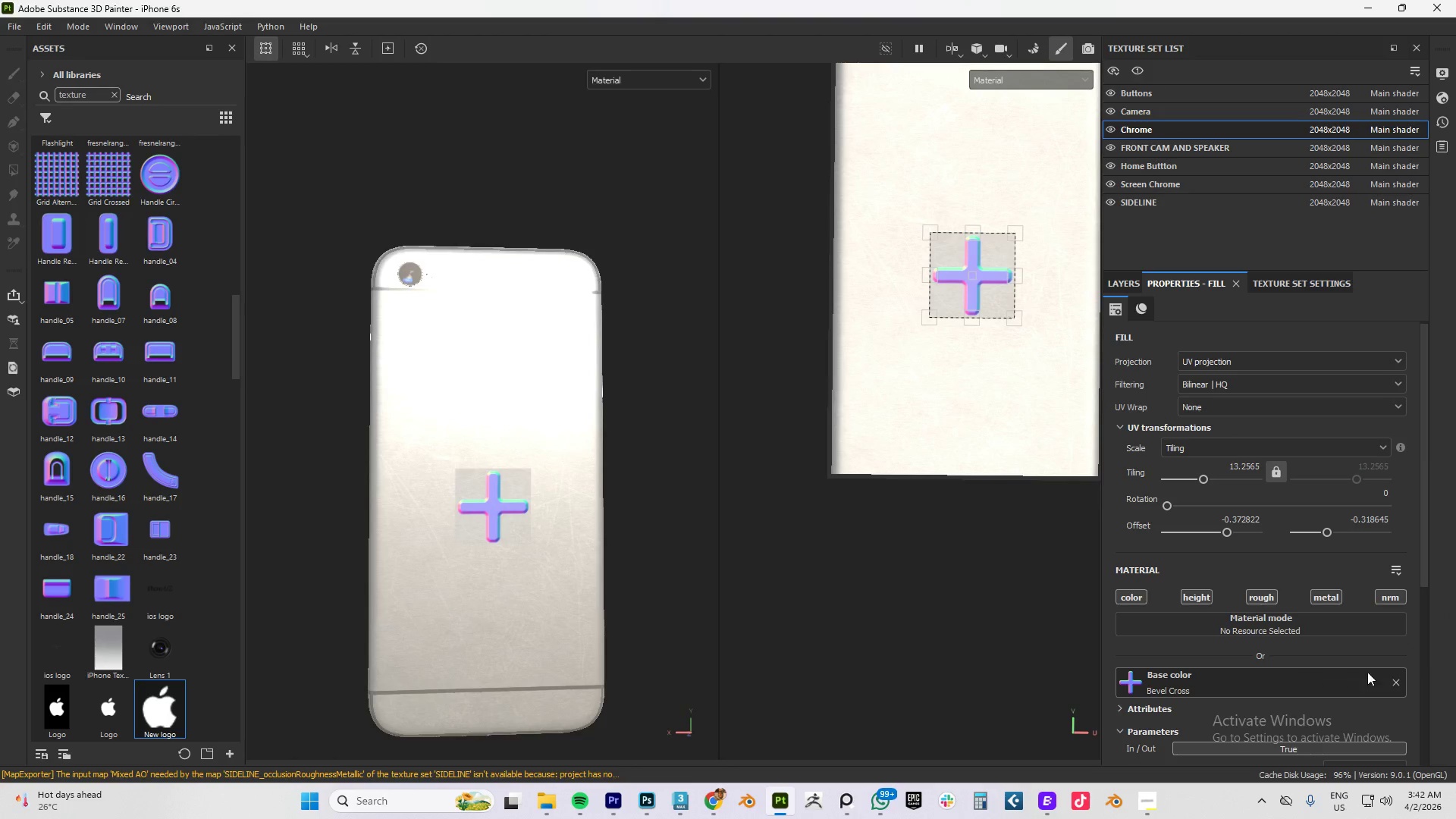 
left_click([1396, 681])
 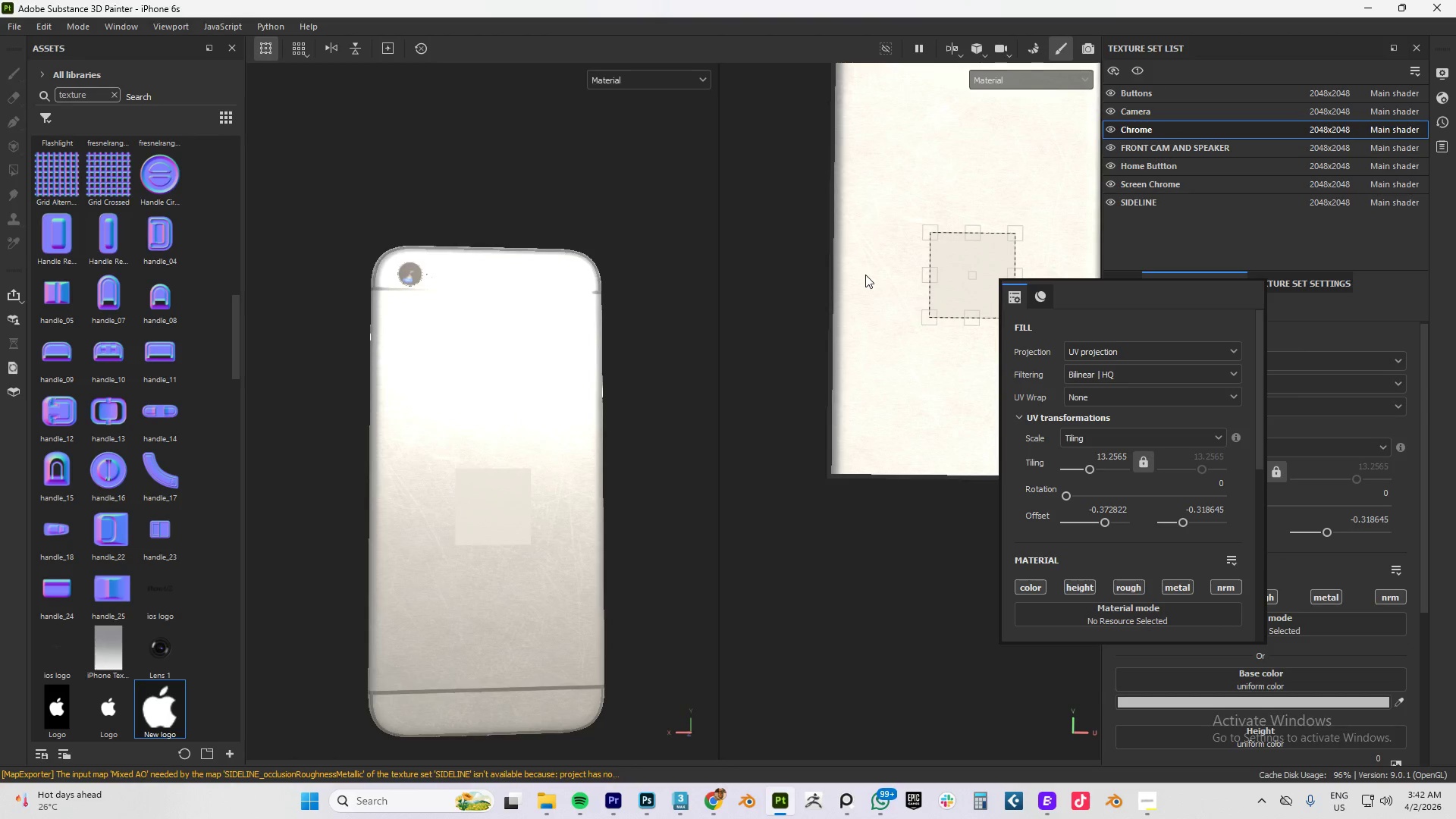 
left_click([870, 554])
 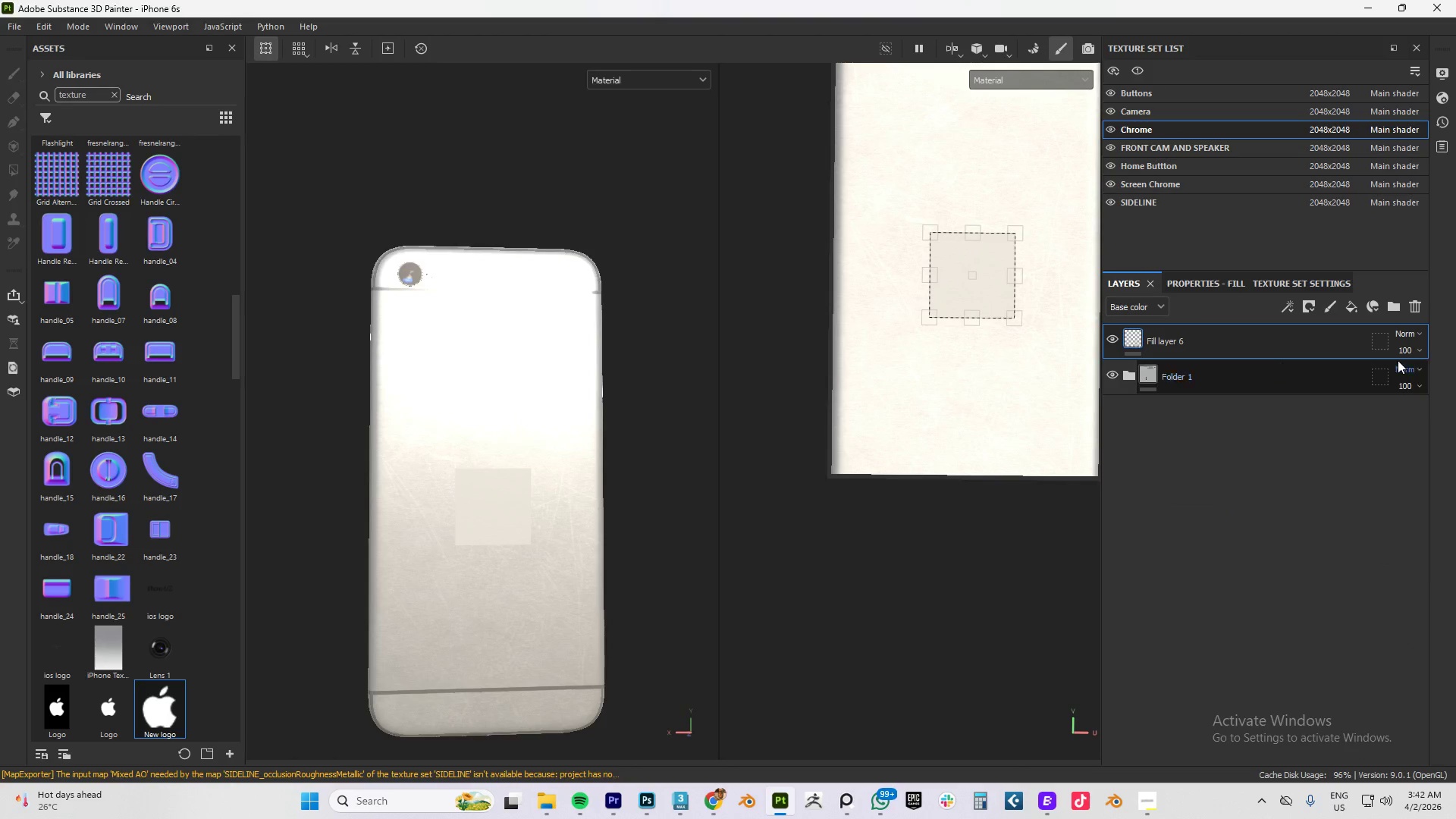 
left_click([1417, 305])
 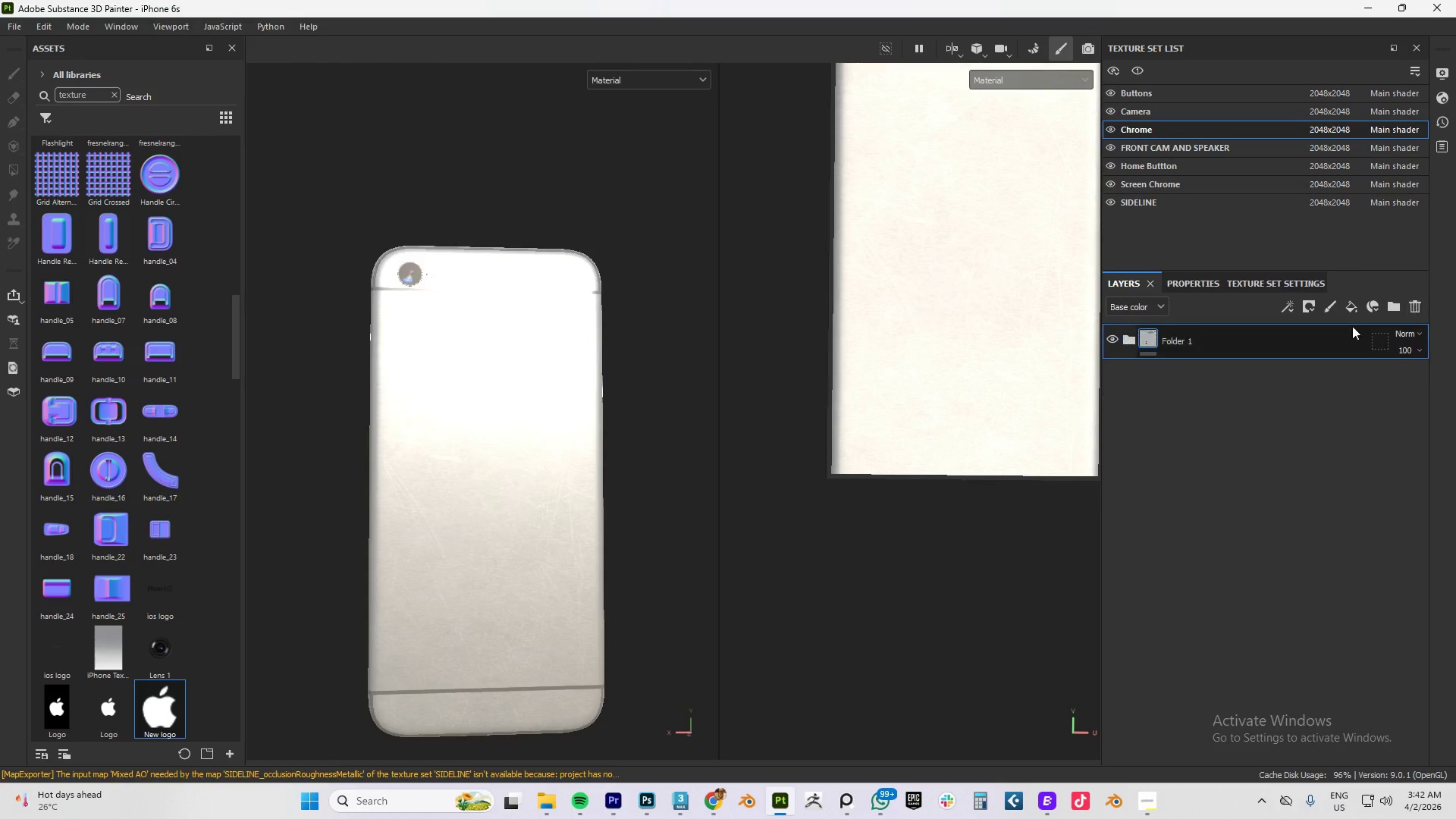 
key(Alt+Tab)
 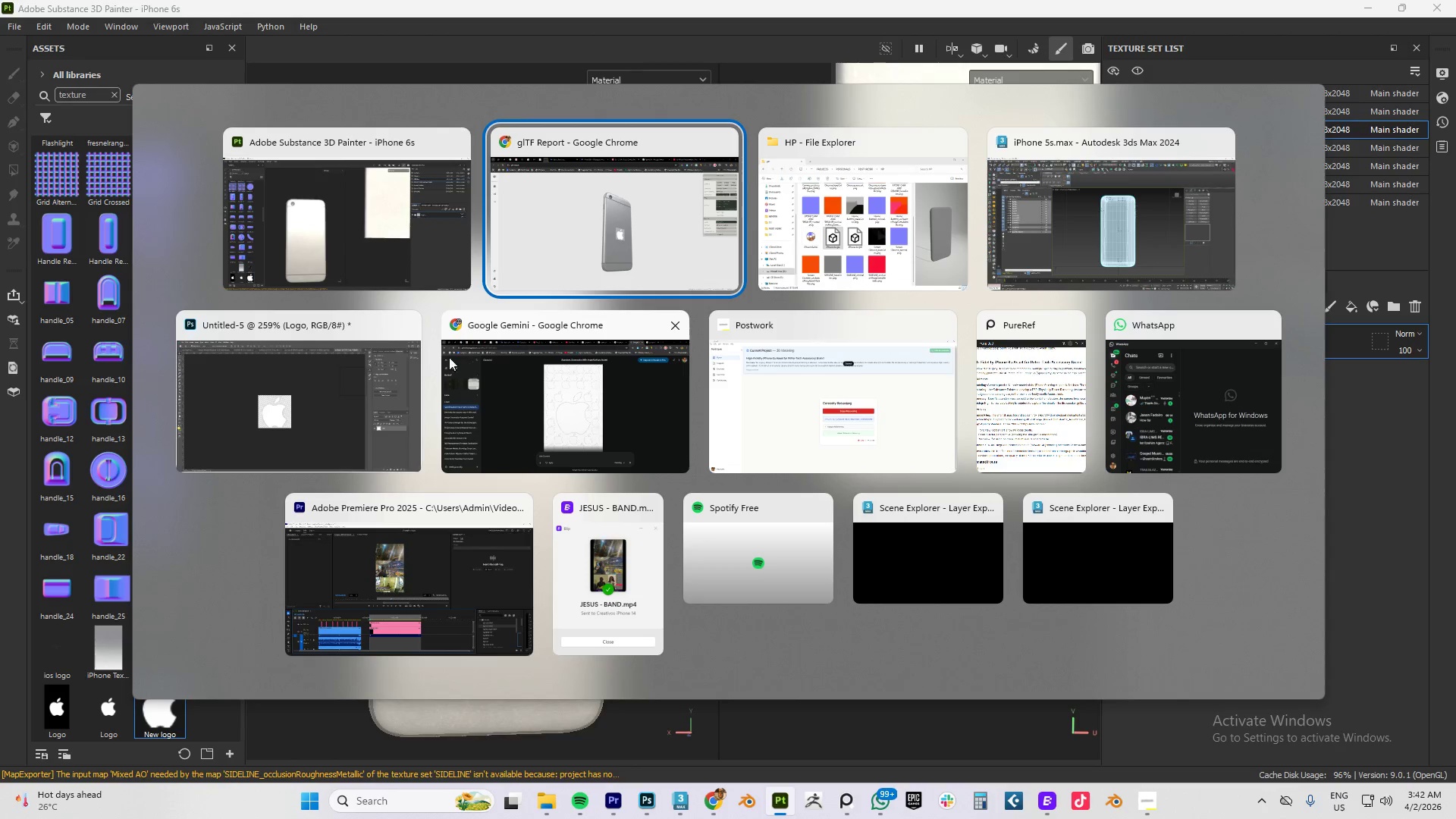 
left_click([298, 359])
 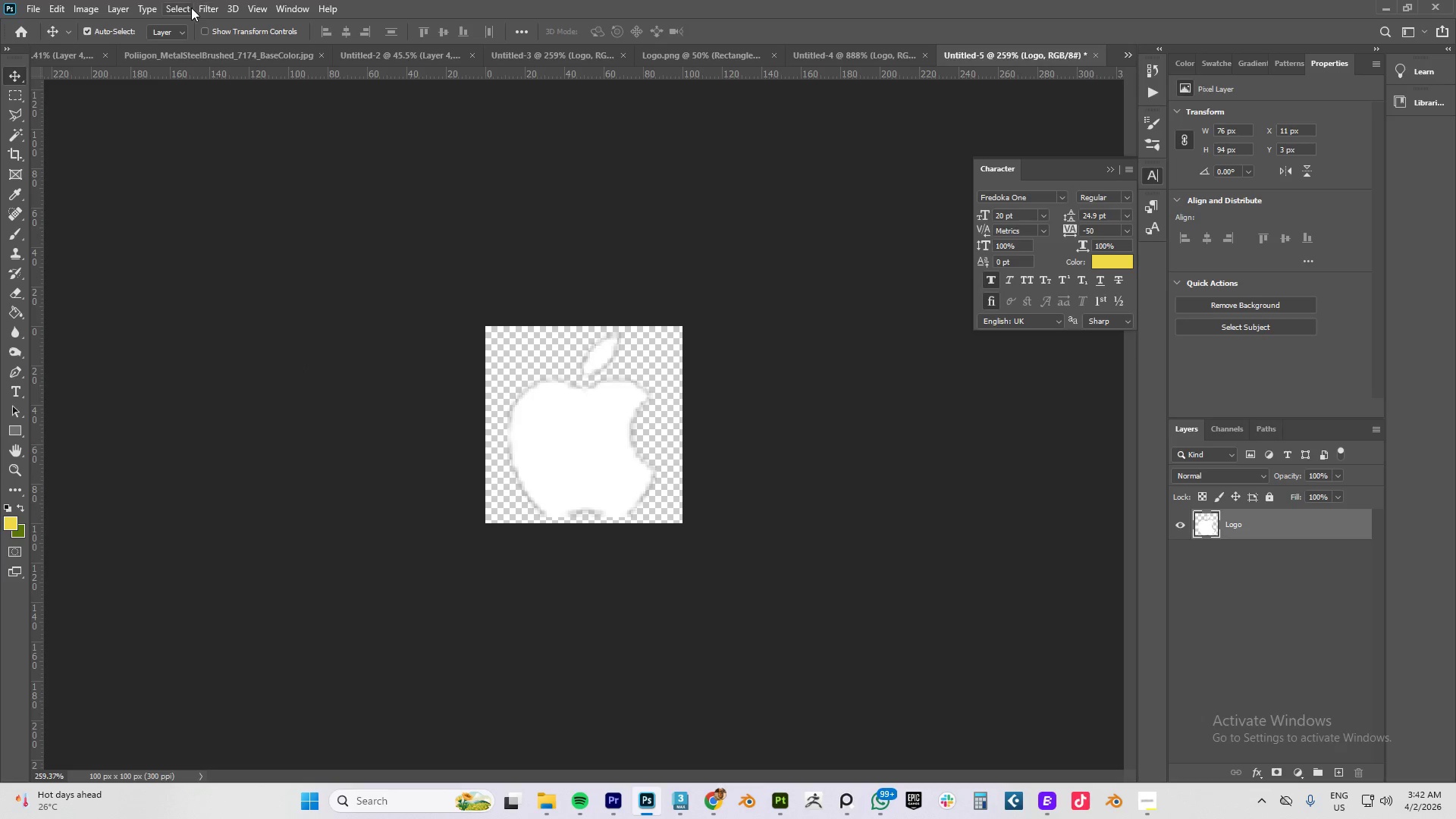 
left_click([202, 8])
 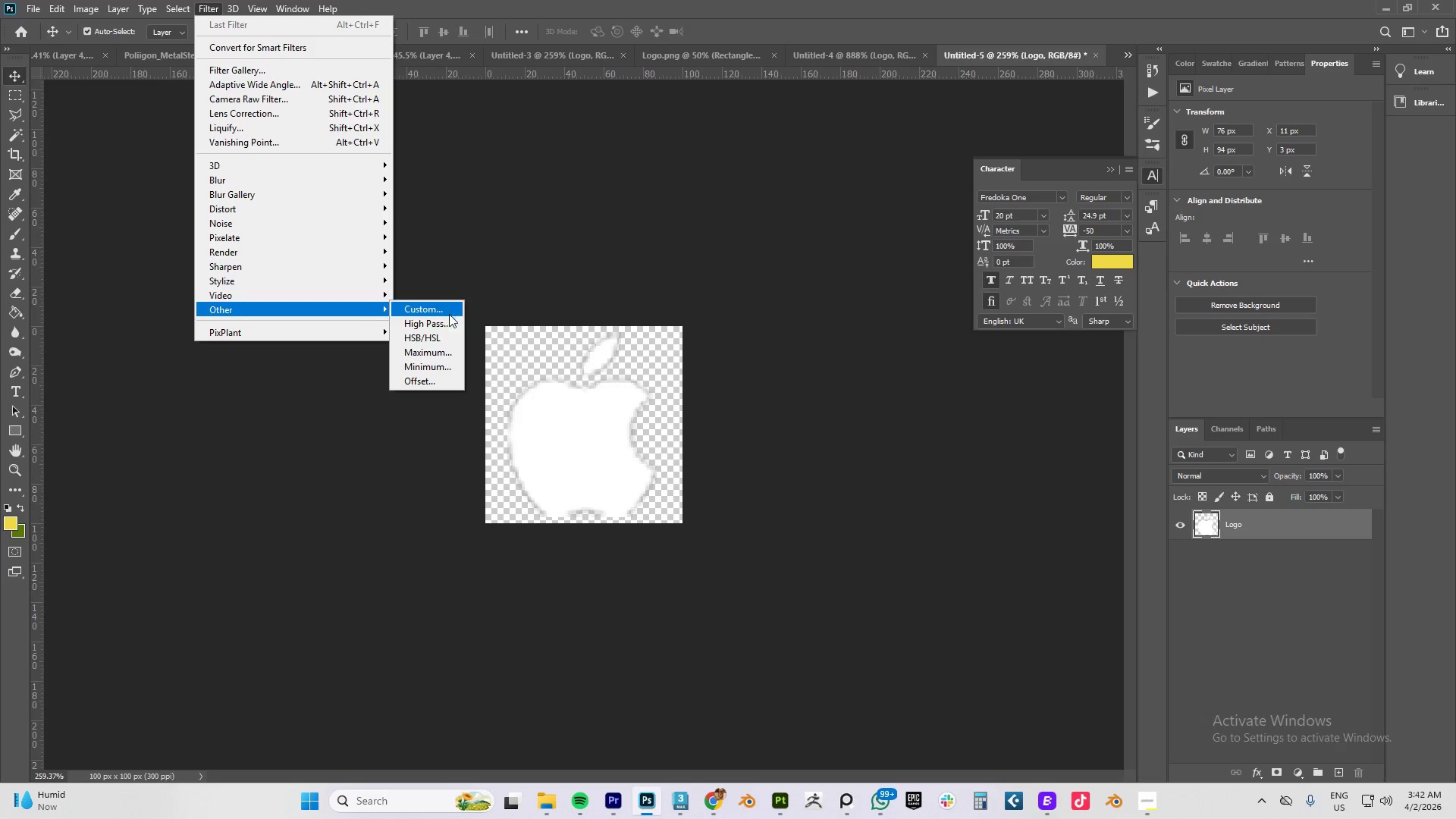 
left_click([422, 377])
 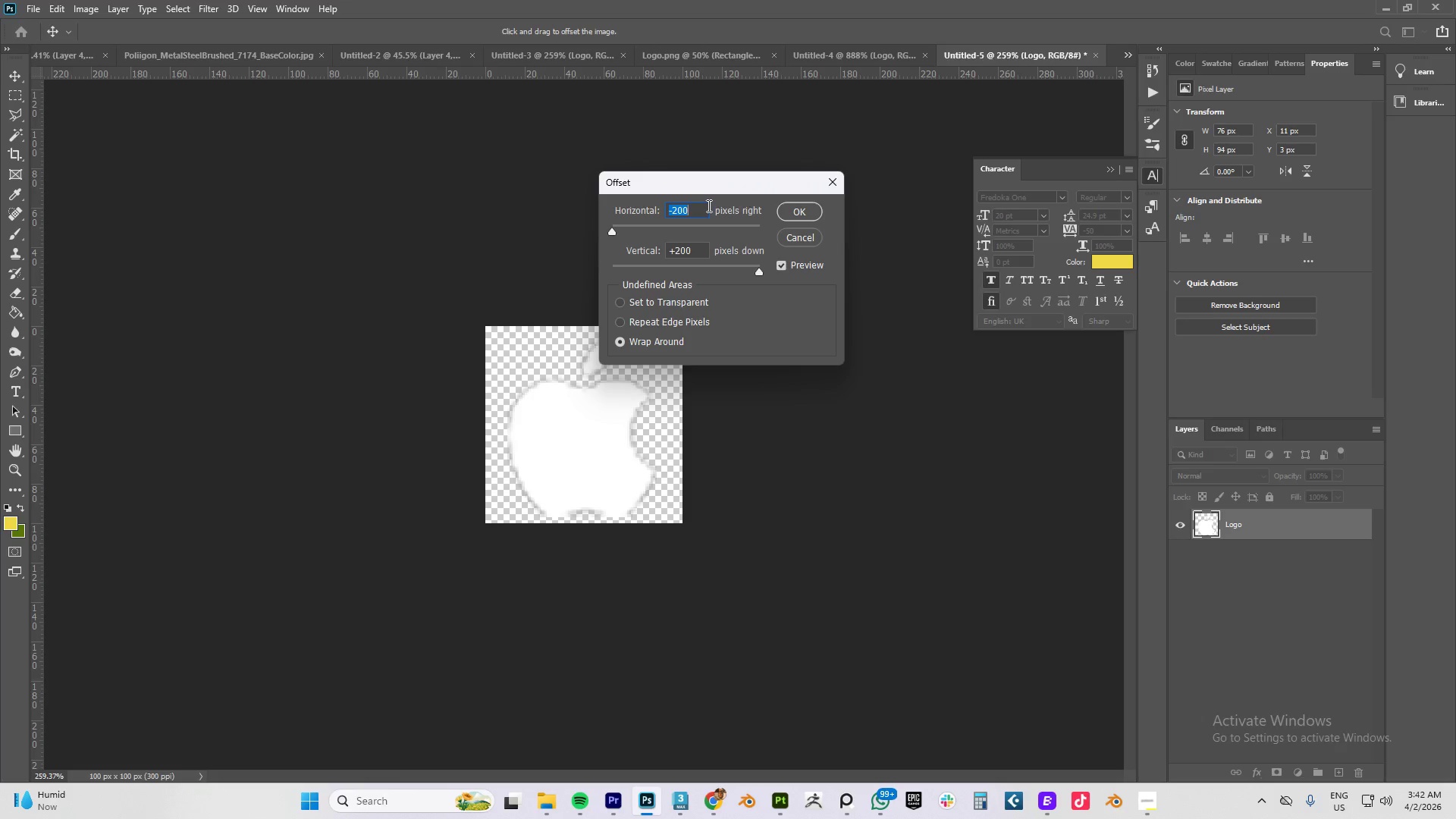 
key(Numpad5)
 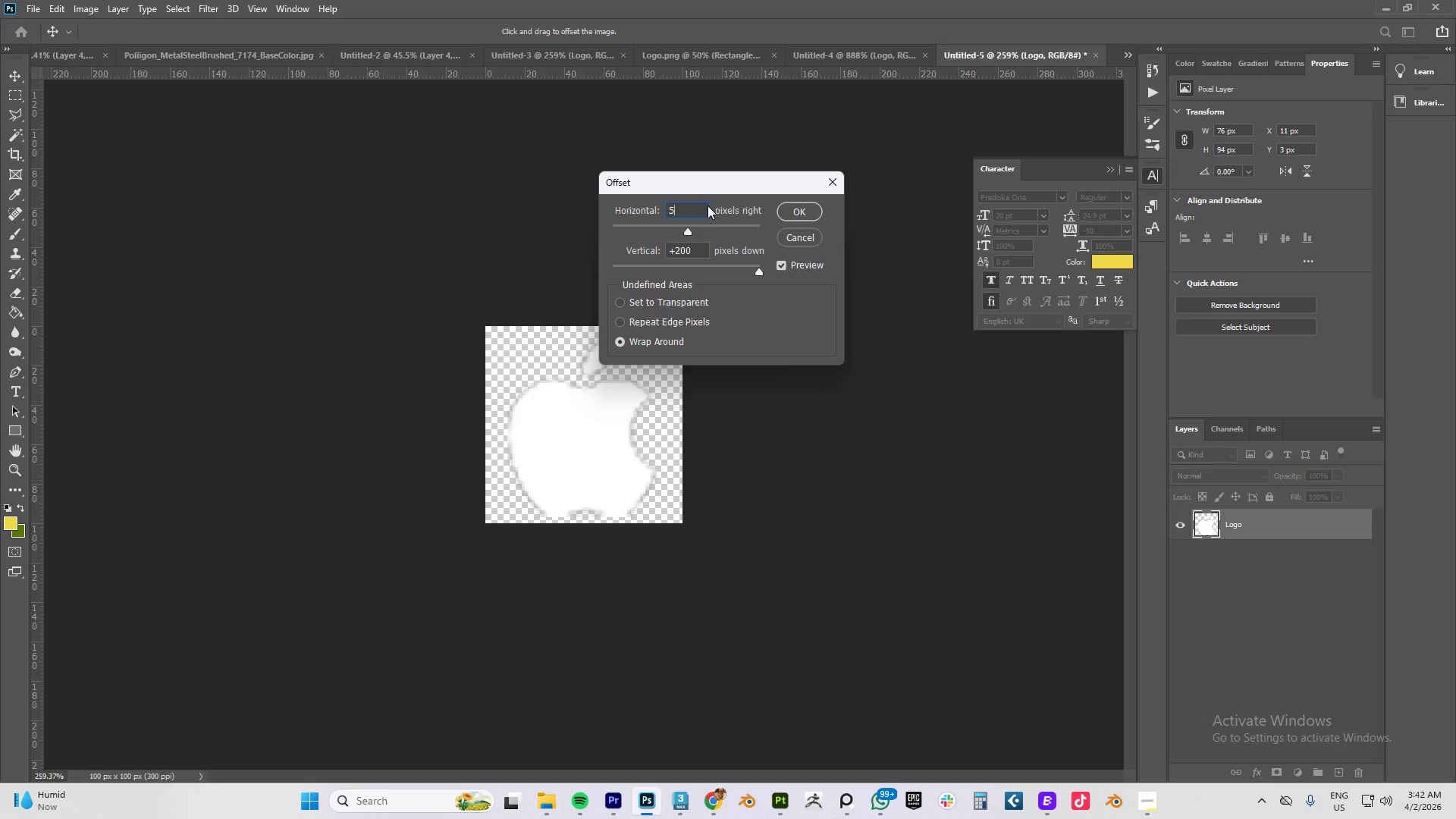 
key(Numpad0)
 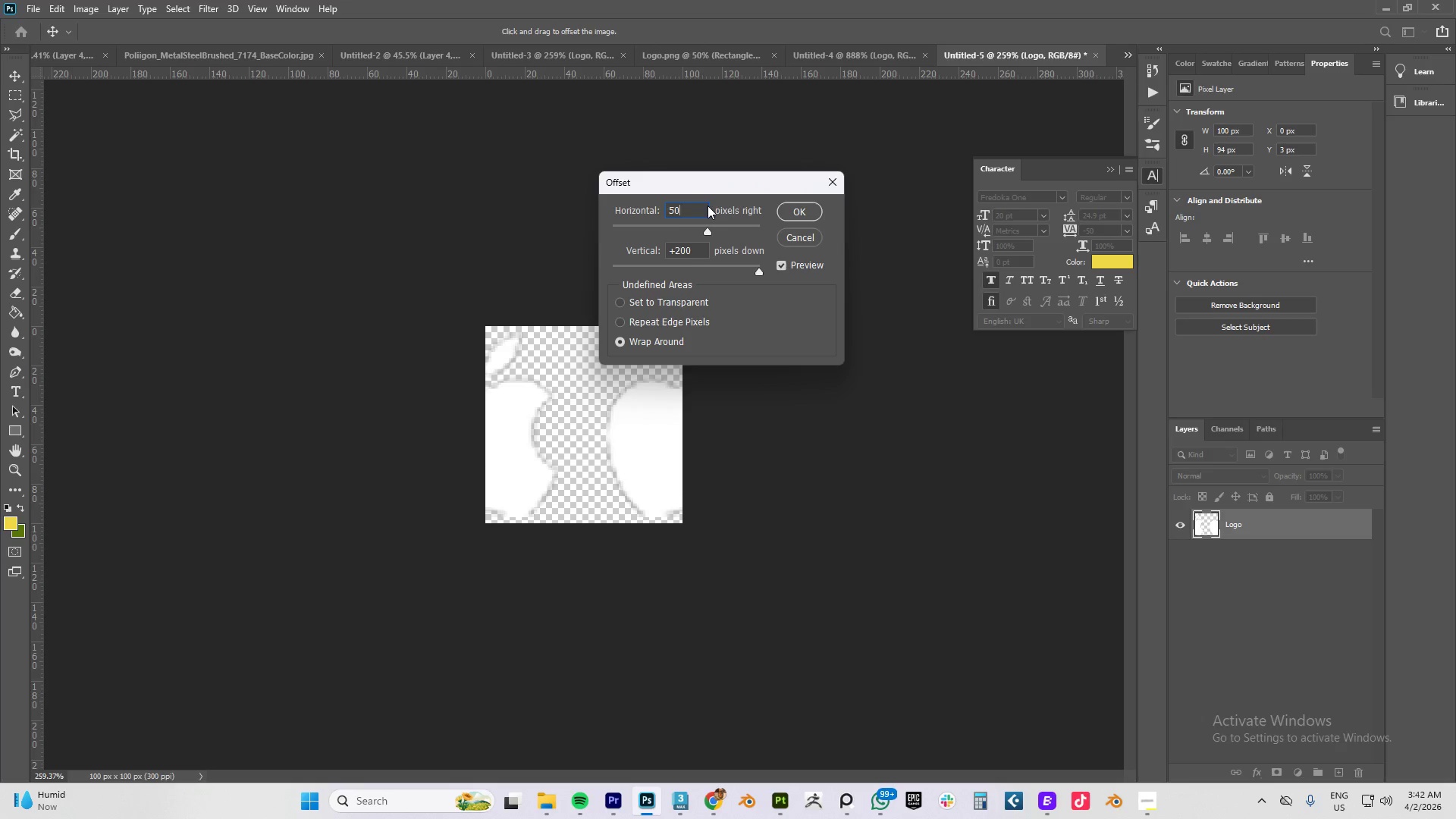 
key(Tab)
 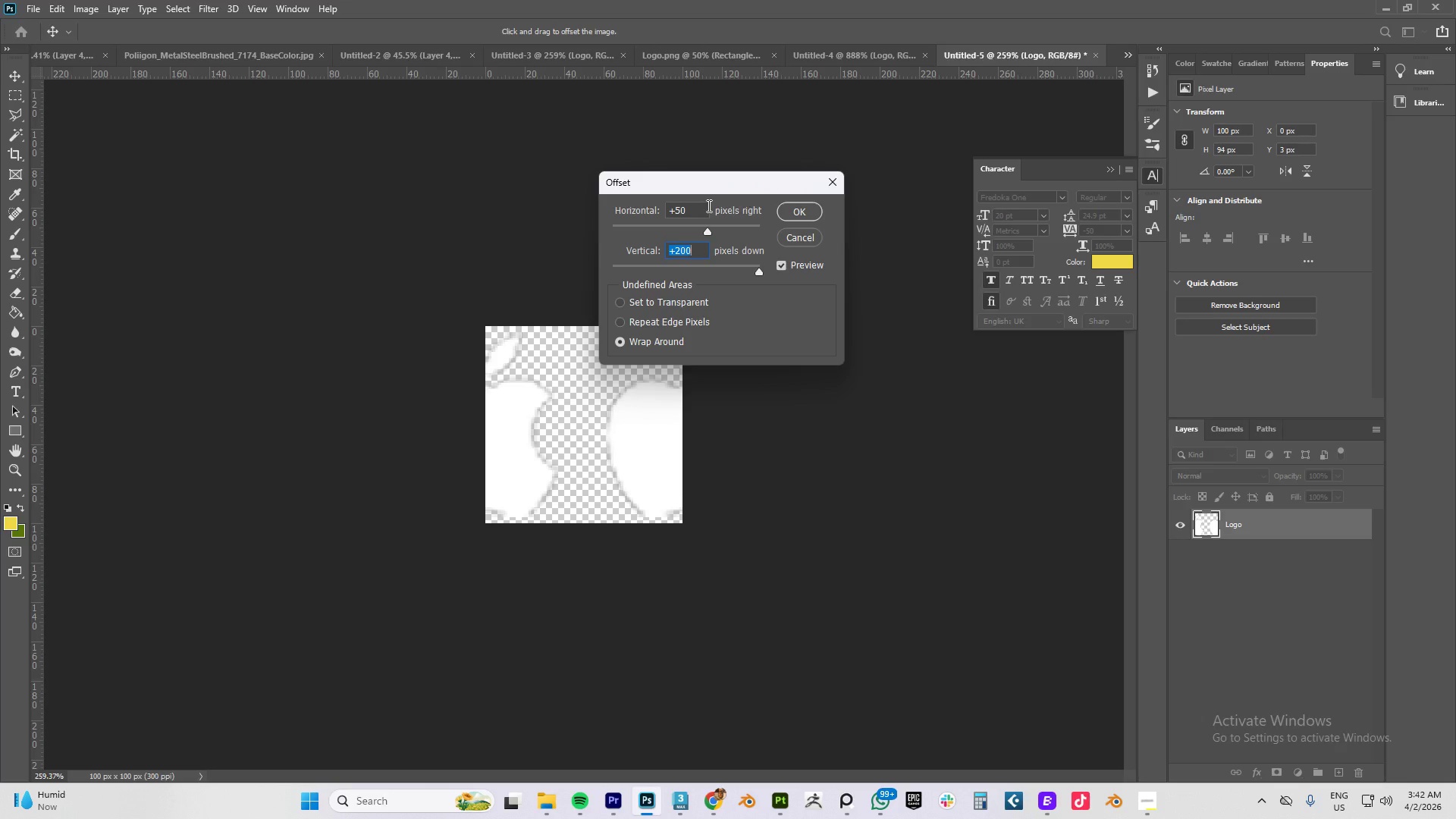 
key(NumpadSubtract)
 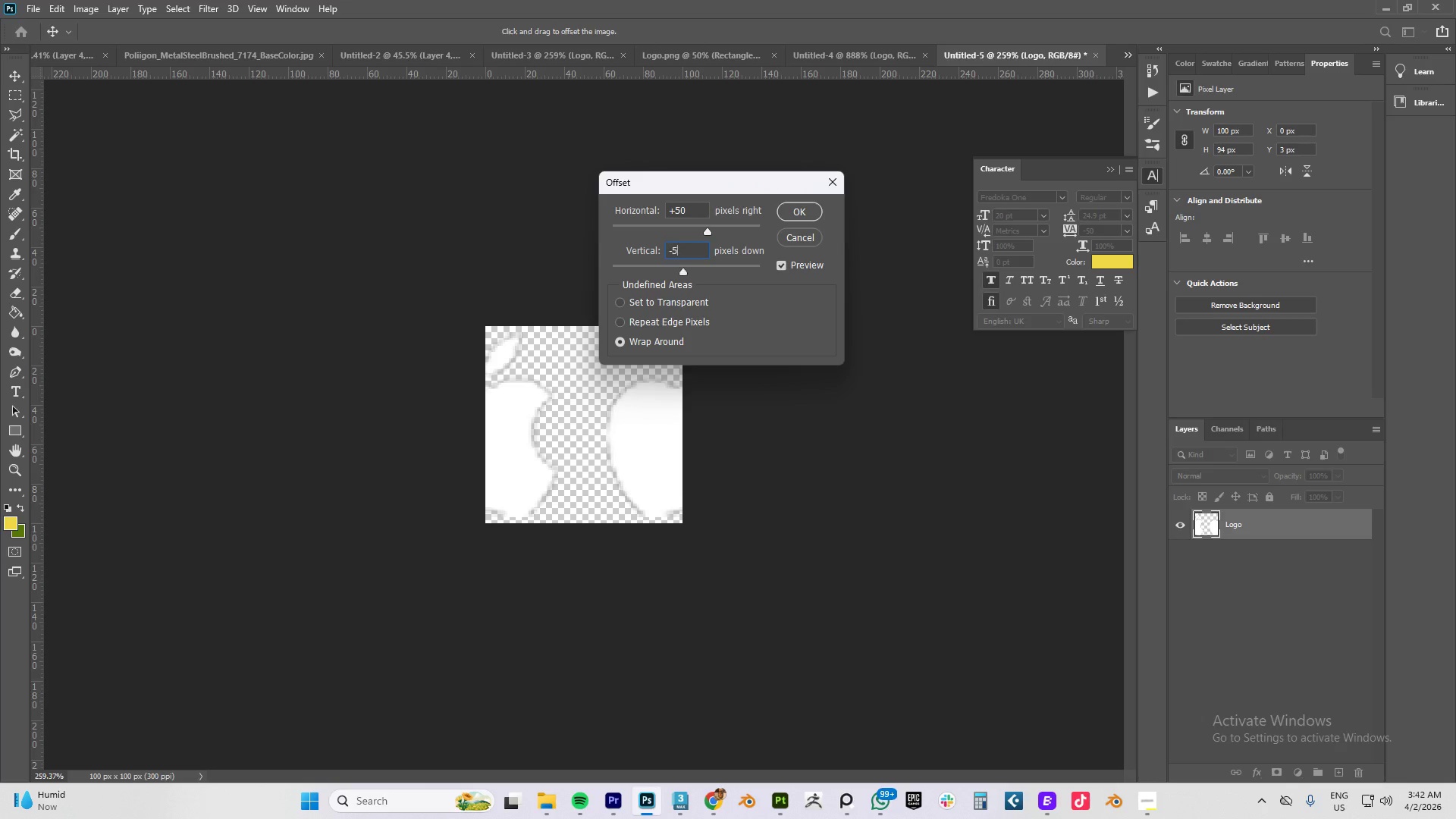 
key(Numpad5)
 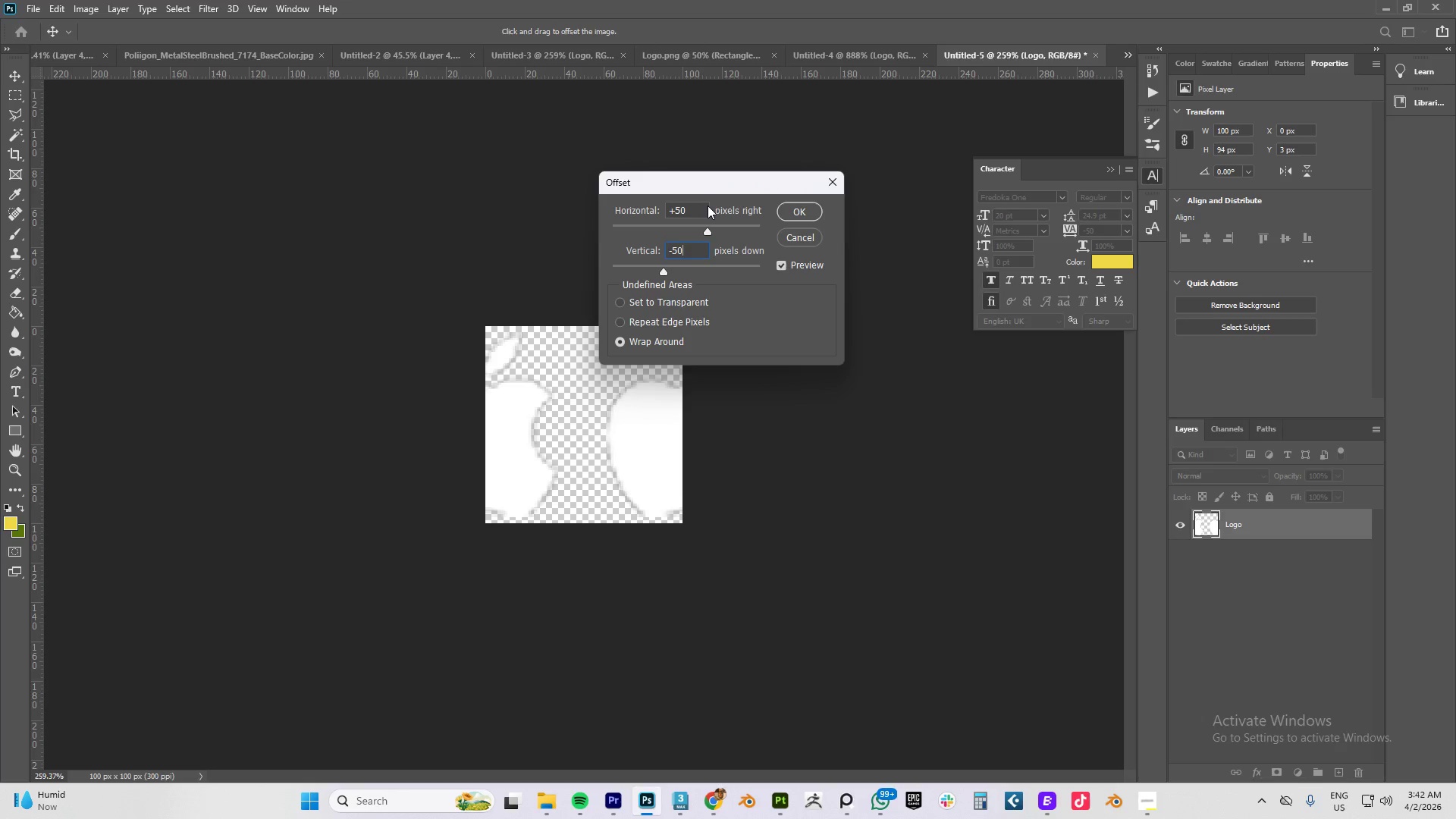 
key(Numpad0)
 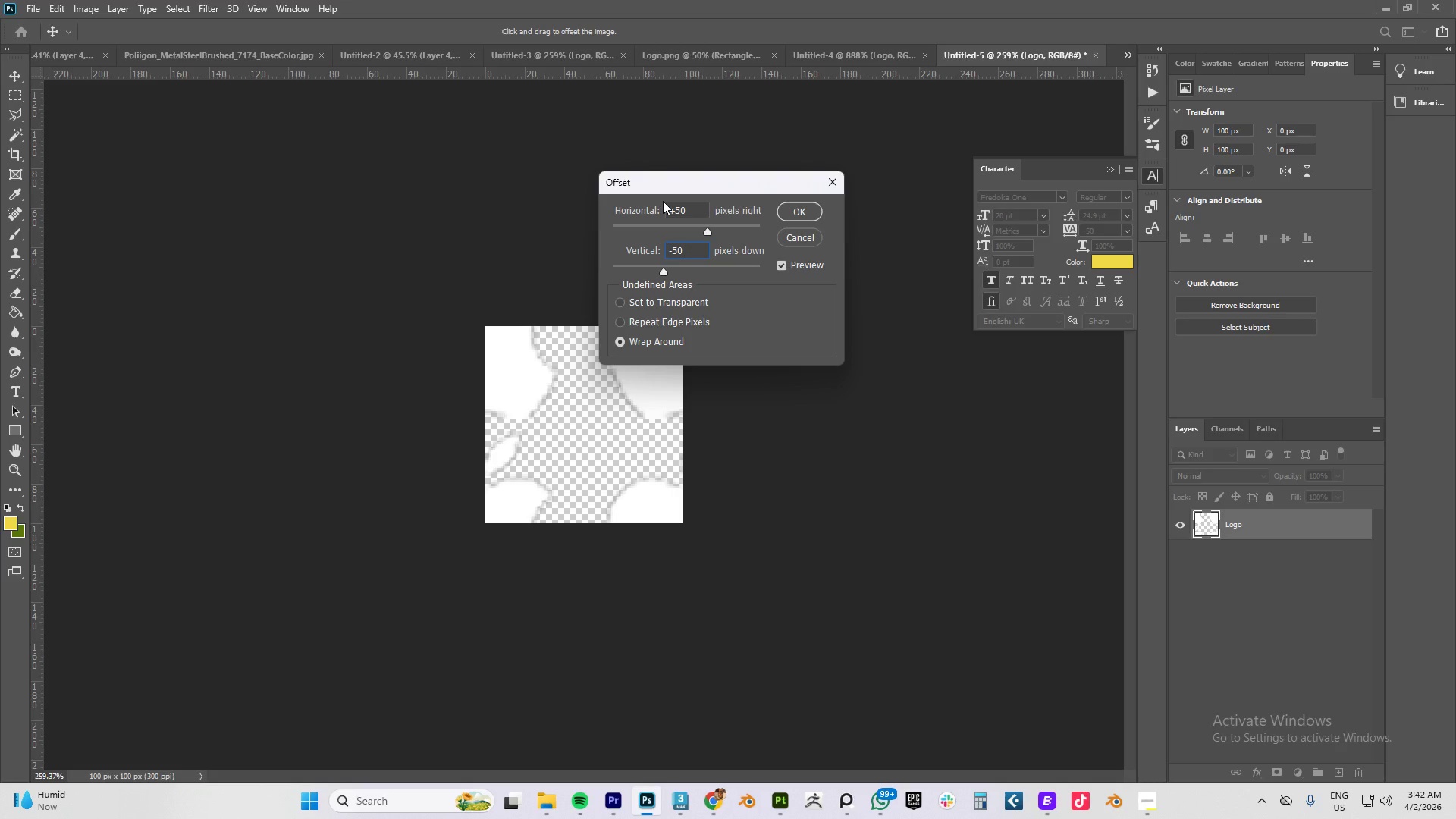 
wait(16.22)
 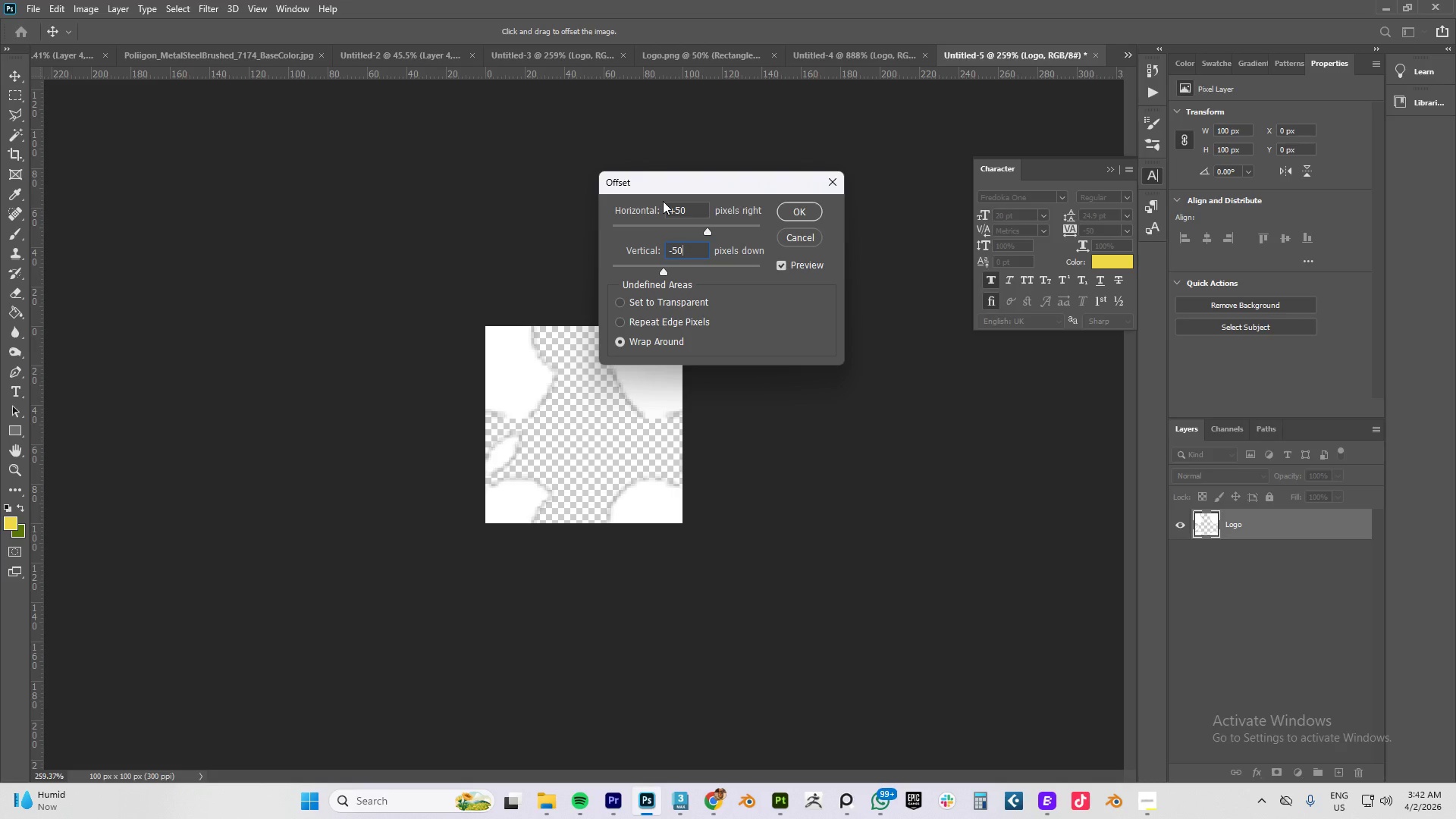 
left_click_drag(start_coordinate=[667, 275], to_coordinate=[645, 271])
 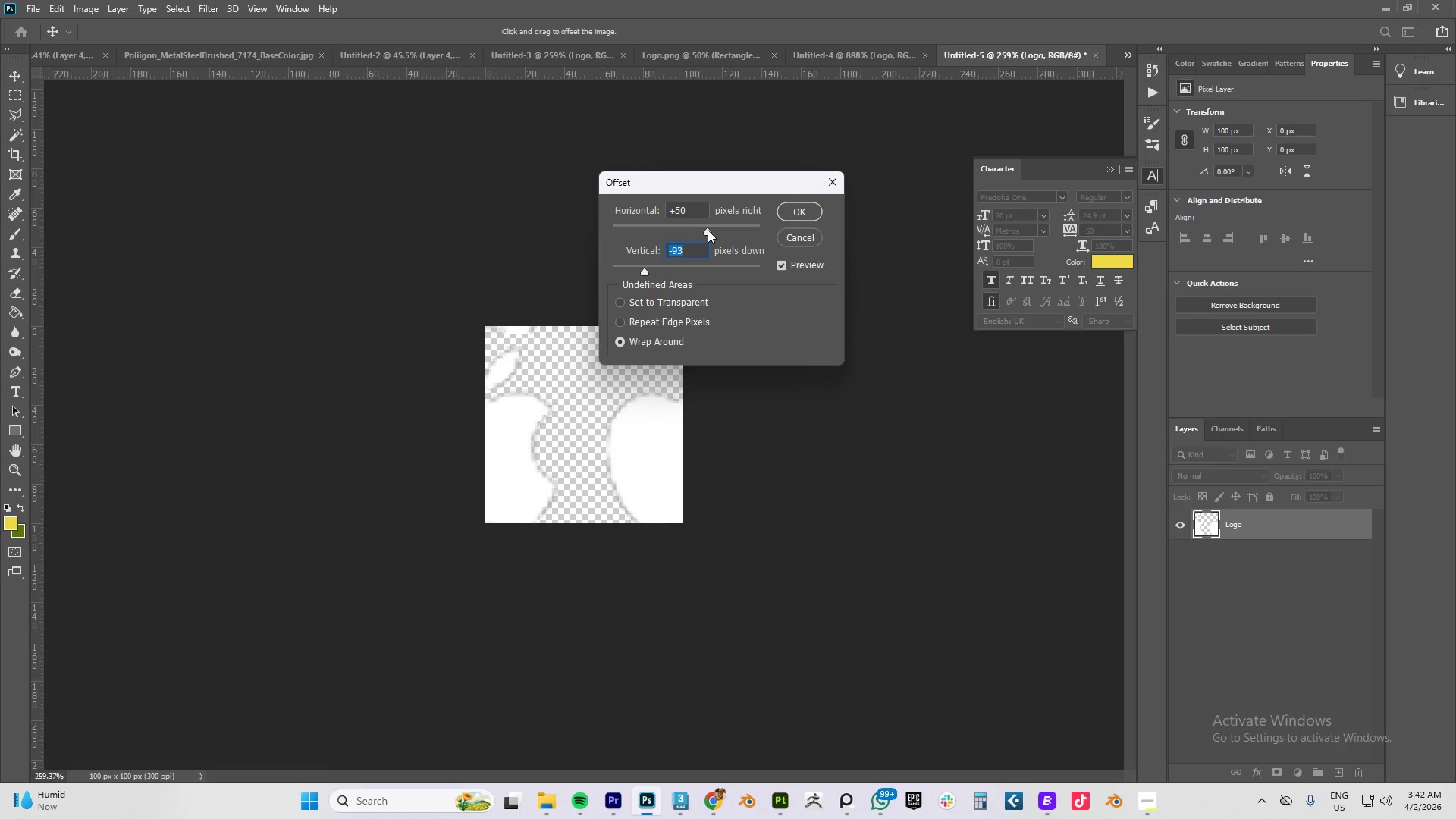 
left_click_drag(start_coordinate=[708, 230], to_coordinate=[634, 228])
 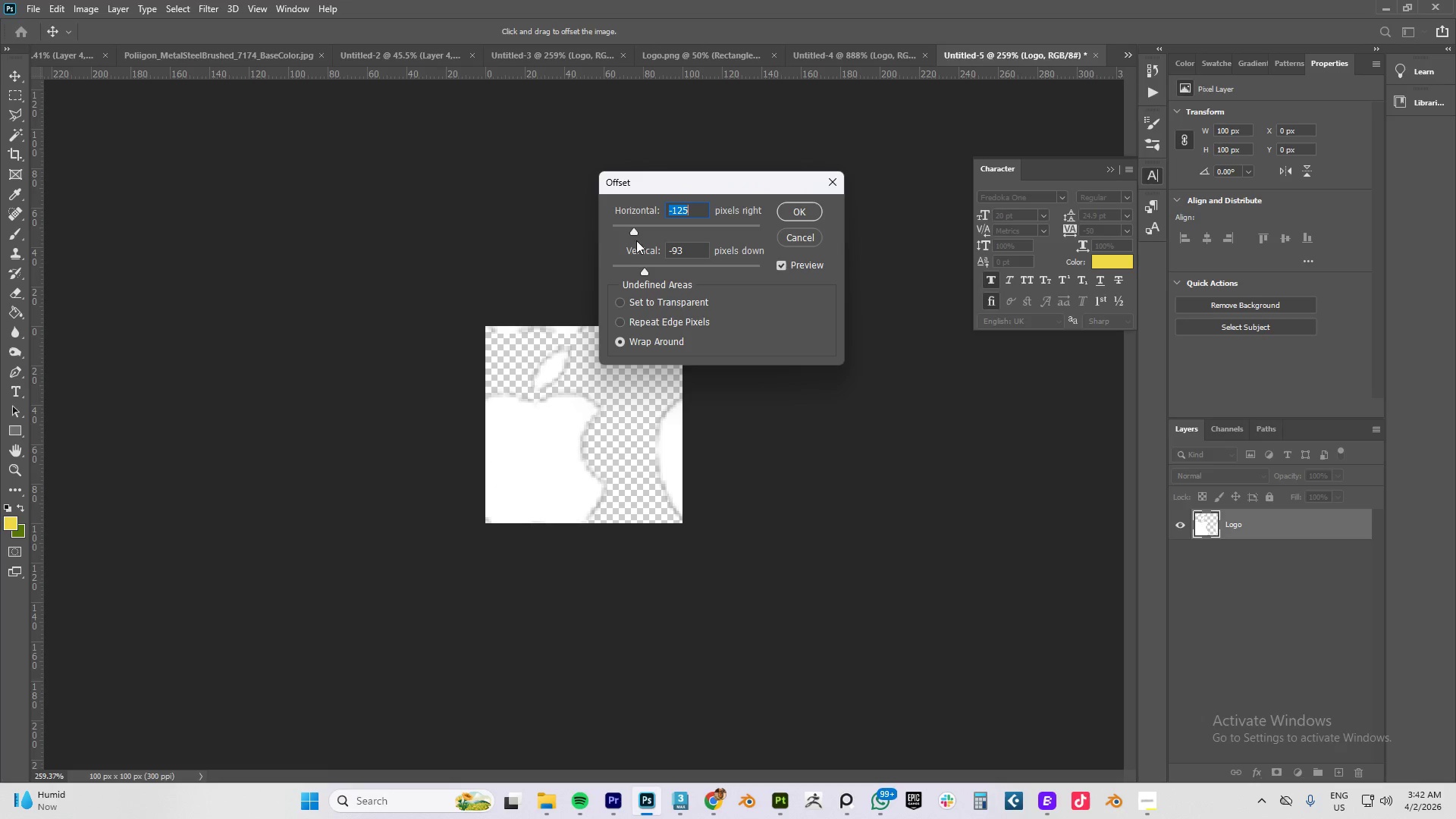 
left_click_drag(start_coordinate=[631, 231], to_coordinate=[739, 229])
 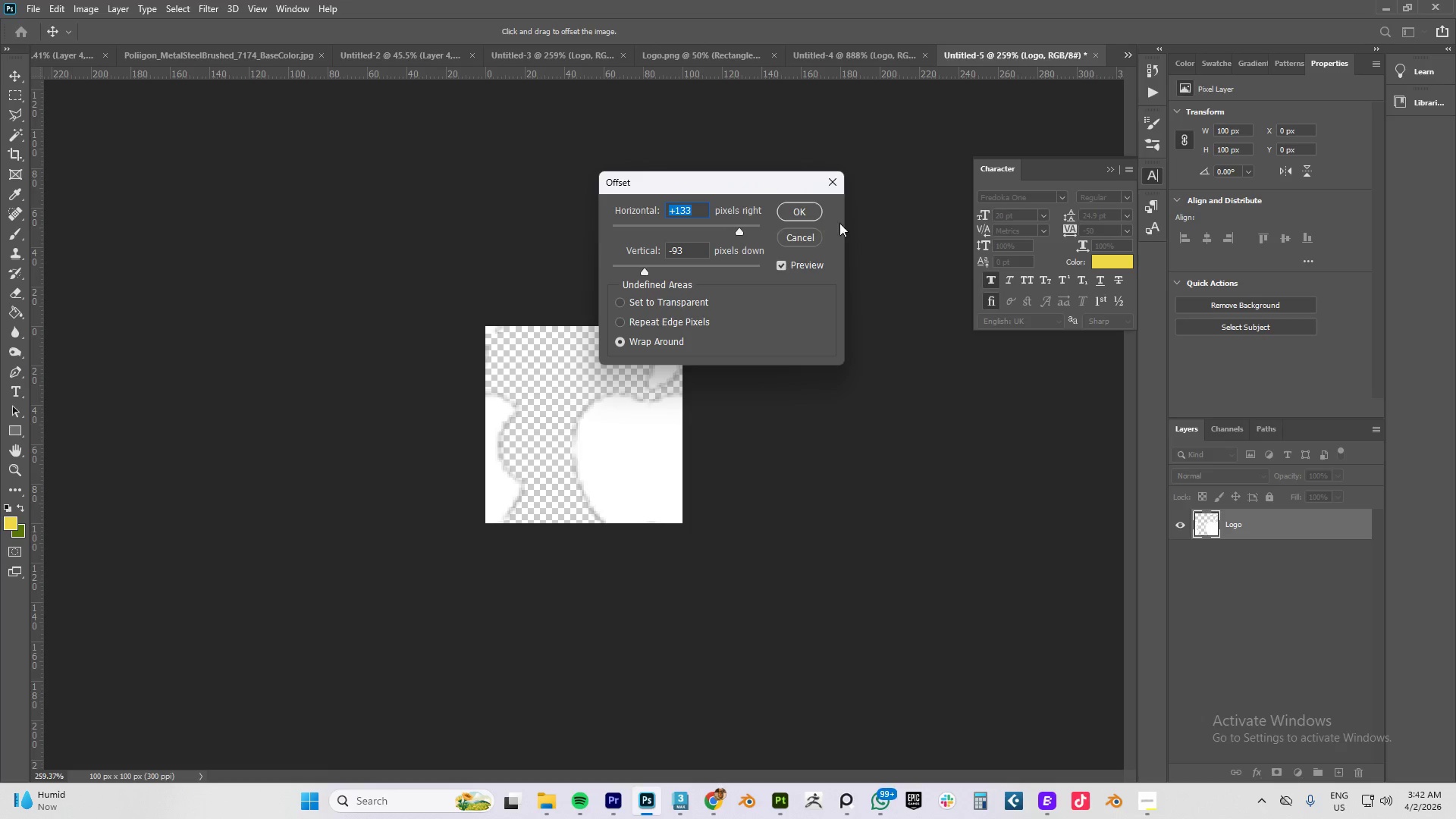 
left_click([794, 212])
 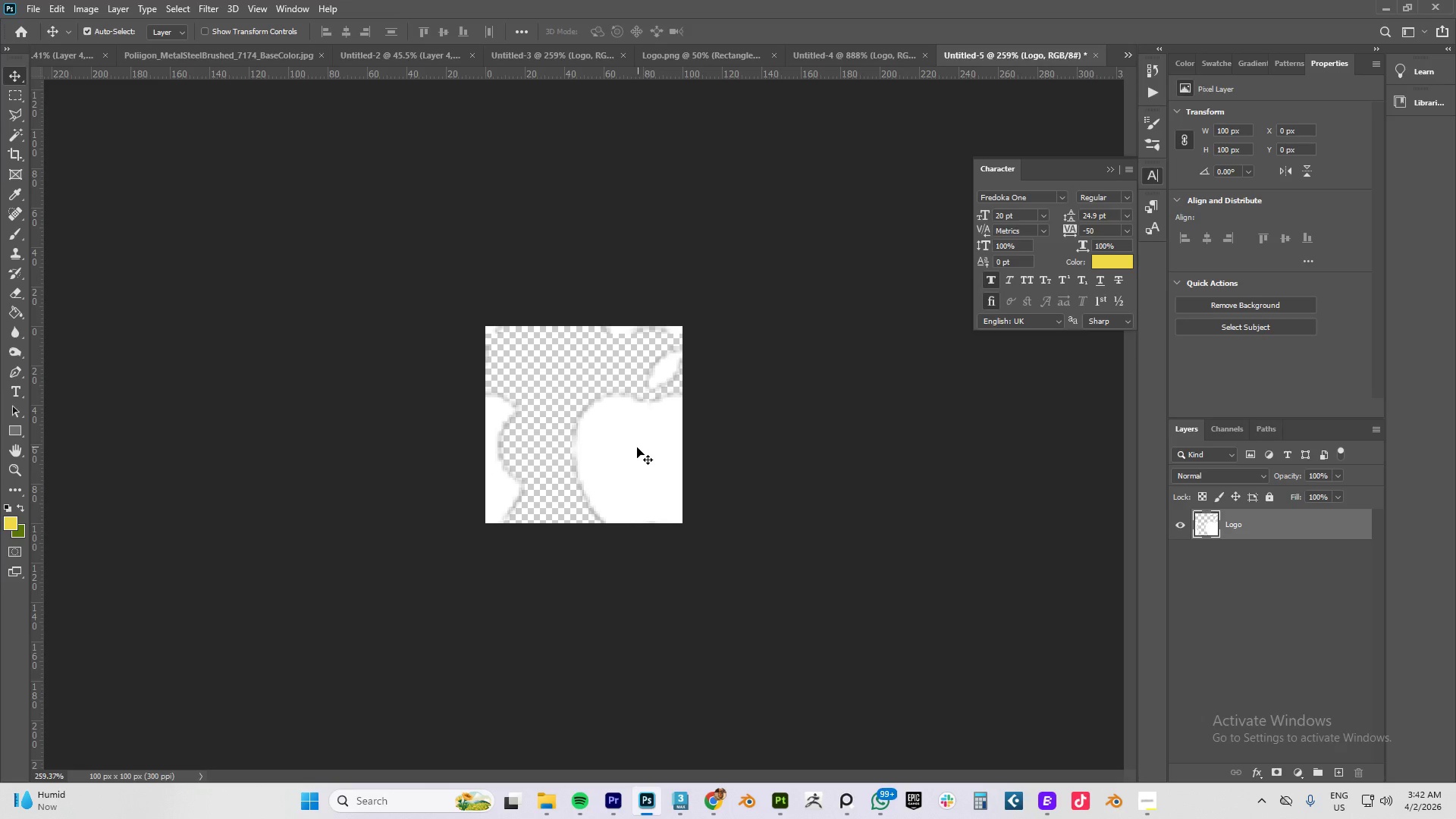 
left_click_drag(start_coordinate=[634, 450], to_coordinate=[598, 439])
 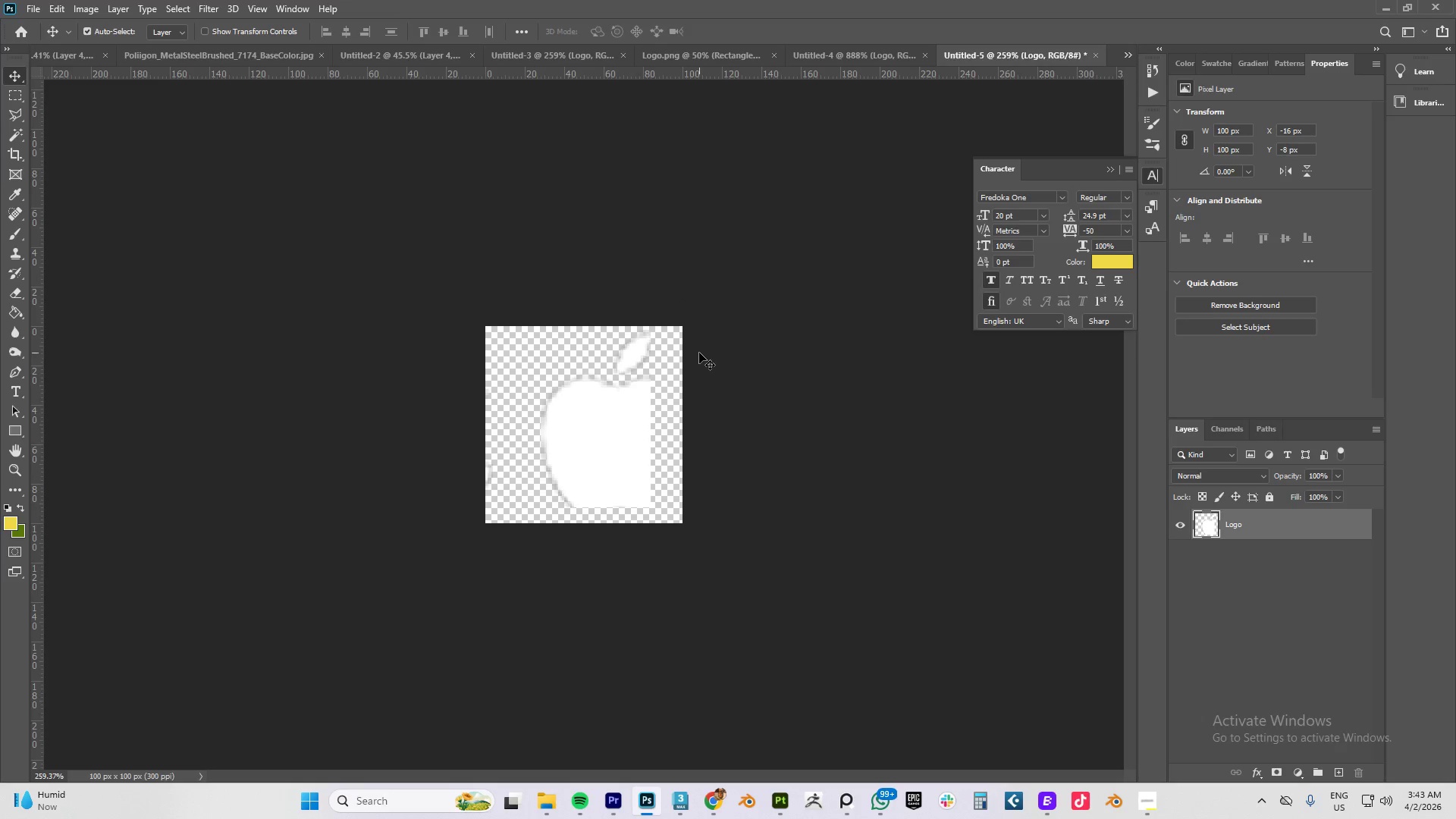 
key(Control+Z)
 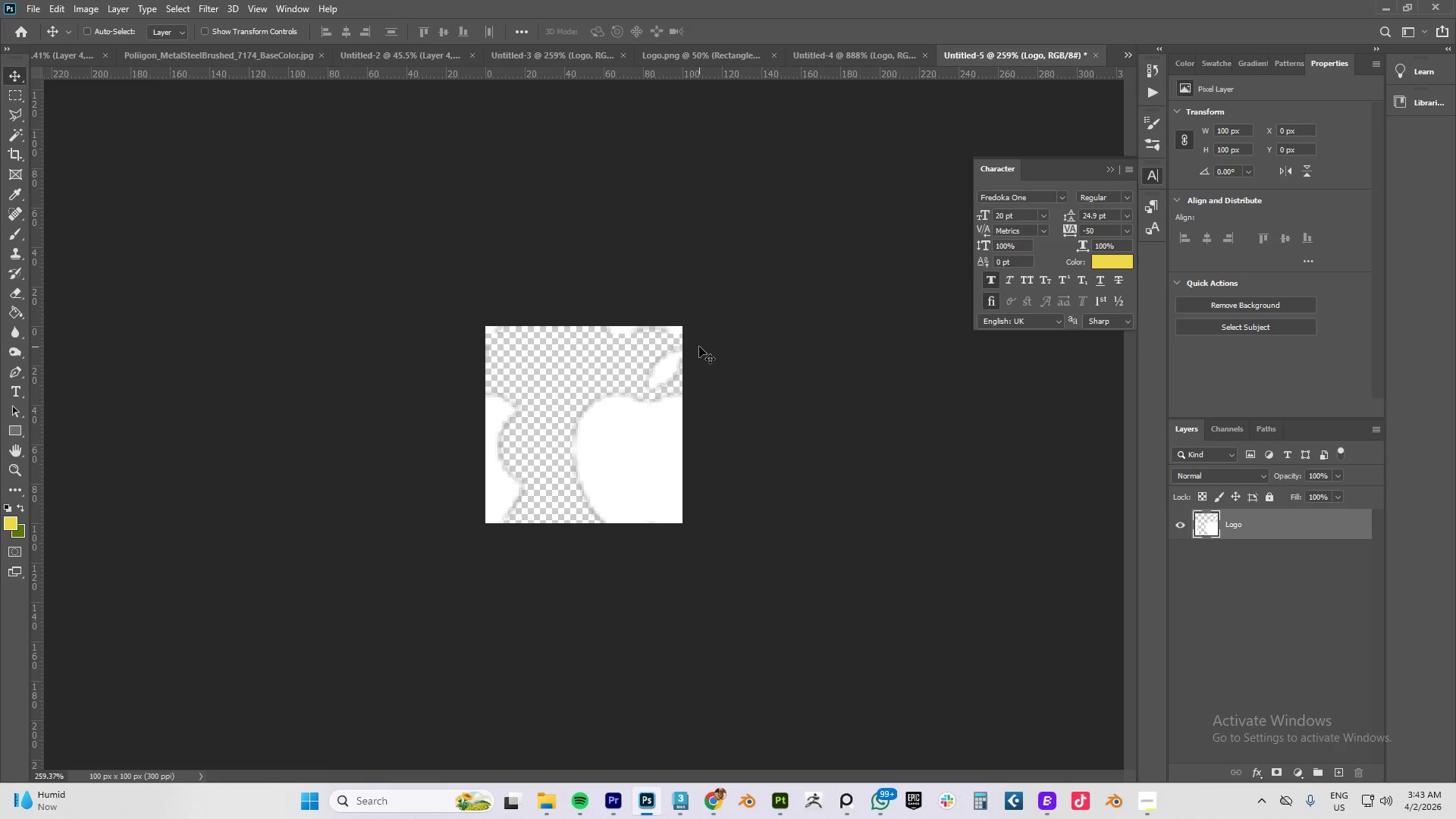 
key(Control+Z)
 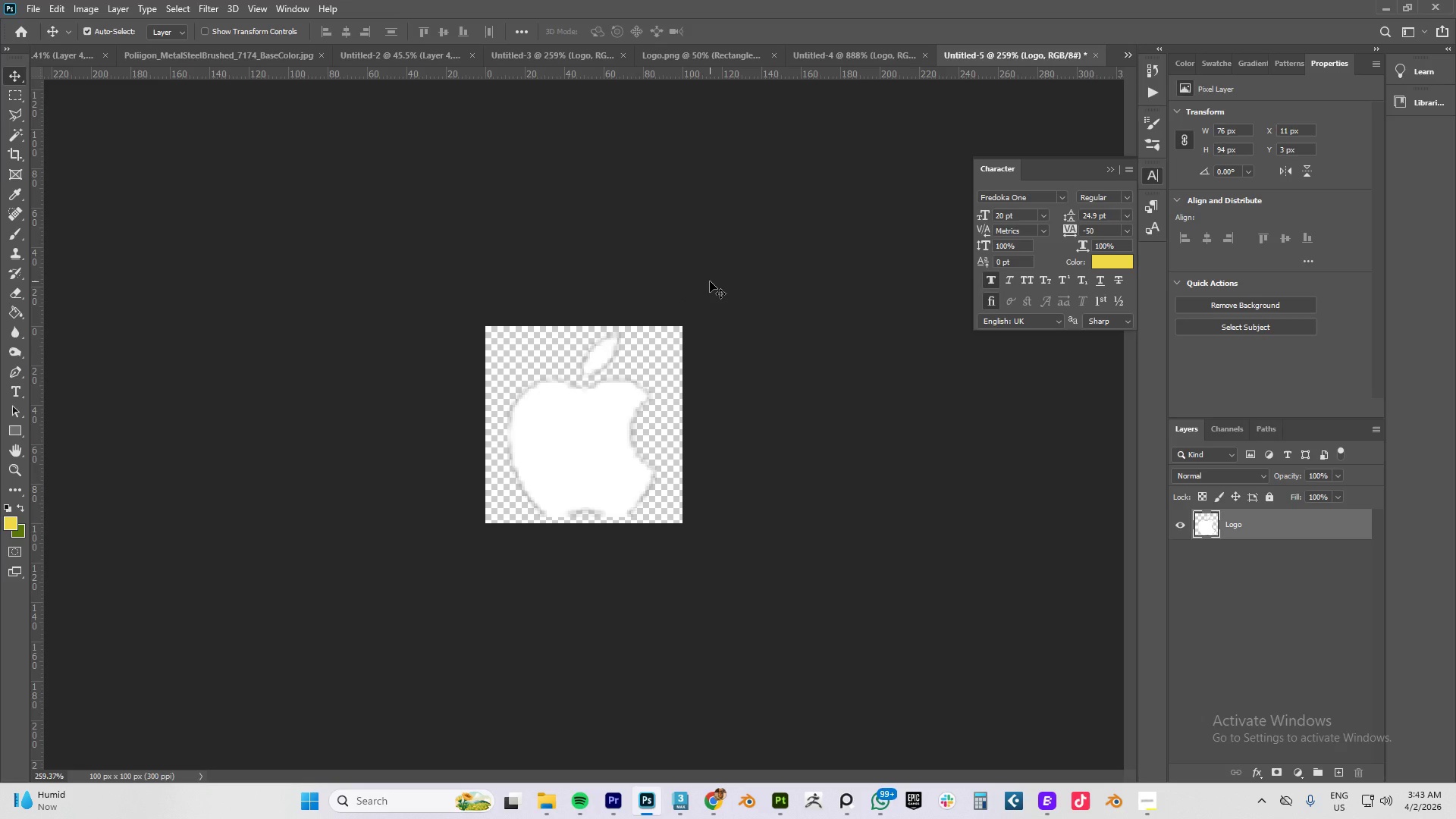 
key(C)
 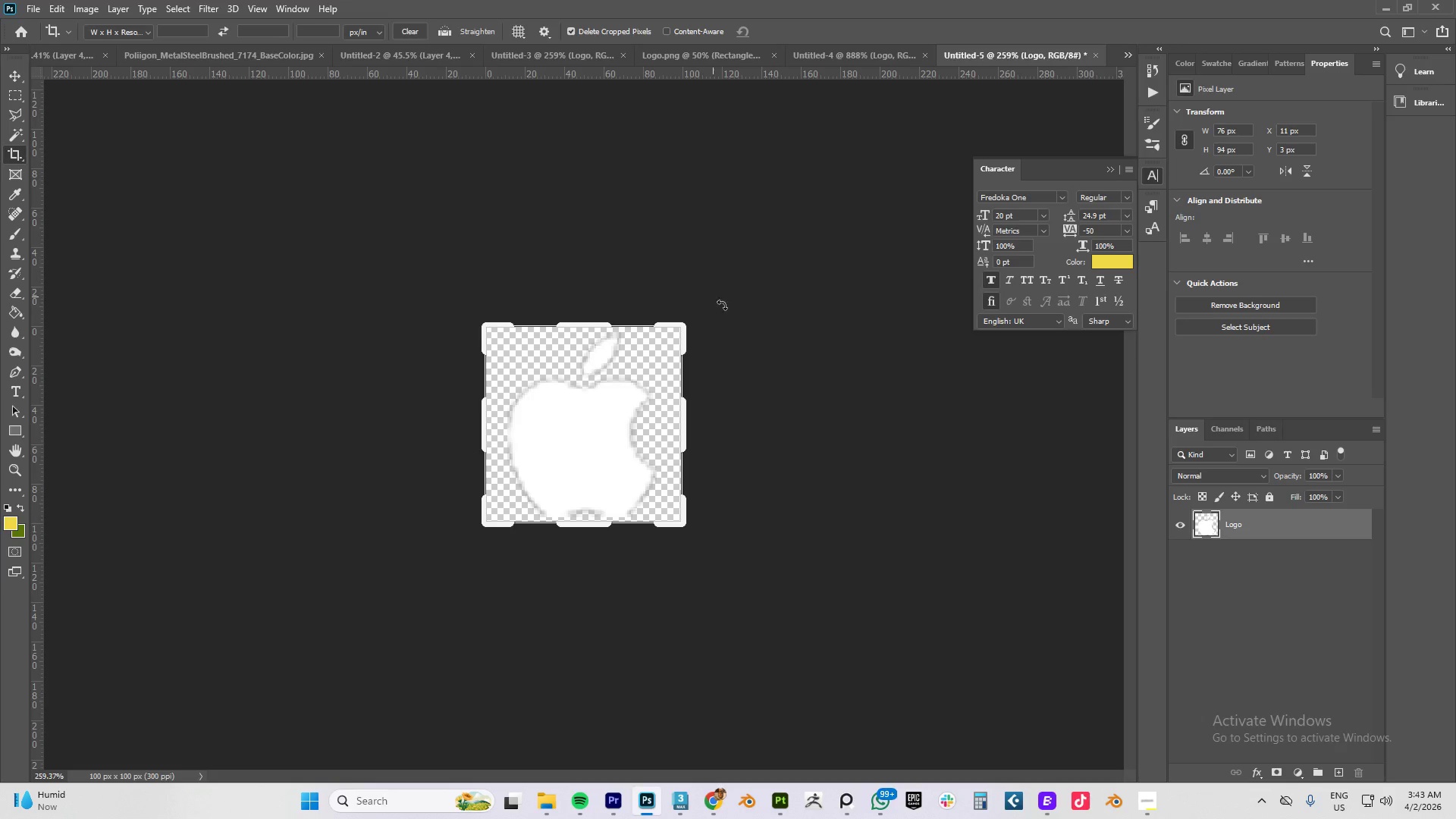 
key(NumpadEnter)
 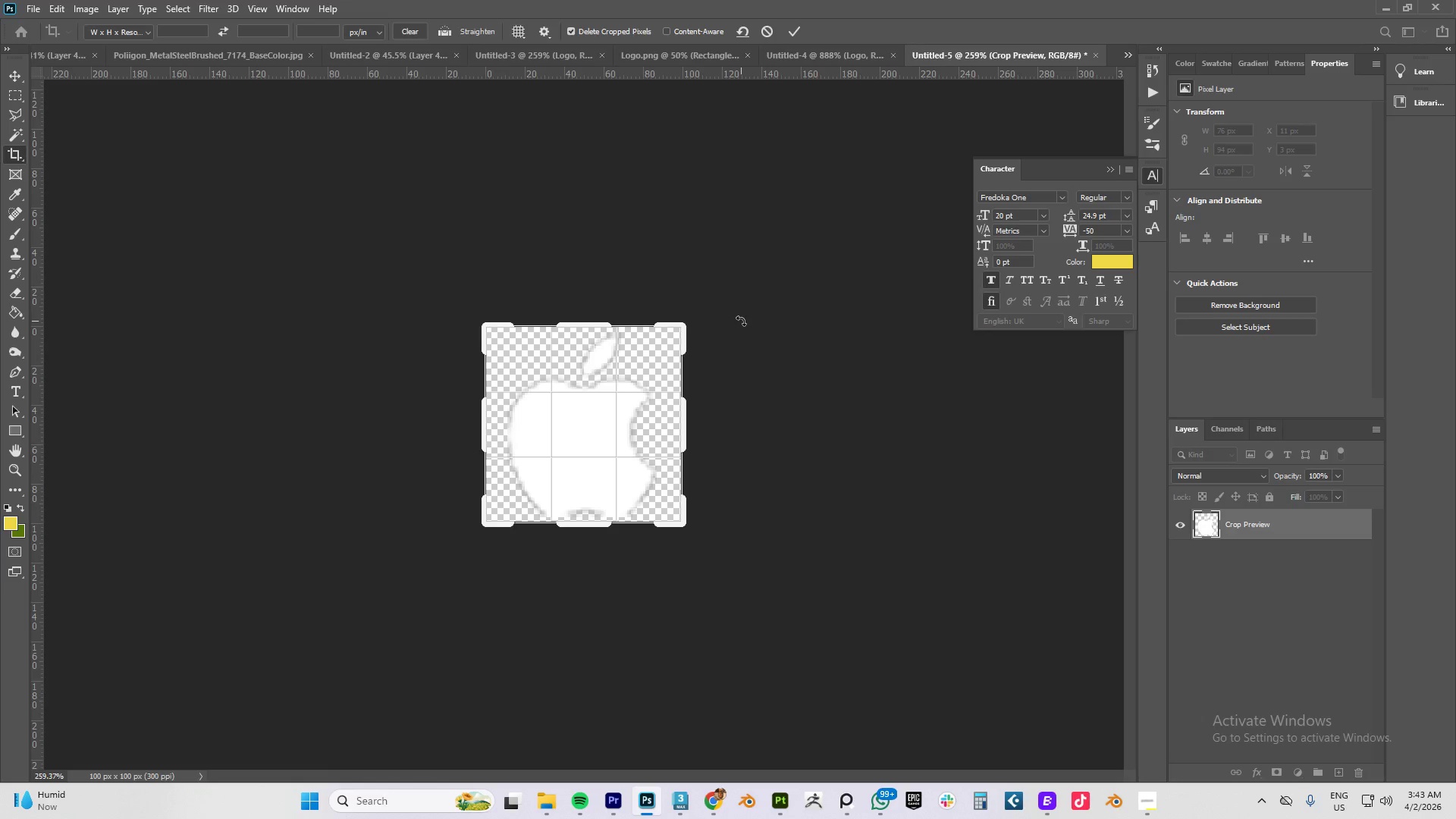 
key(NumpadEnter)
 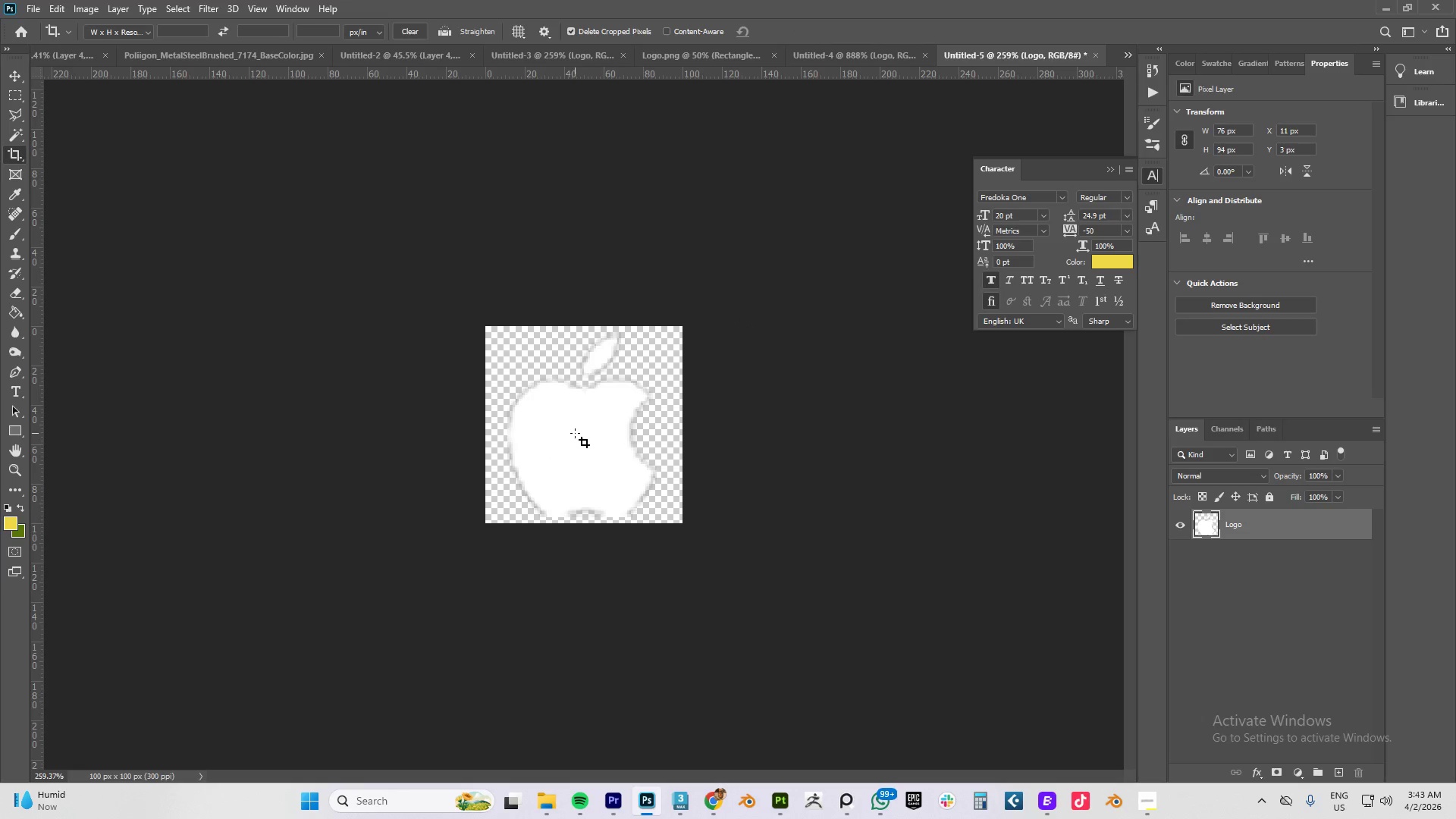 
key(V)
 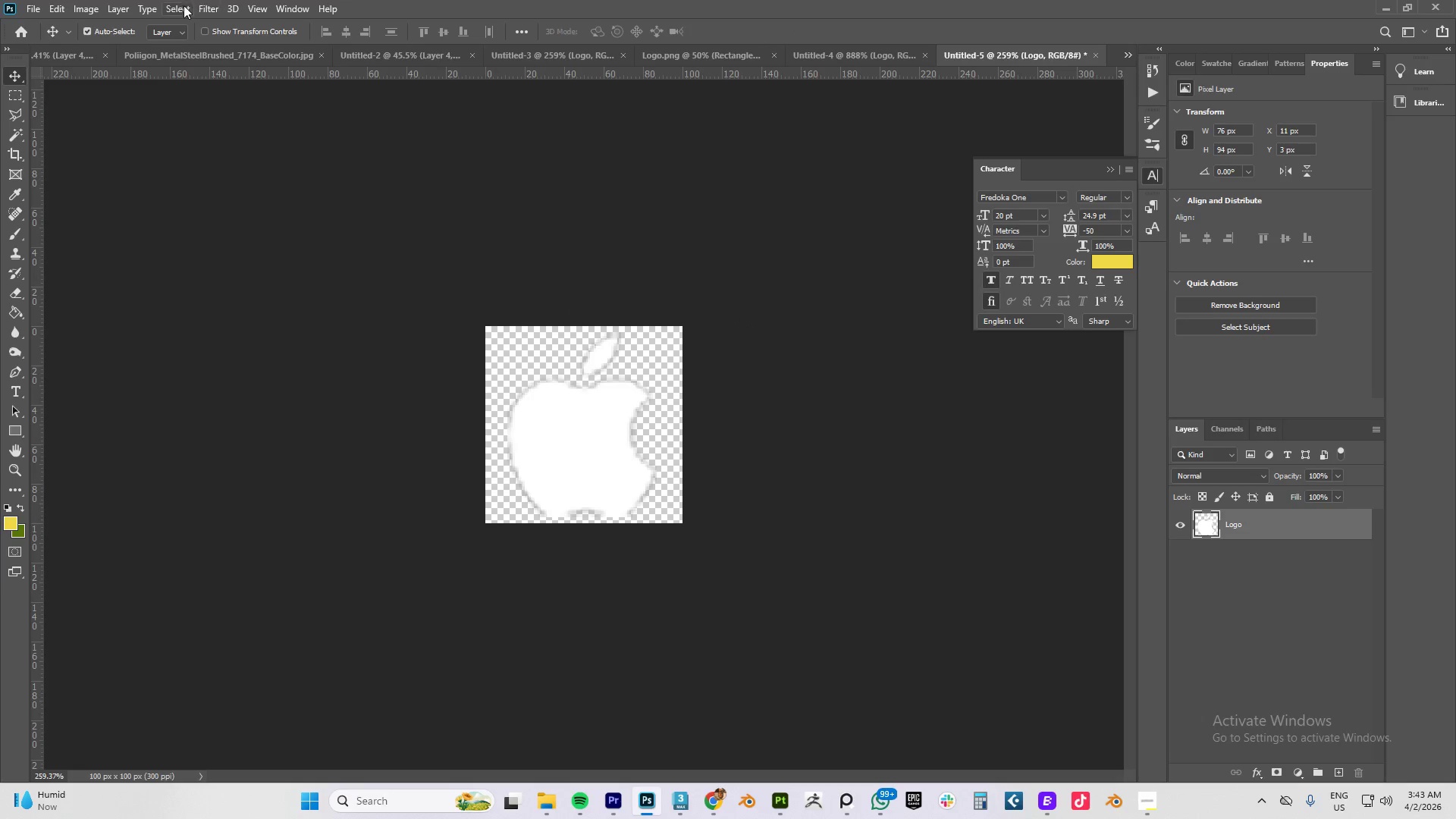 
left_click([211, 7])
 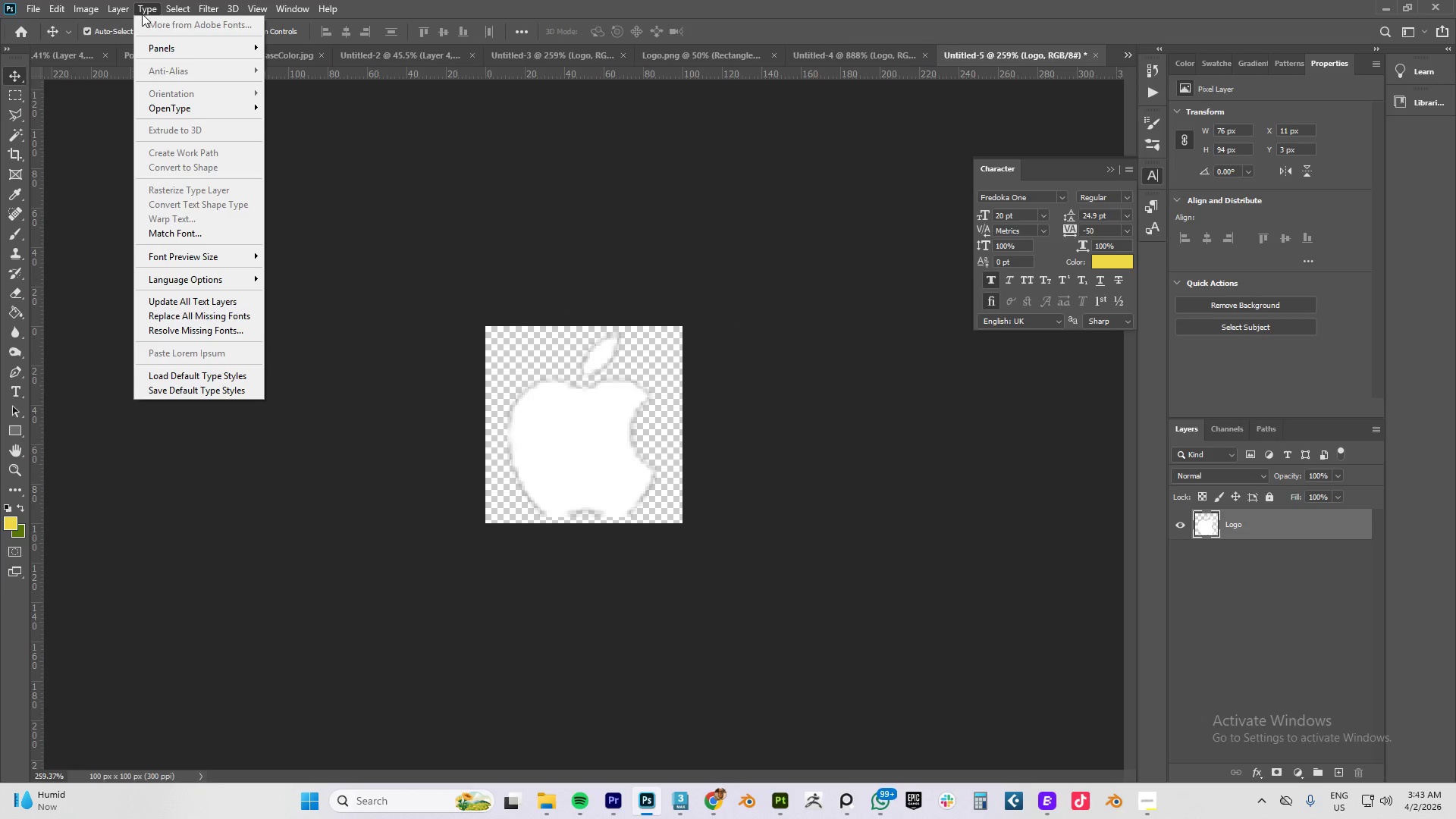 
mouse_move([174, 14])
 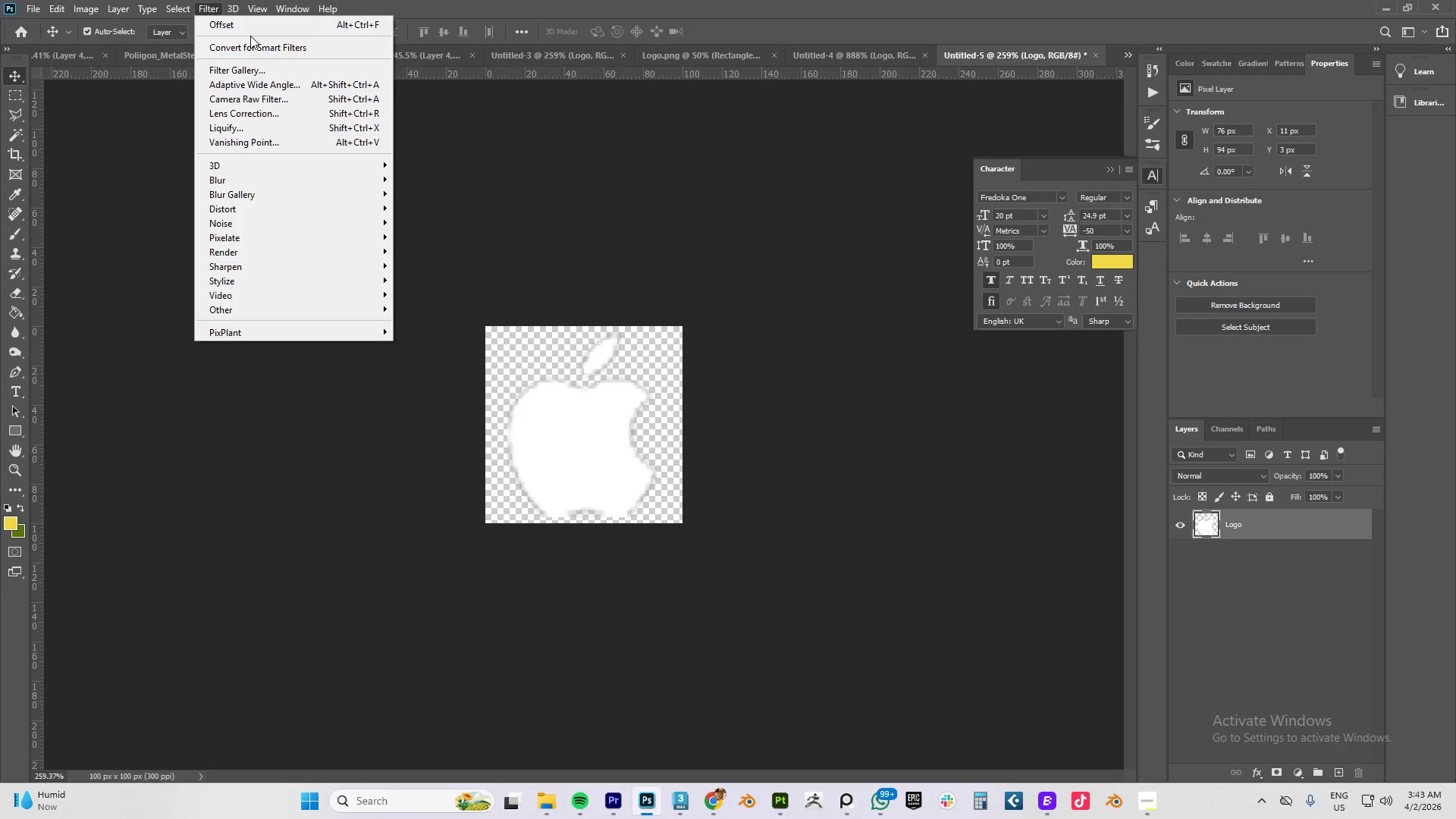 
left_click([245, 28])
 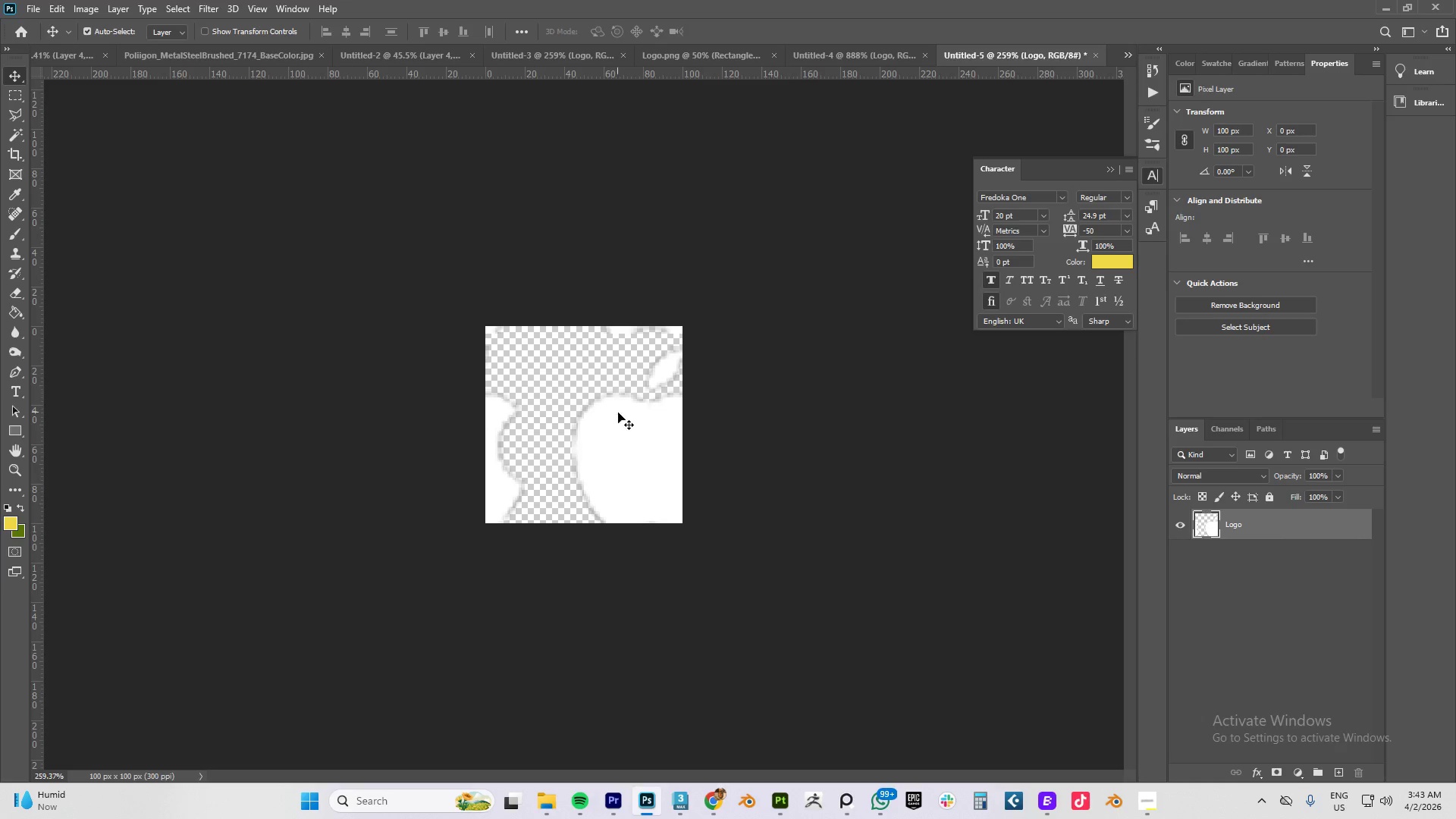 
left_click_drag(start_coordinate=[623, 432], to_coordinate=[628, 424])
 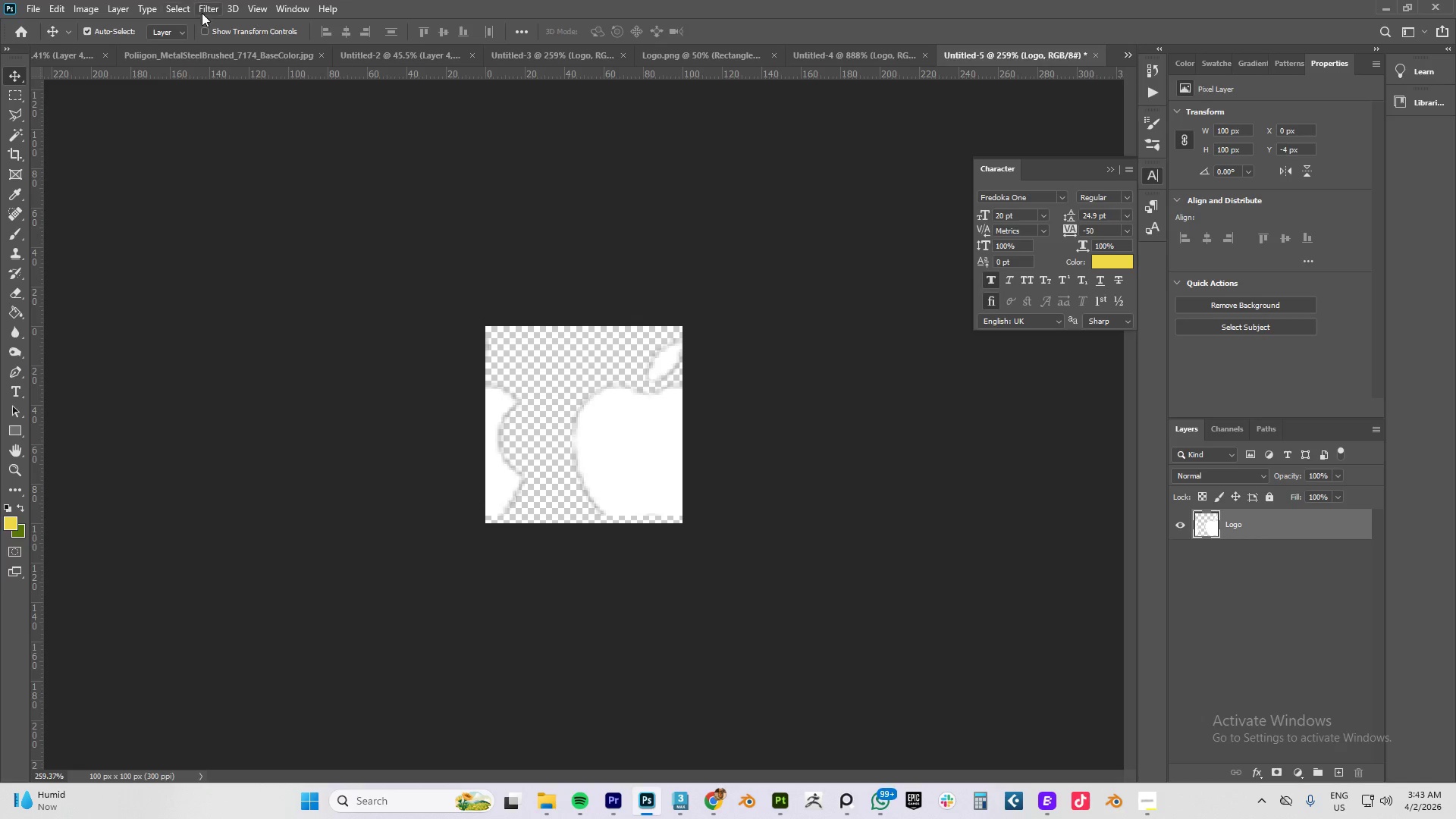 
left_click([221, 5])
 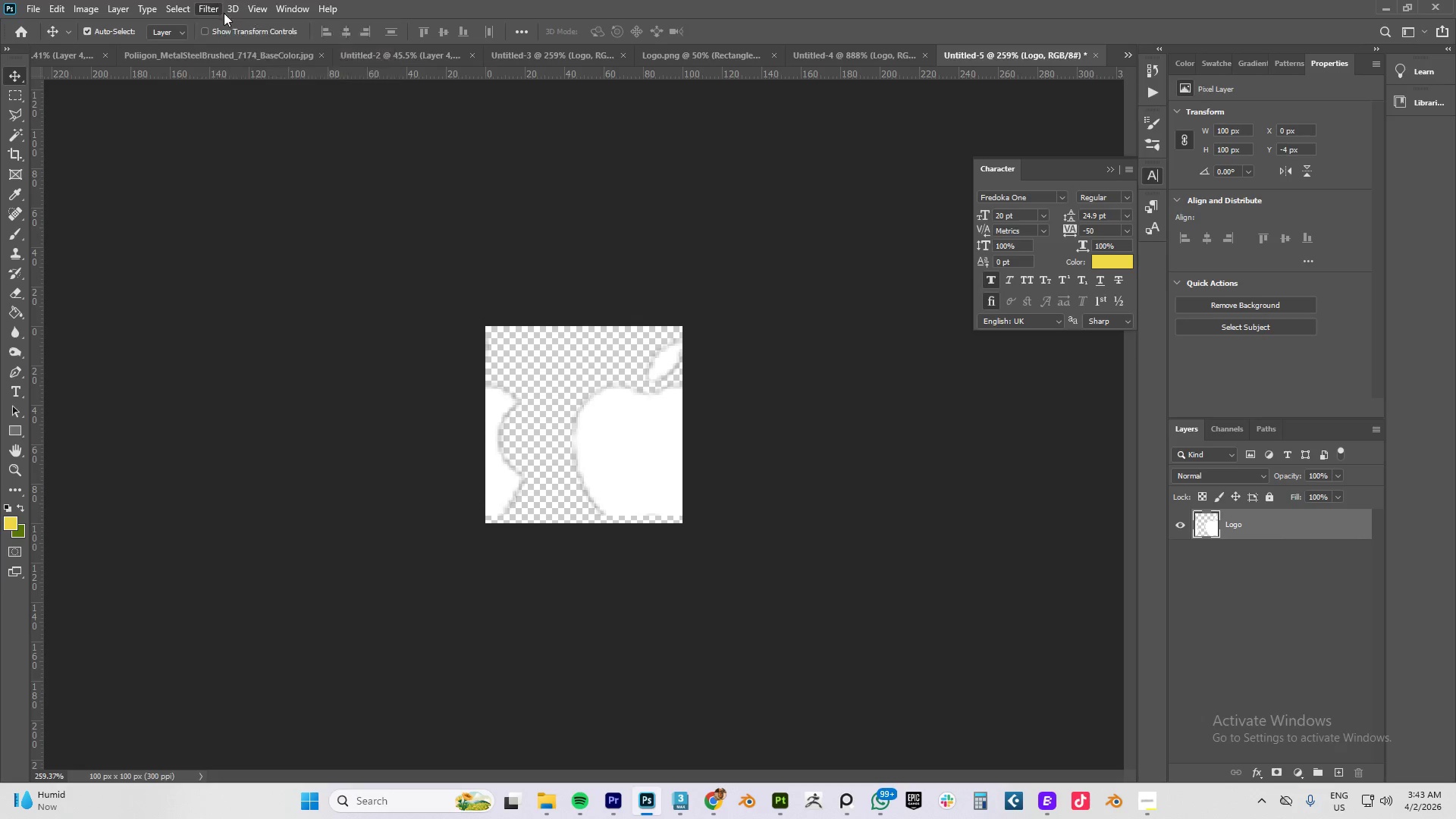 
hold_key(key=ControlLeft, duration=0.39)
left_click([740, 235])
 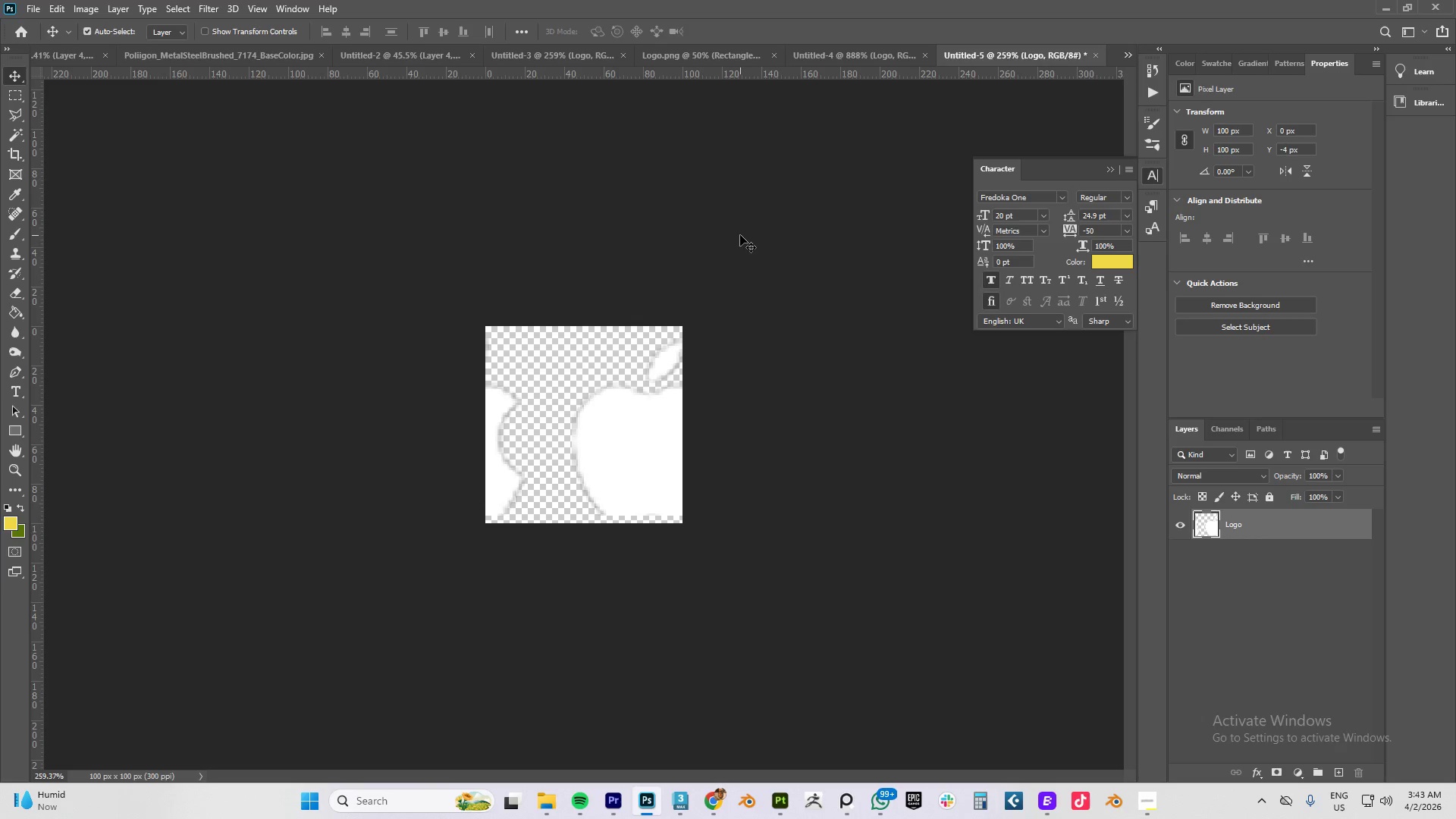 
key(Control+Z)
 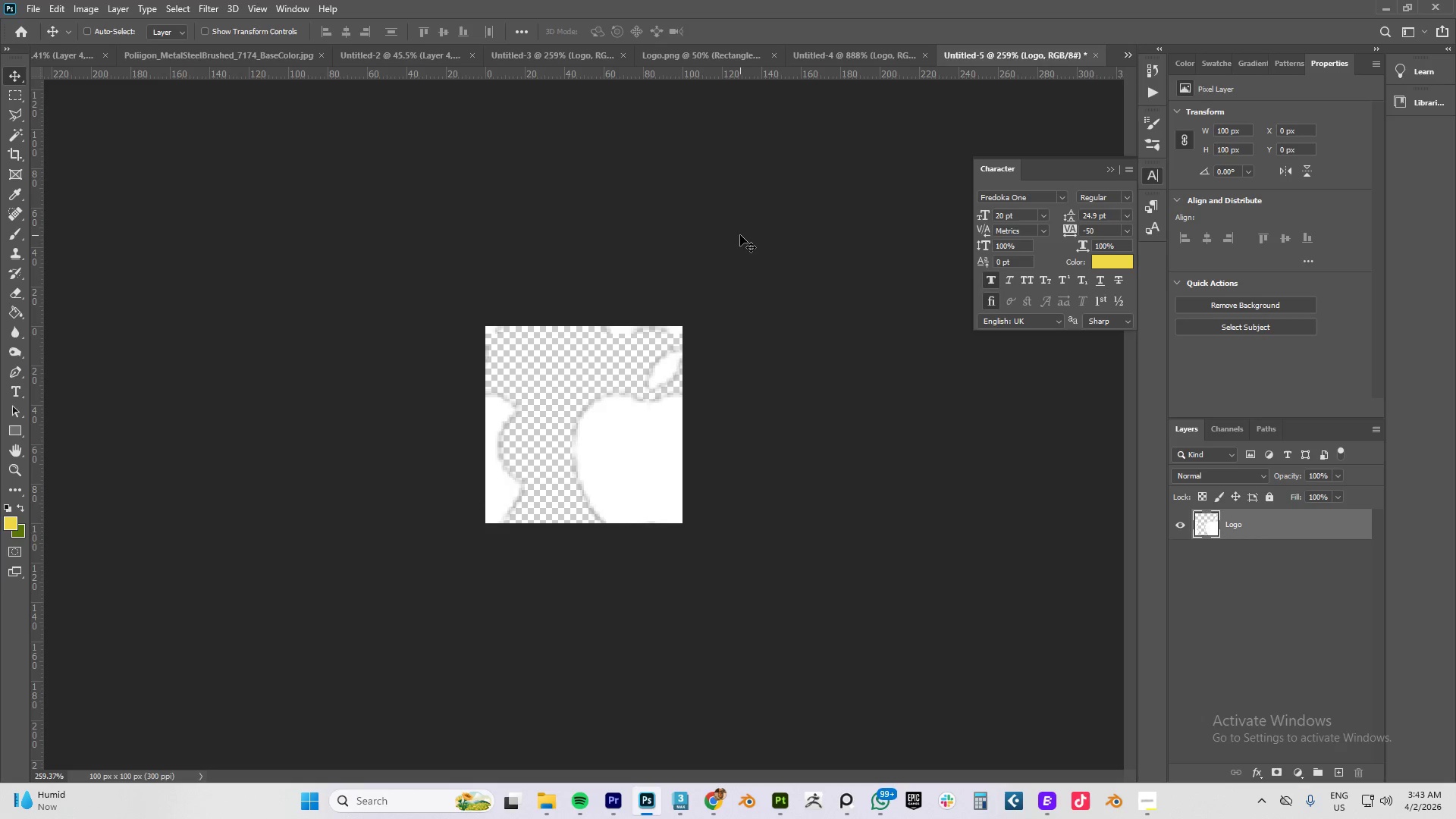 
key(Control+Z)
 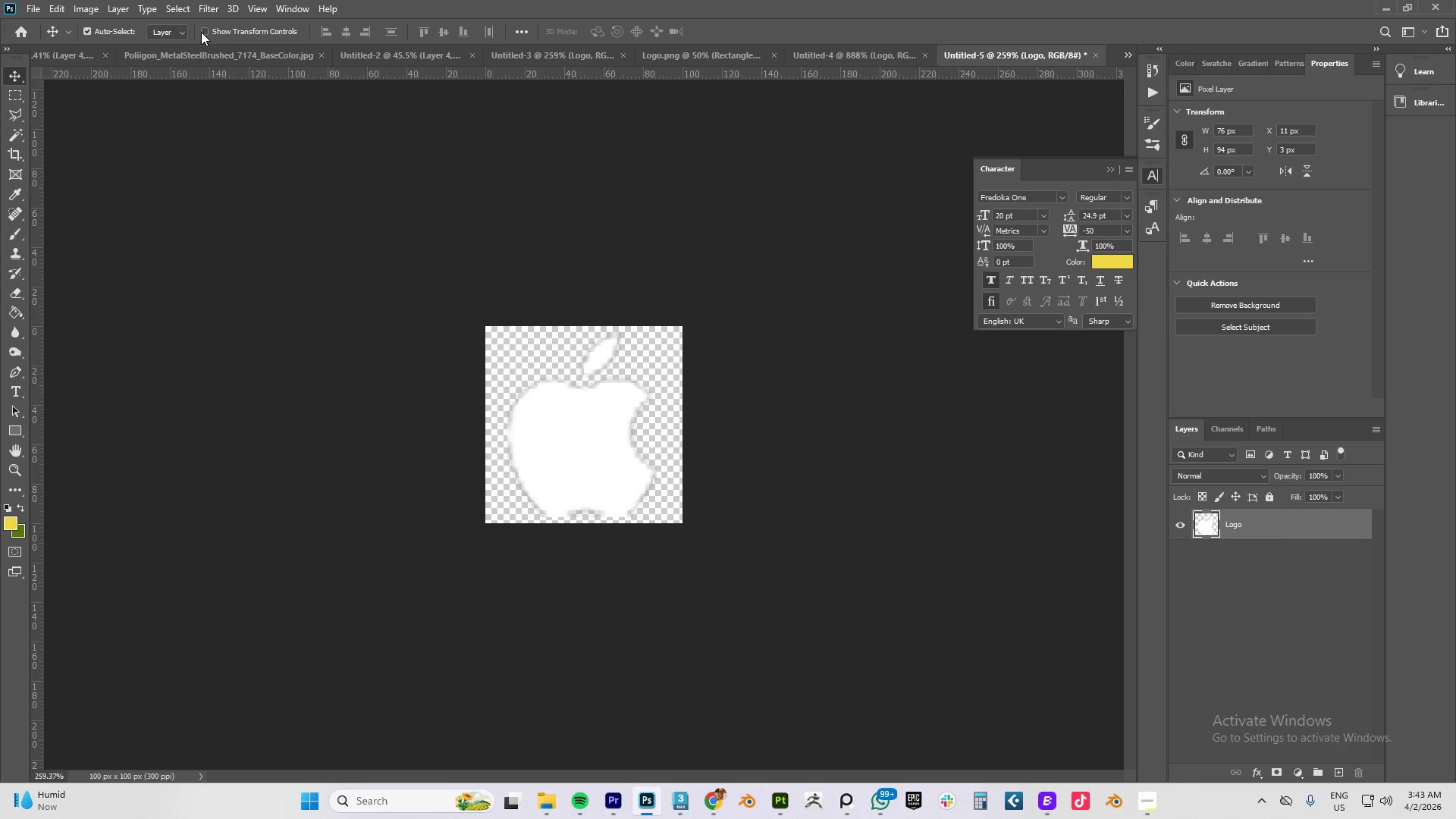 
left_click([209, 0])
 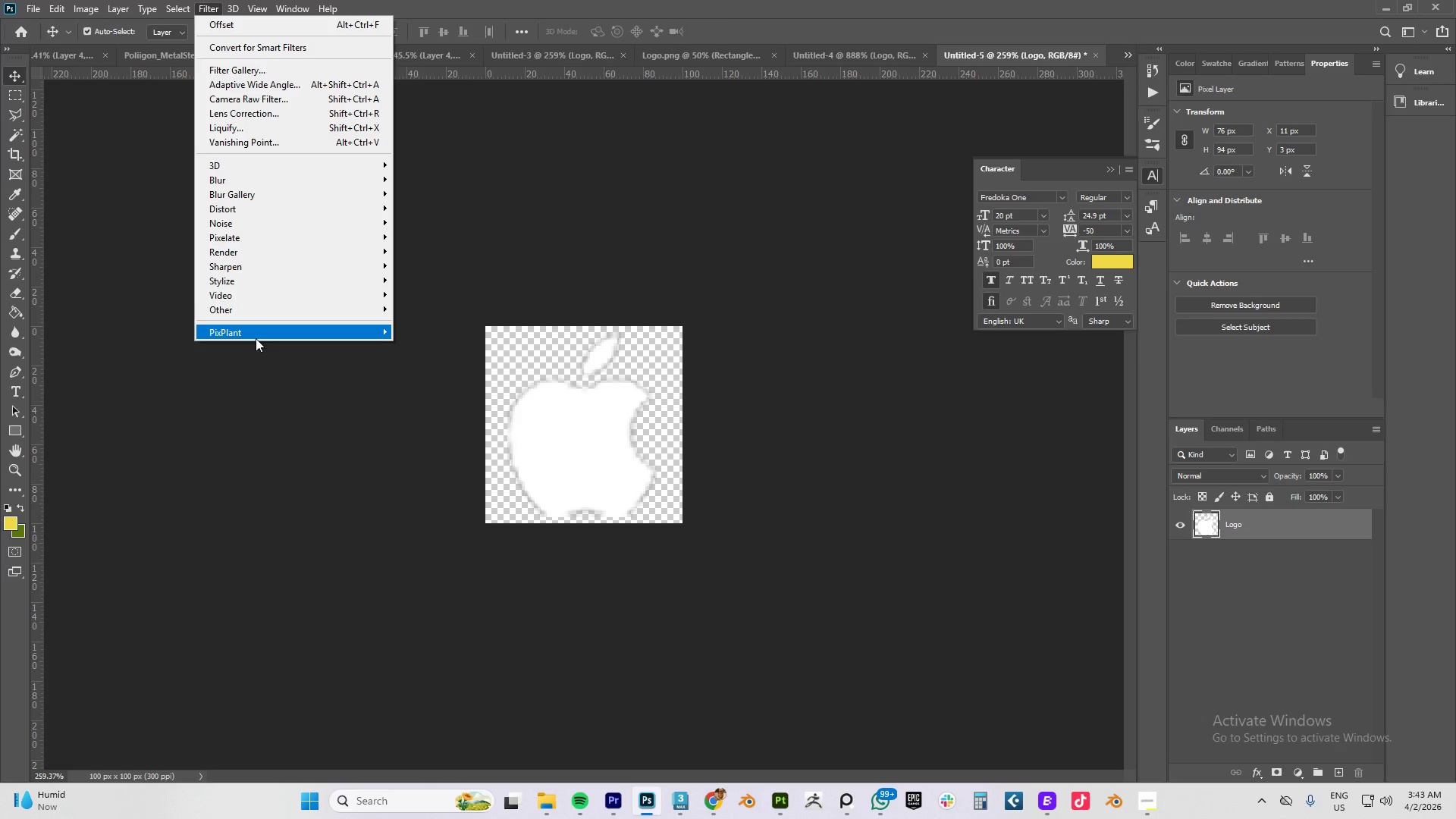 
mouse_move([273, 328])
 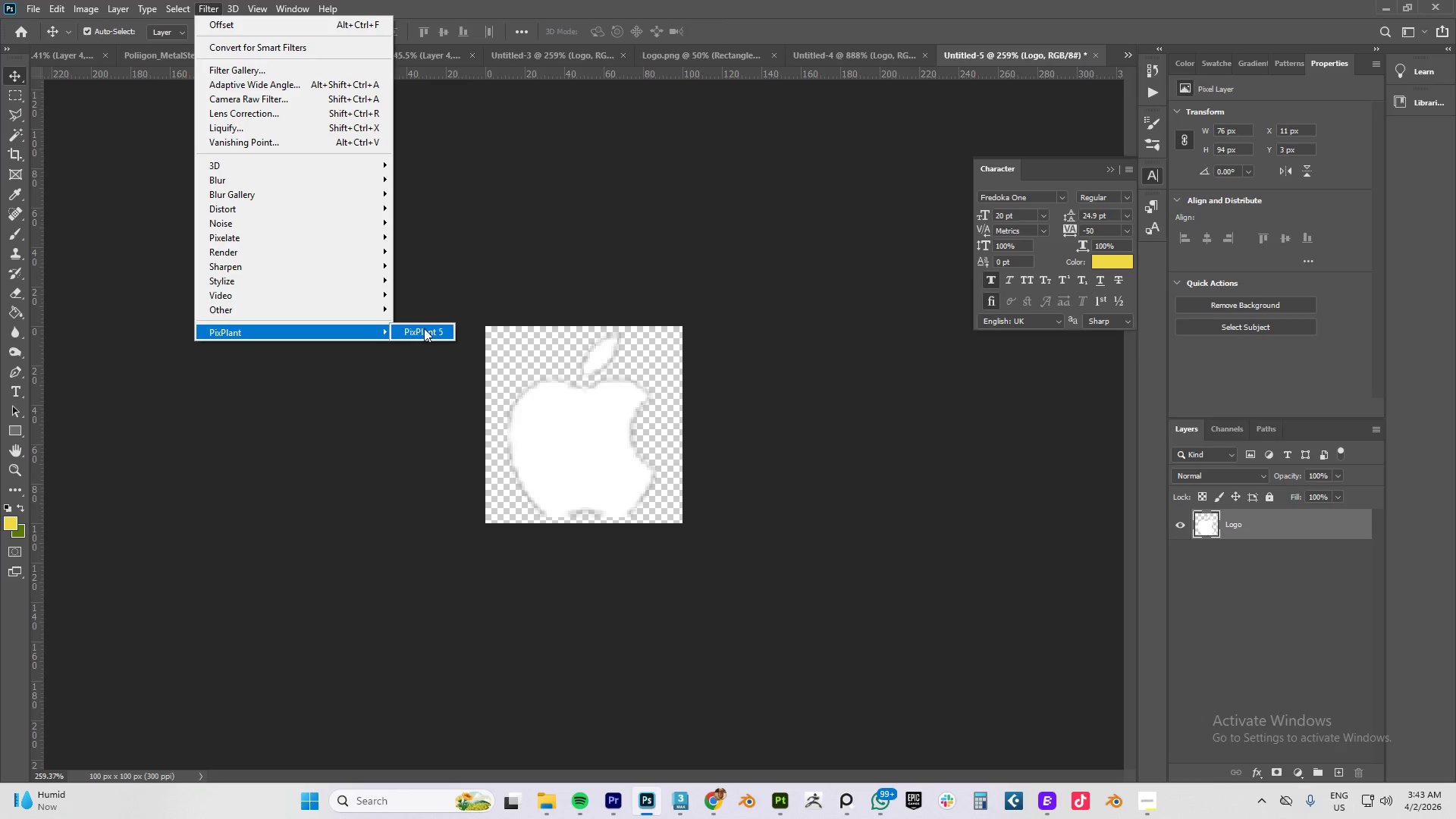 
left_click([425, 328])
 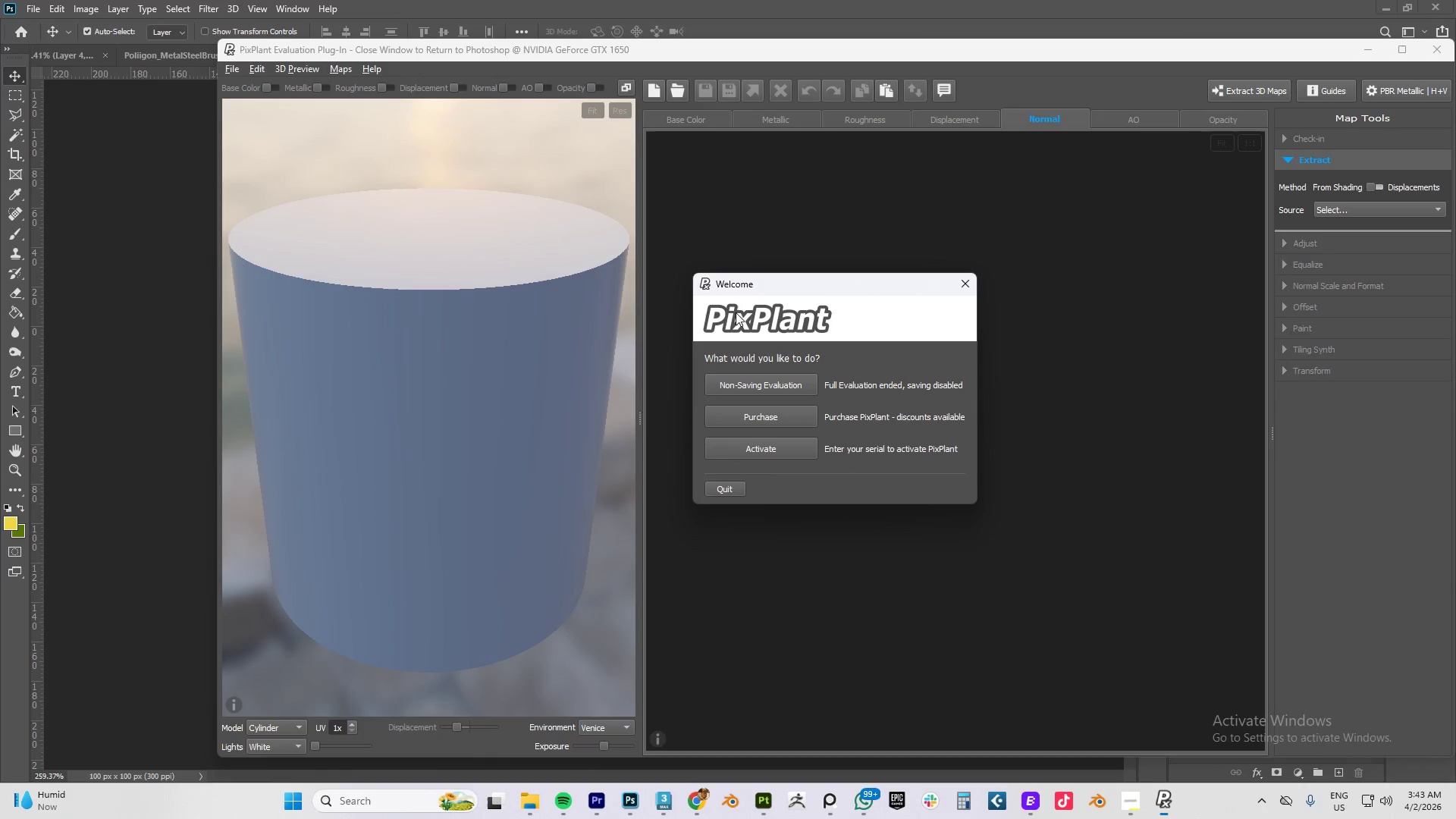 
wait(9.11)
 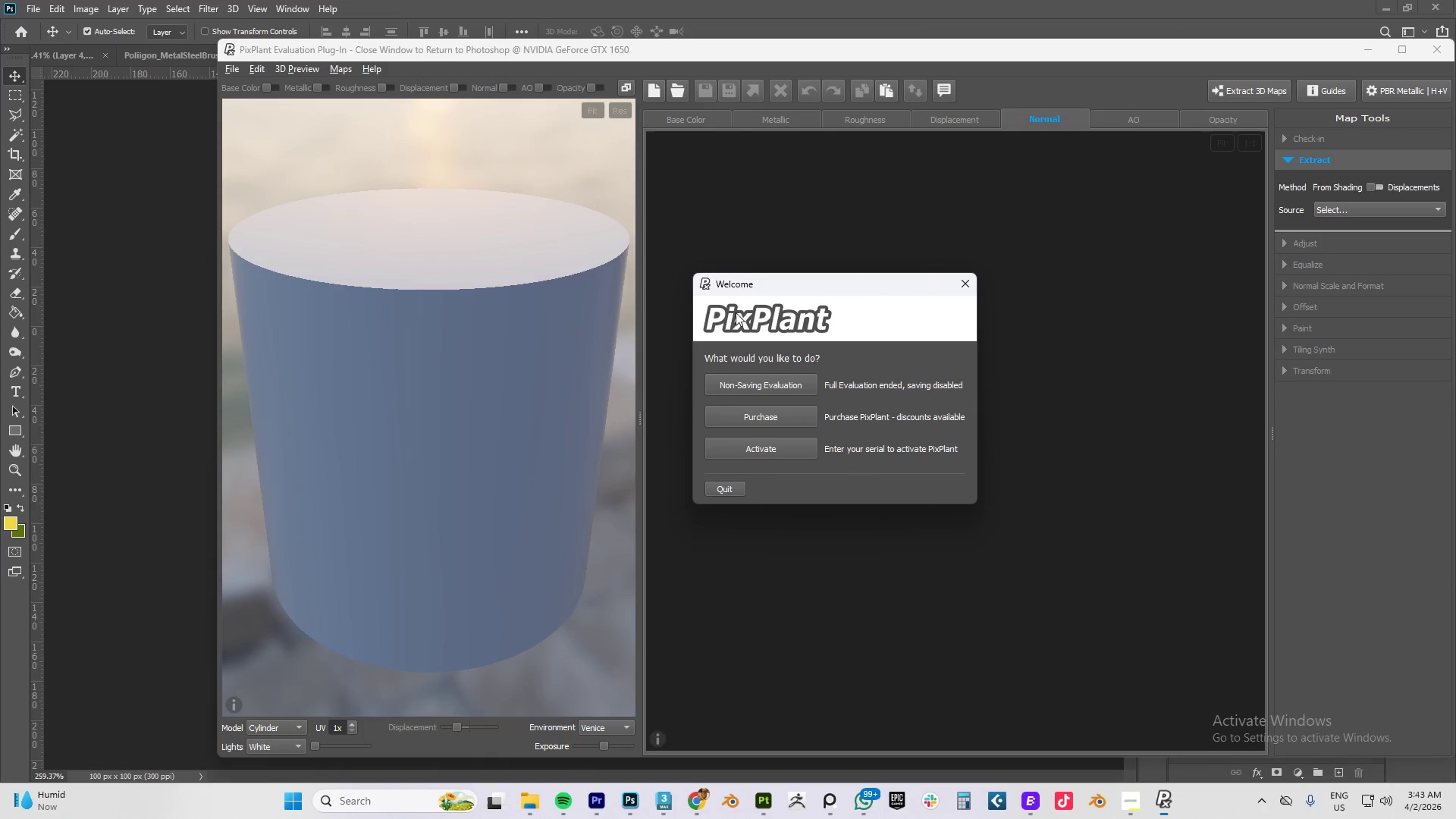 
left_click([751, 384])
 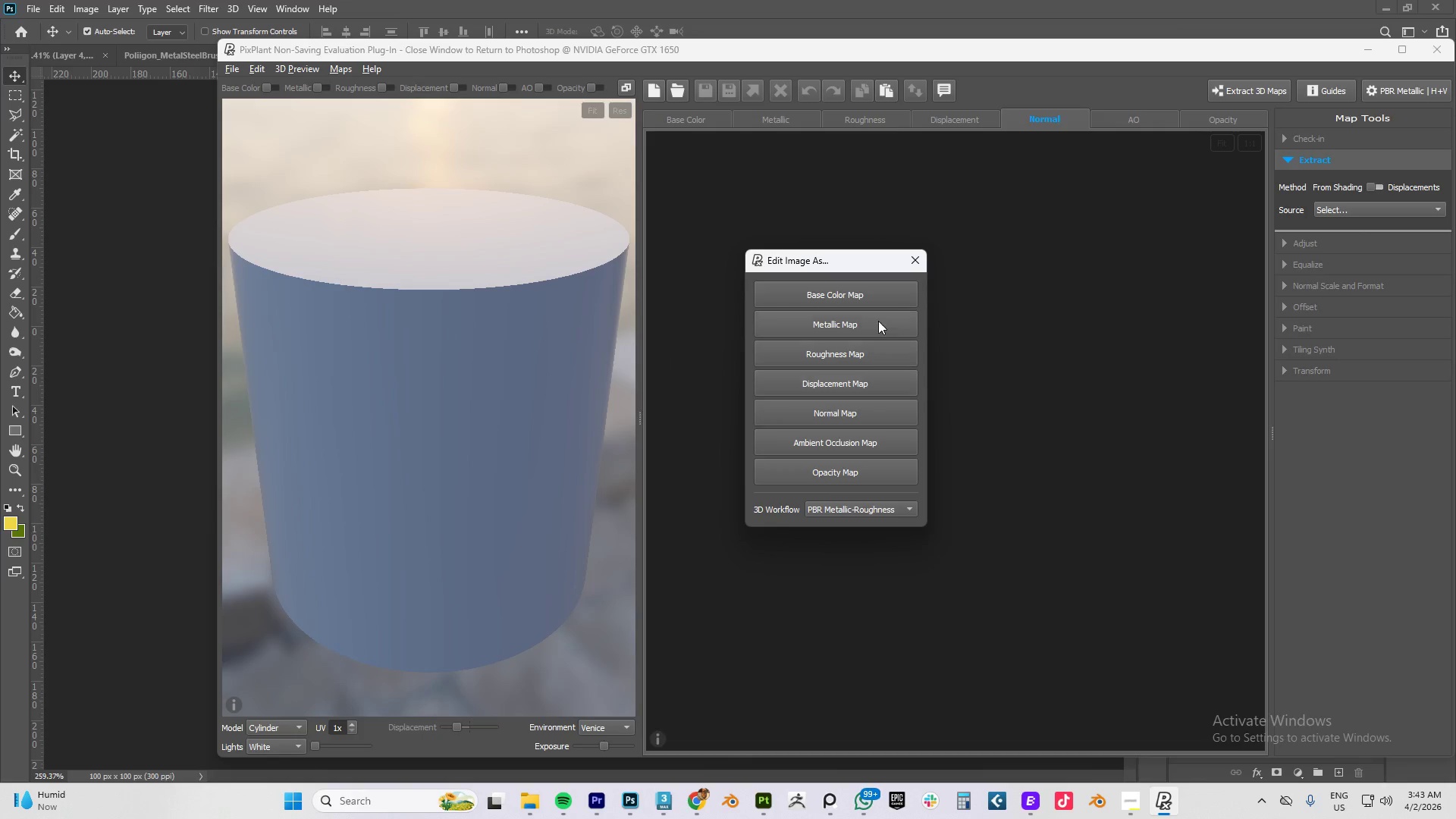 
left_click([917, 258])
 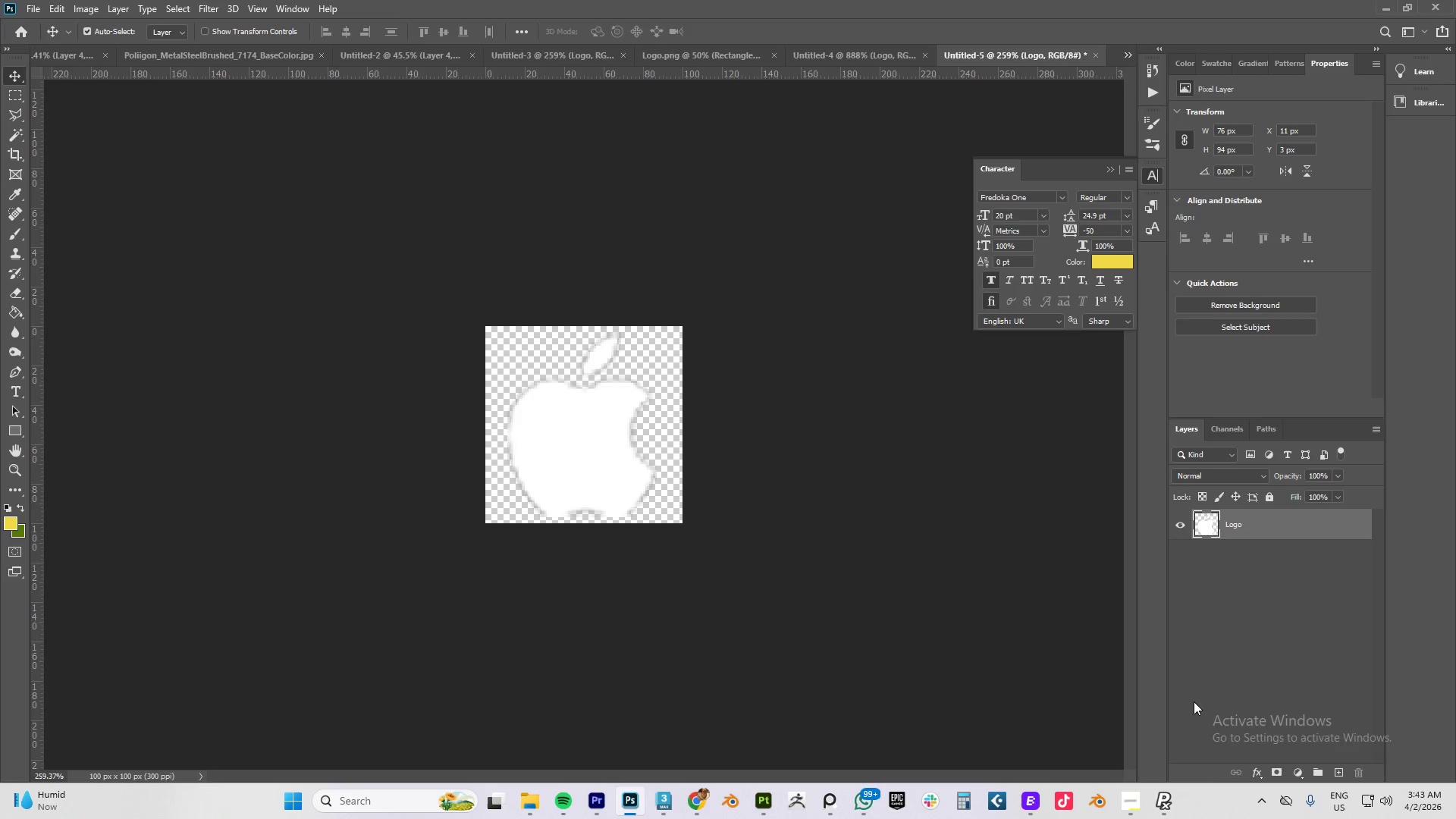 
left_click([1166, 798])
 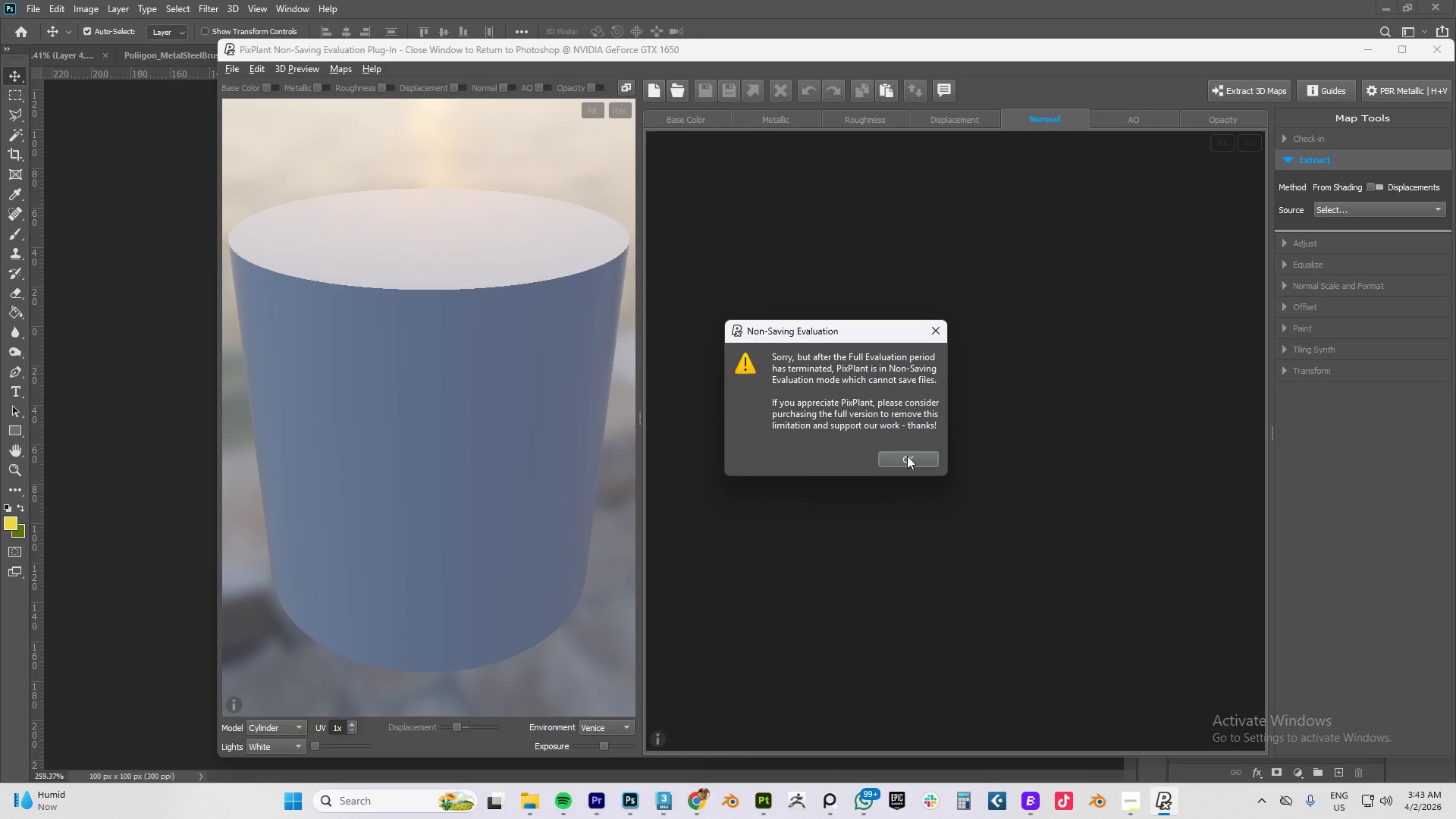 
left_click([907, 456])
 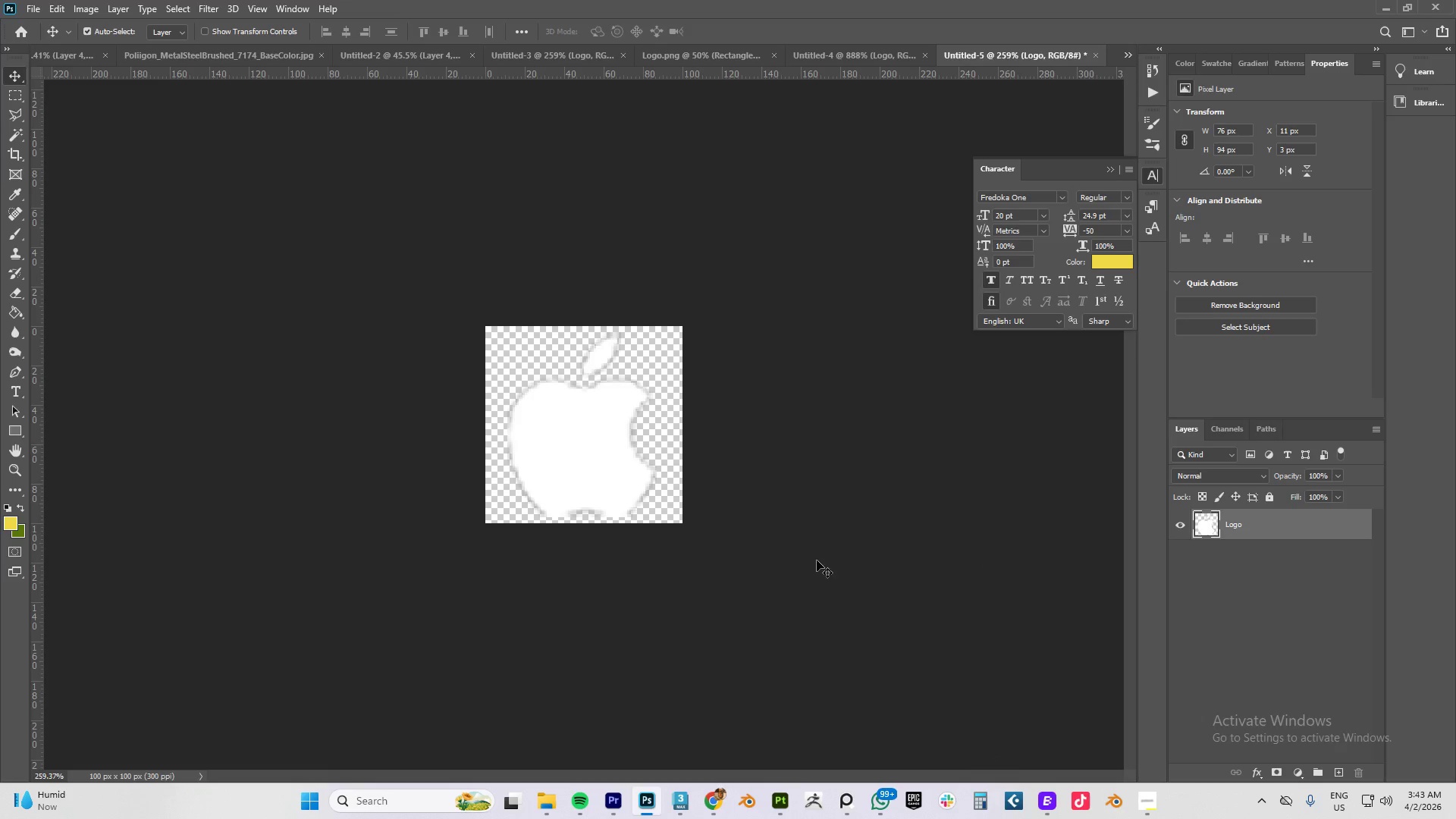 
left_click_drag(start_coordinate=[586, 439], to_coordinate=[587, 427])
 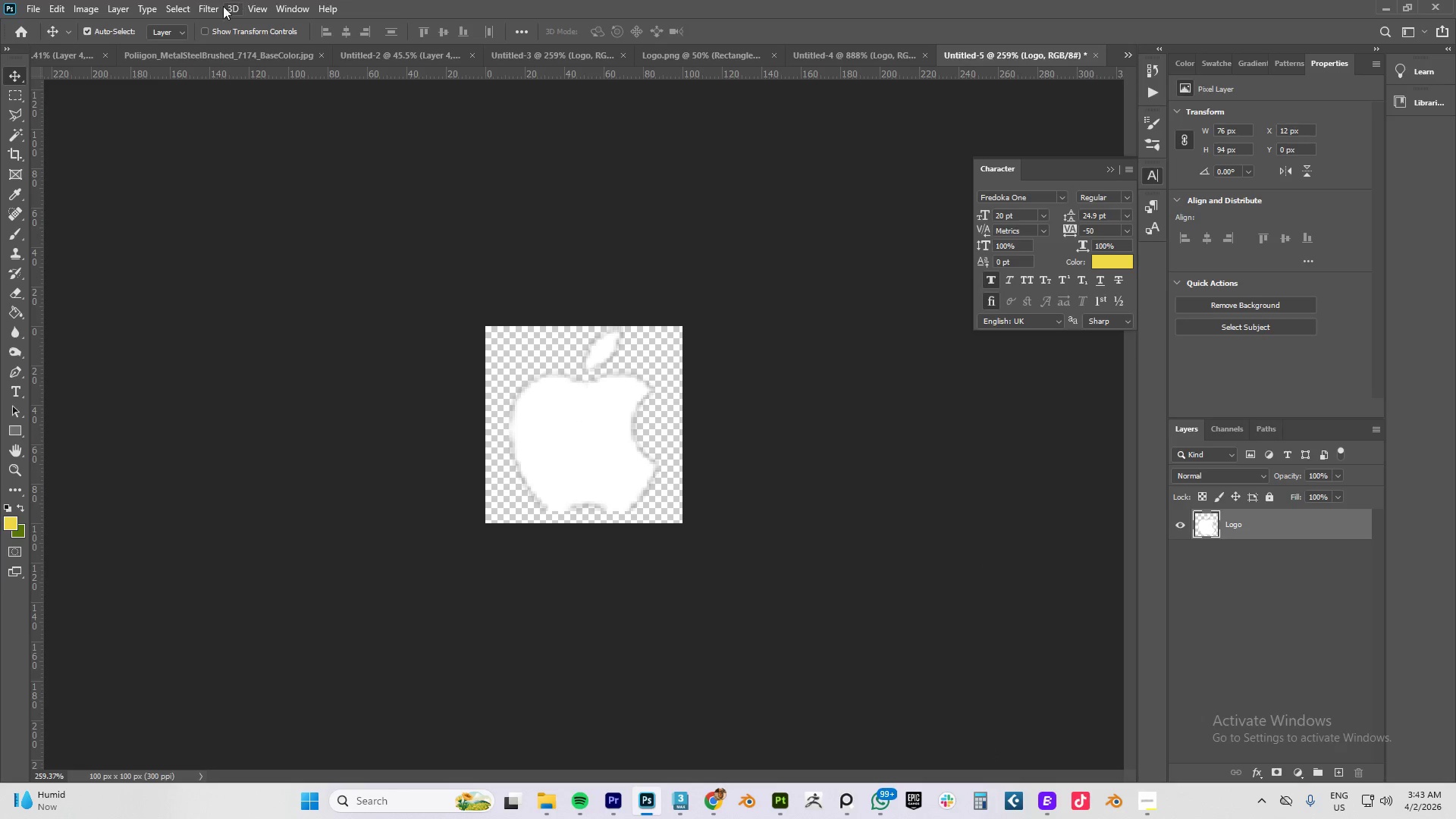 
left_click([213, 11])
 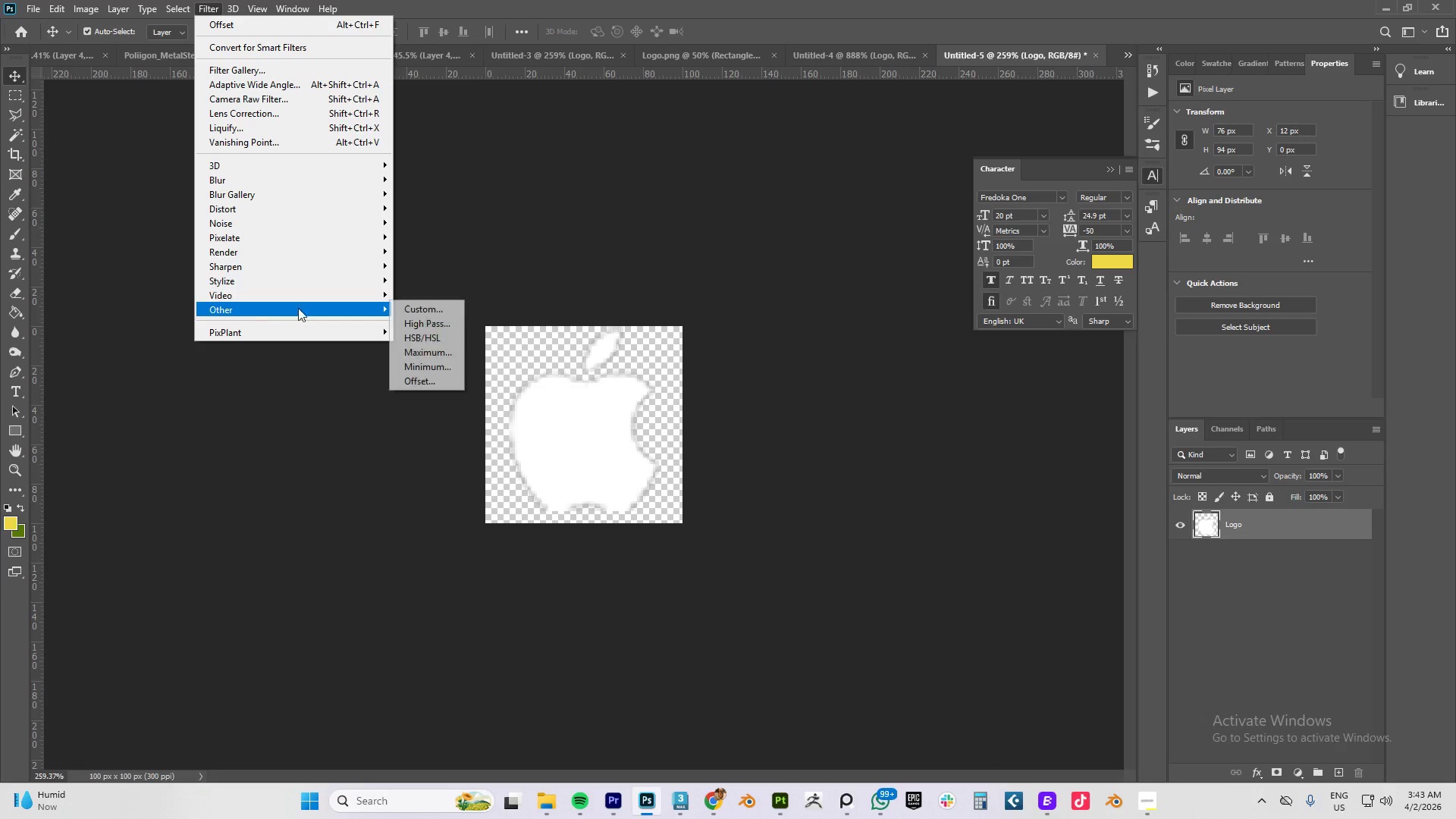 
left_click([420, 380])
 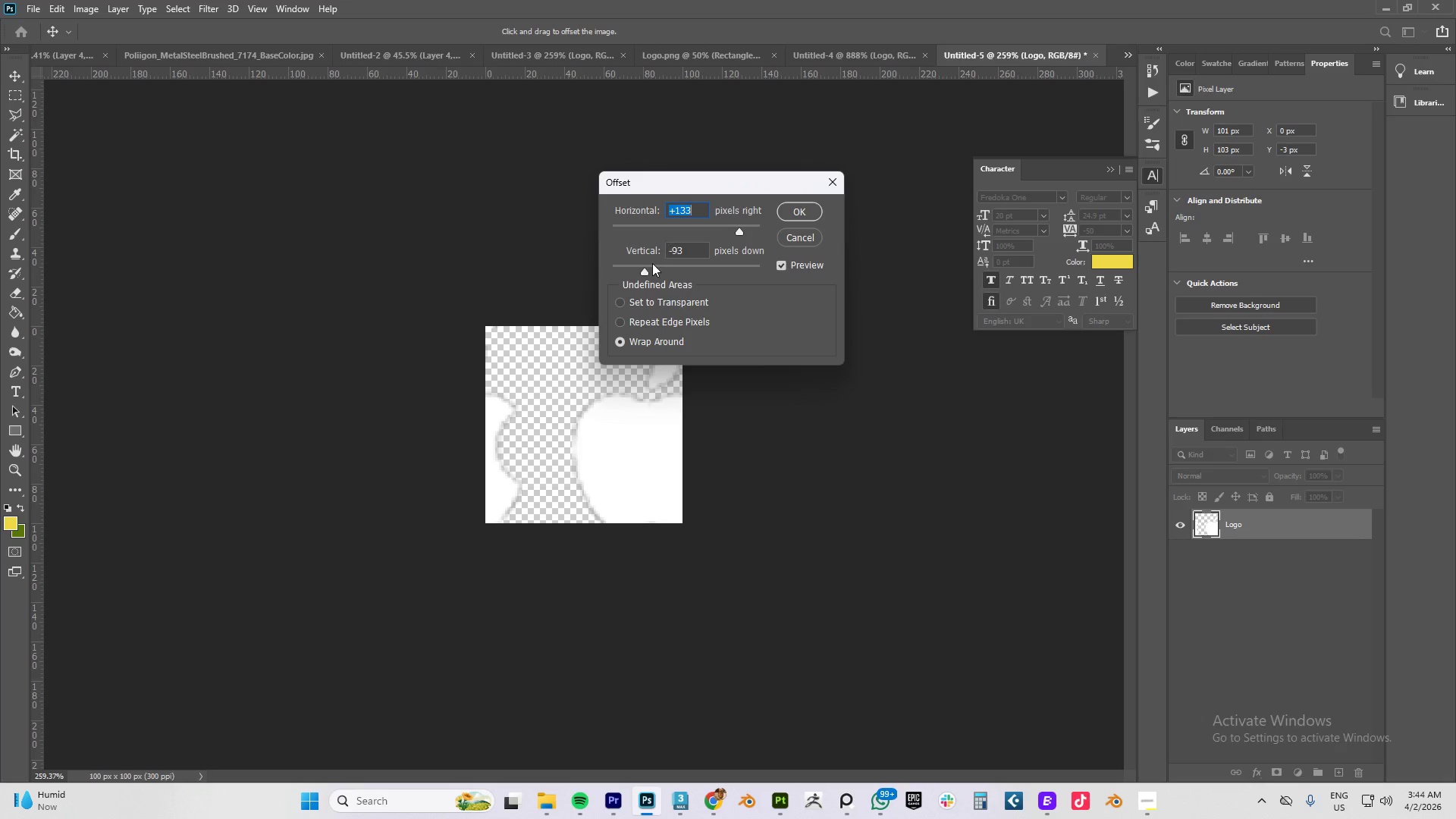 
left_click_drag(start_coordinate=[642, 267], to_coordinate=[721, 274])
 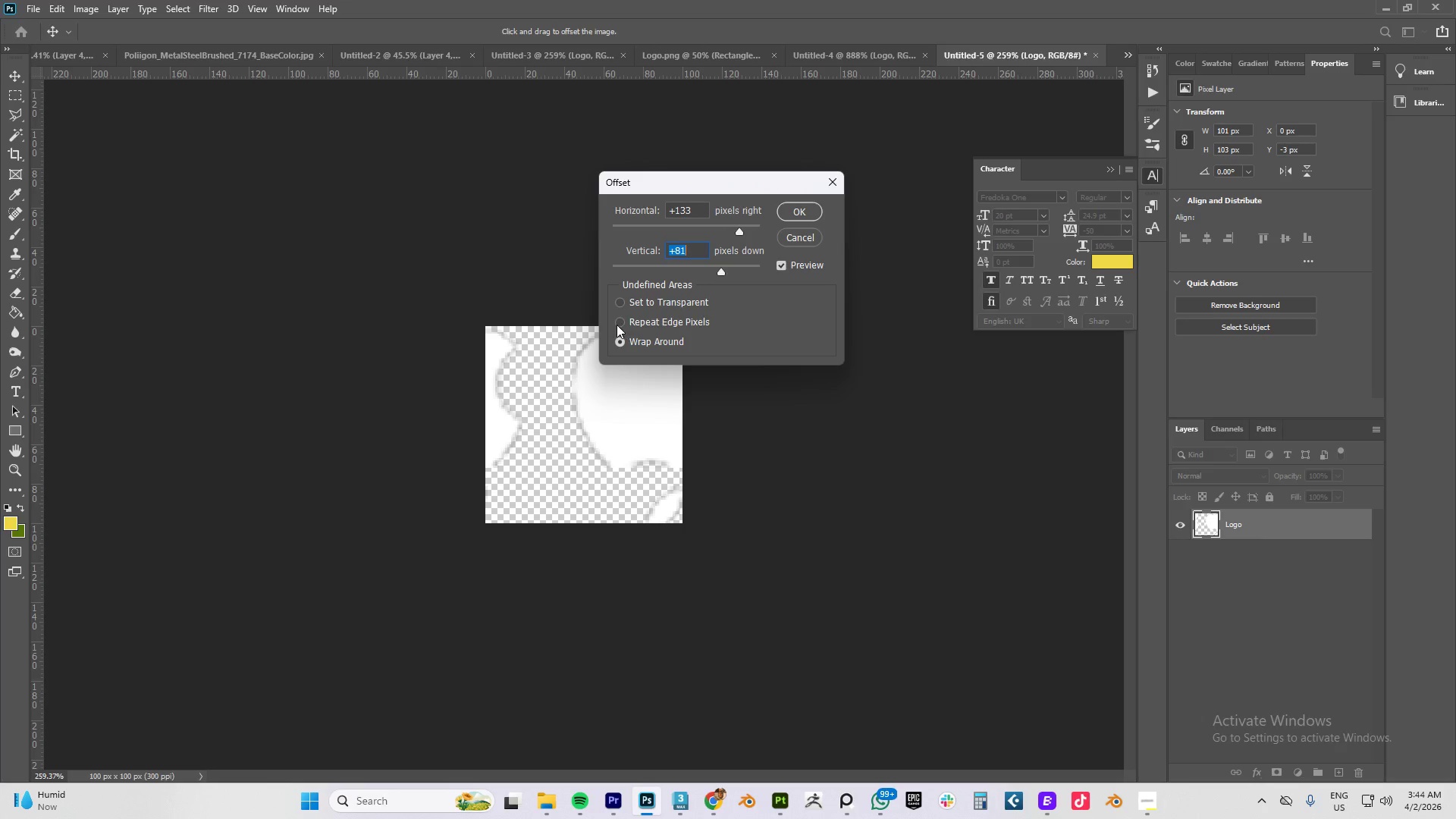 
left_click([617, 322])
 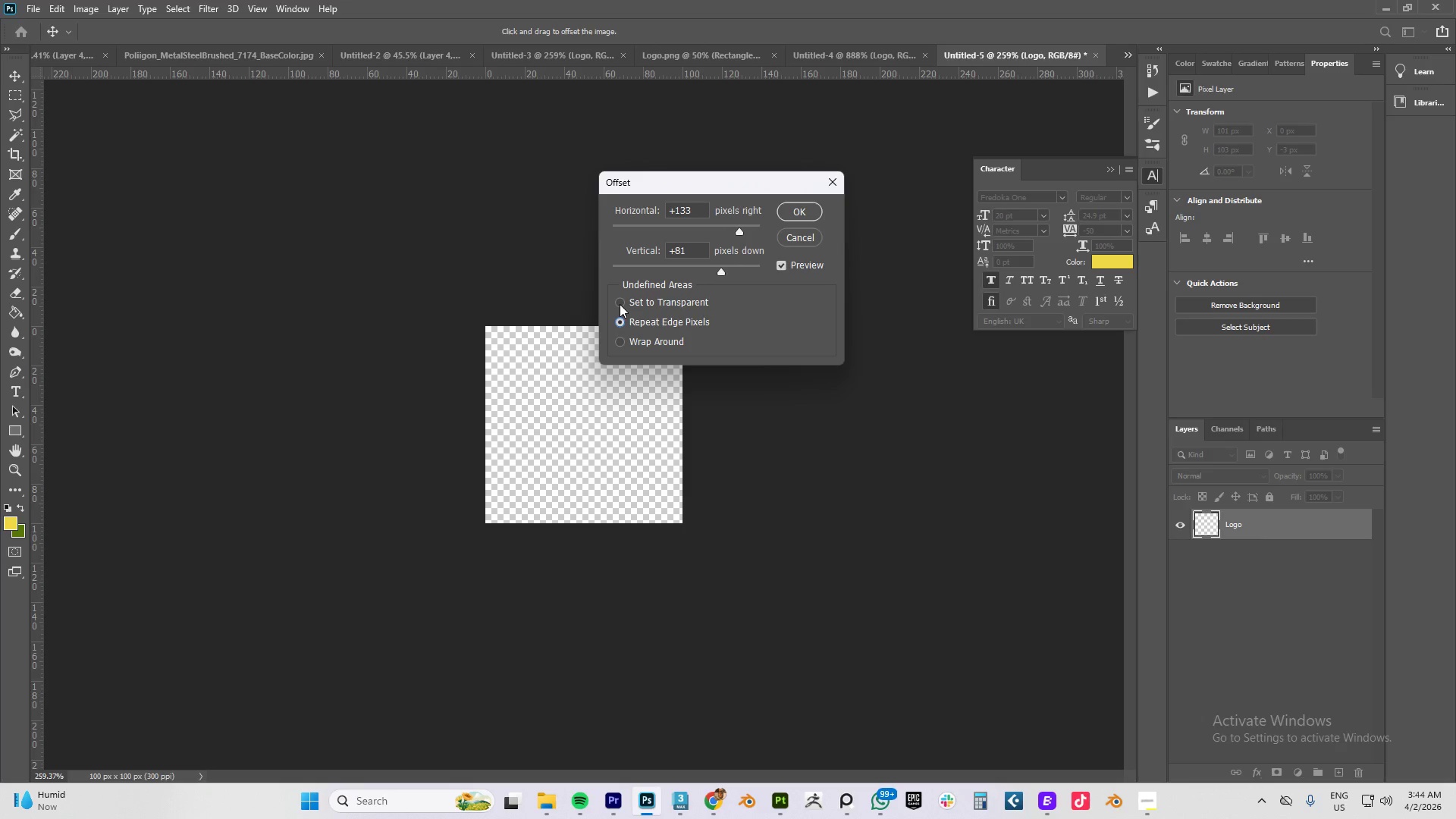 
left_click([619, 301])
 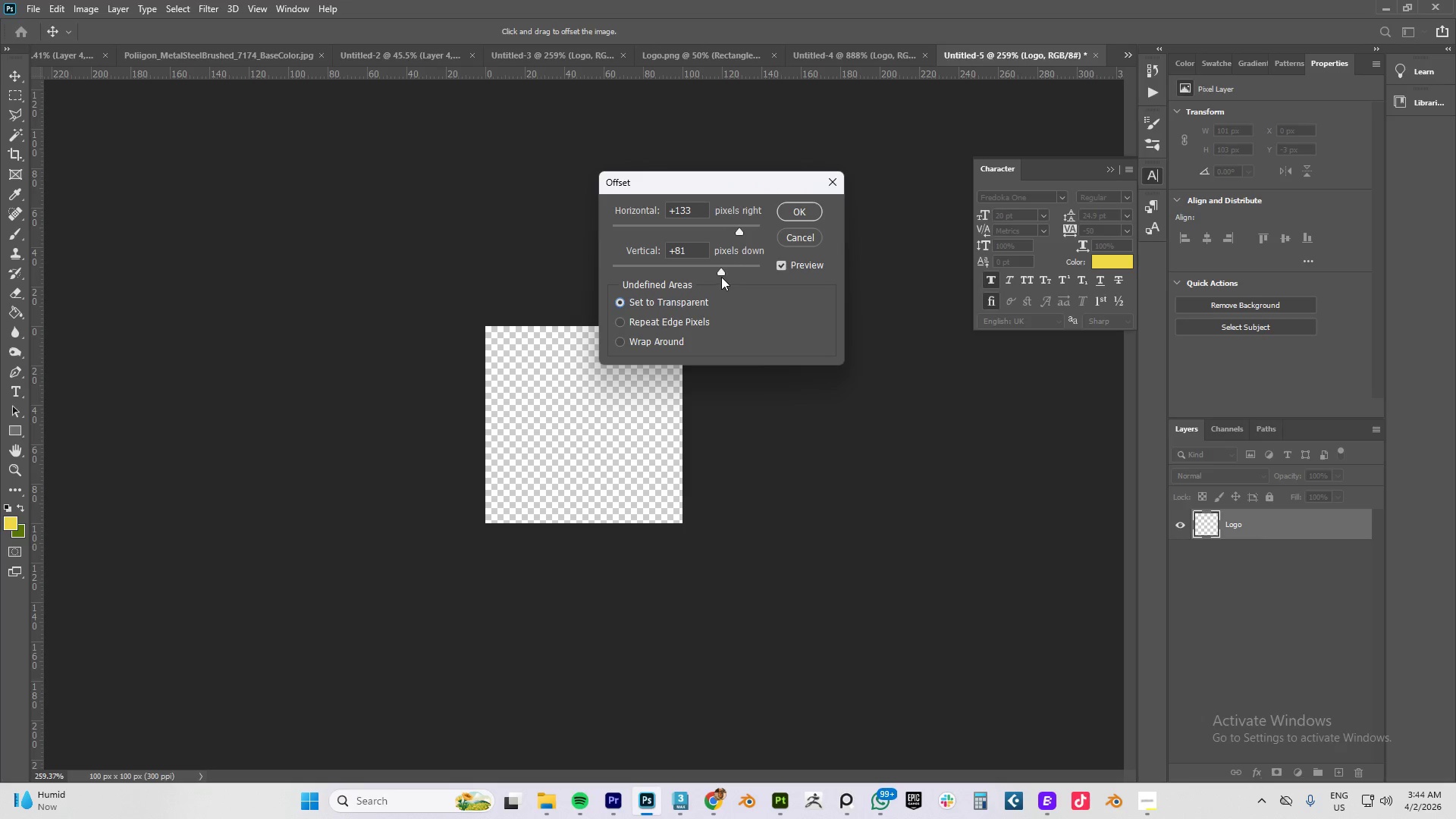 
left_click_drag(start_coordinate=[719, 275], to_coordinate=[647, 277])
 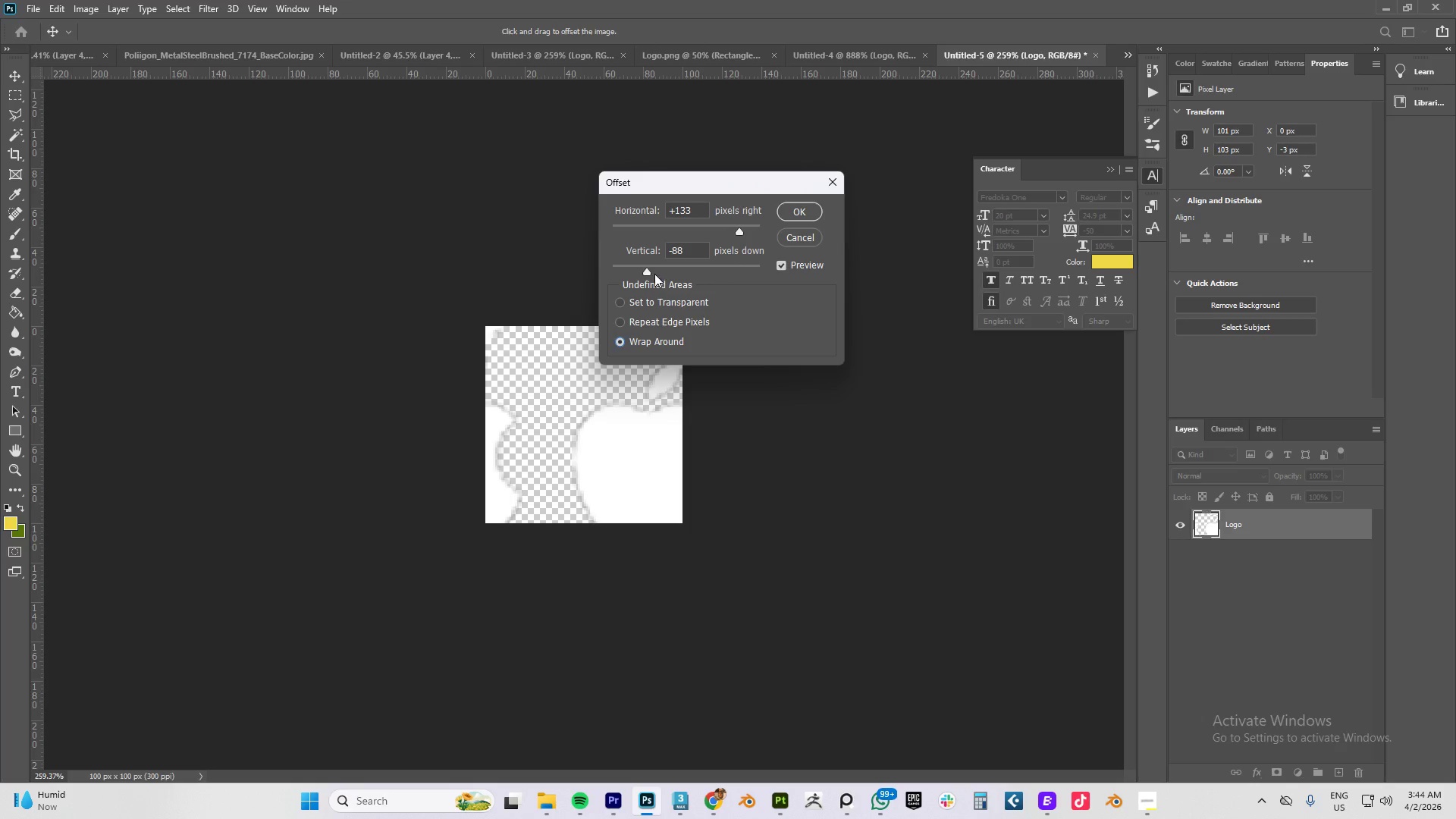 
left_click_drag(start_coordinate=[645, 271], to_coordinate=[672, 271])
 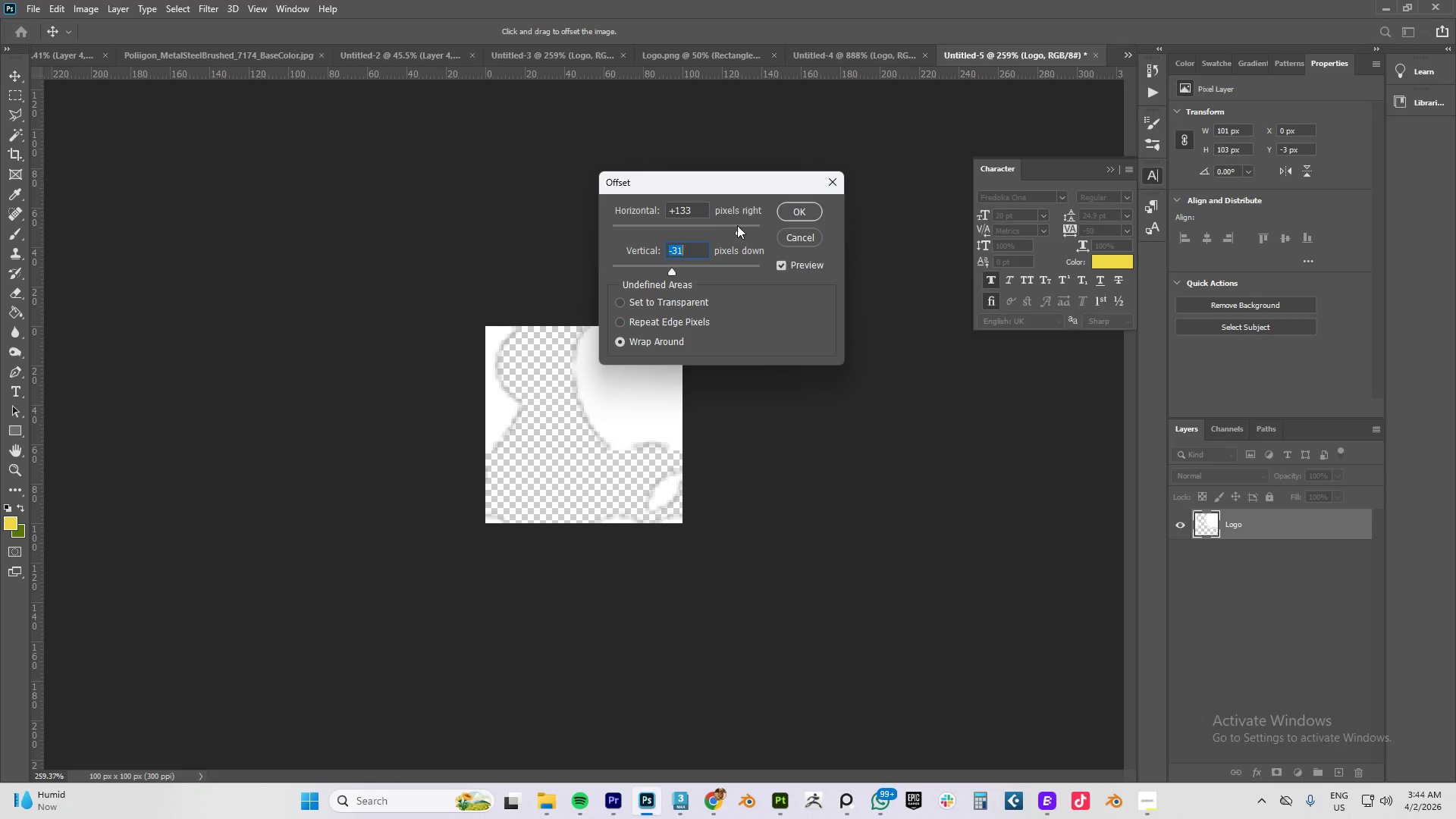 
left_click_drag(start_coordinate=[737, 229], to_coordinate=[701, 234])
 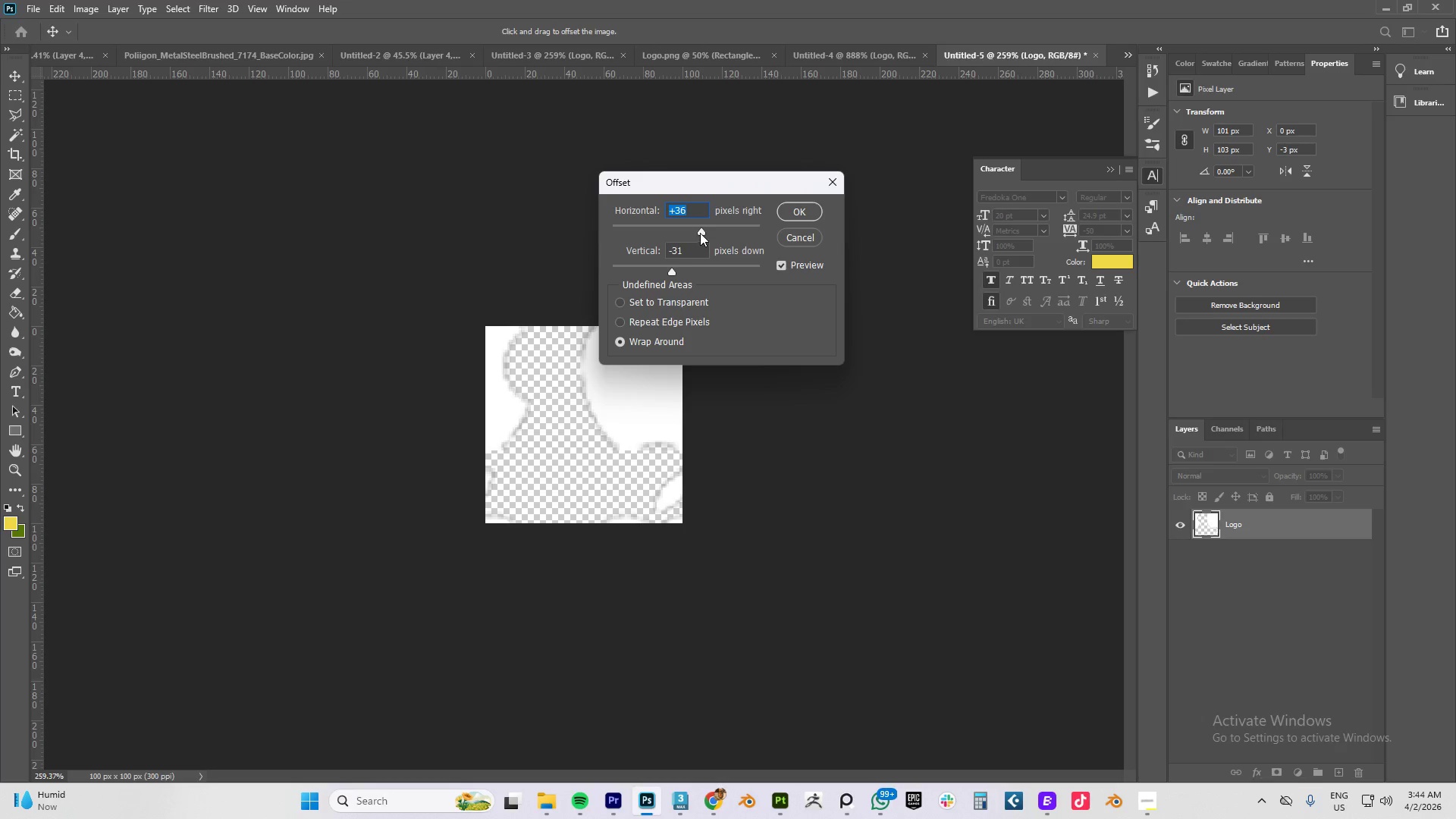 
left_click_drag(start_coordinate=[698, 231], to_coordinate=[669, 228])
 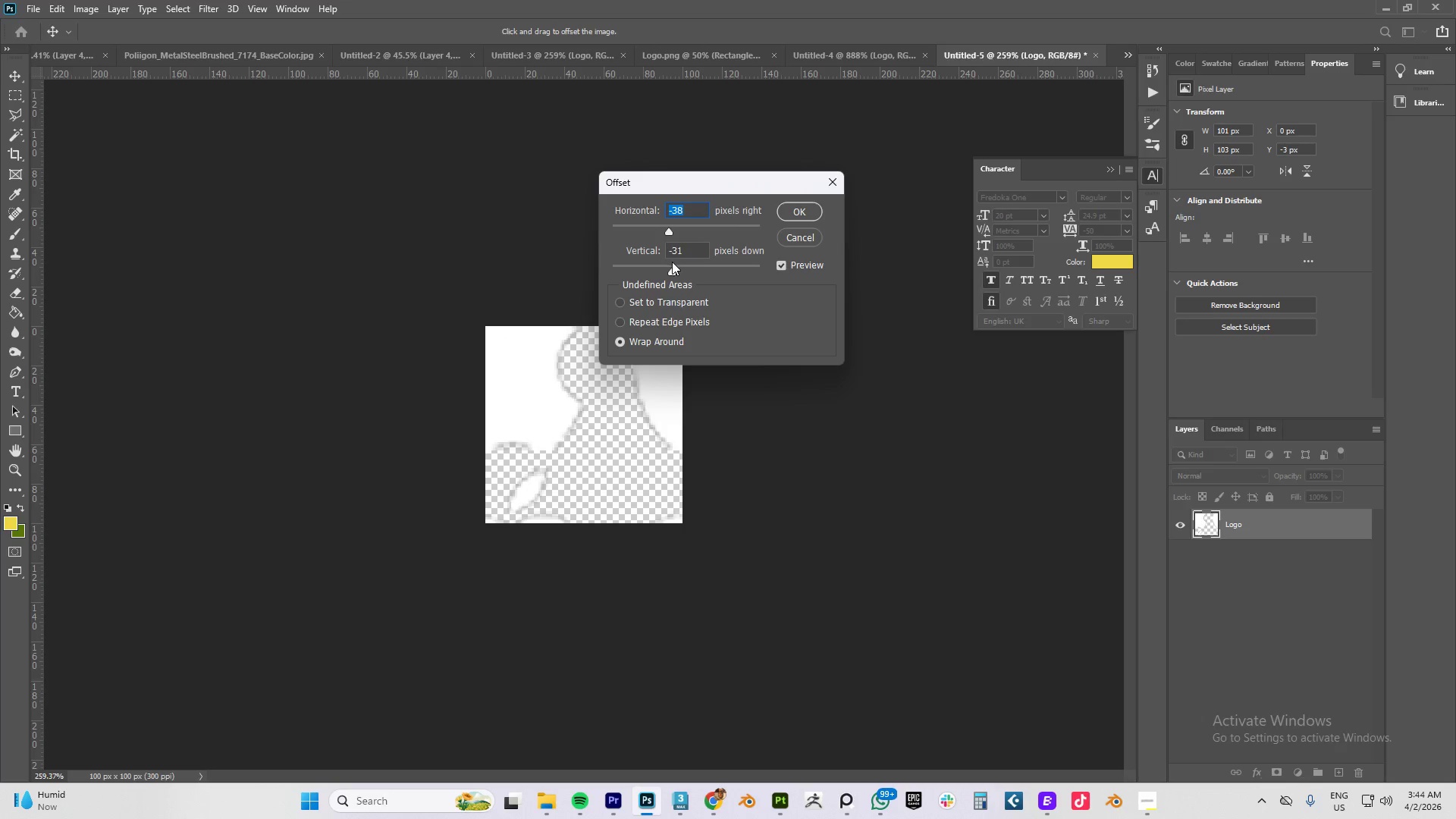 
left_click_drag(start_coordinate=[671, 271], to_coordinate=[646, 271])
 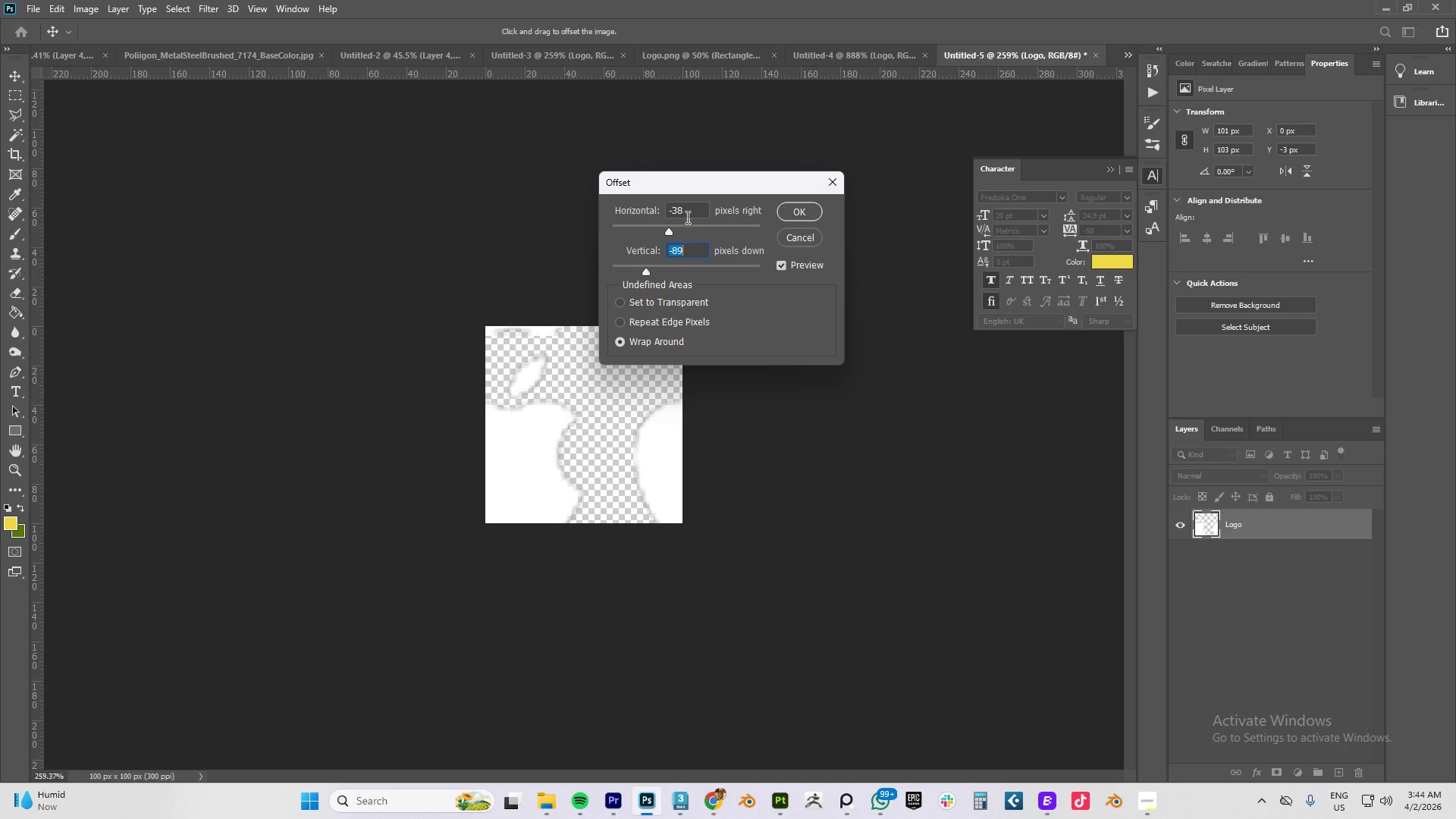 
left_click_drag(start_coordinate=[688, 212], to_coordinate=[619, 211])
 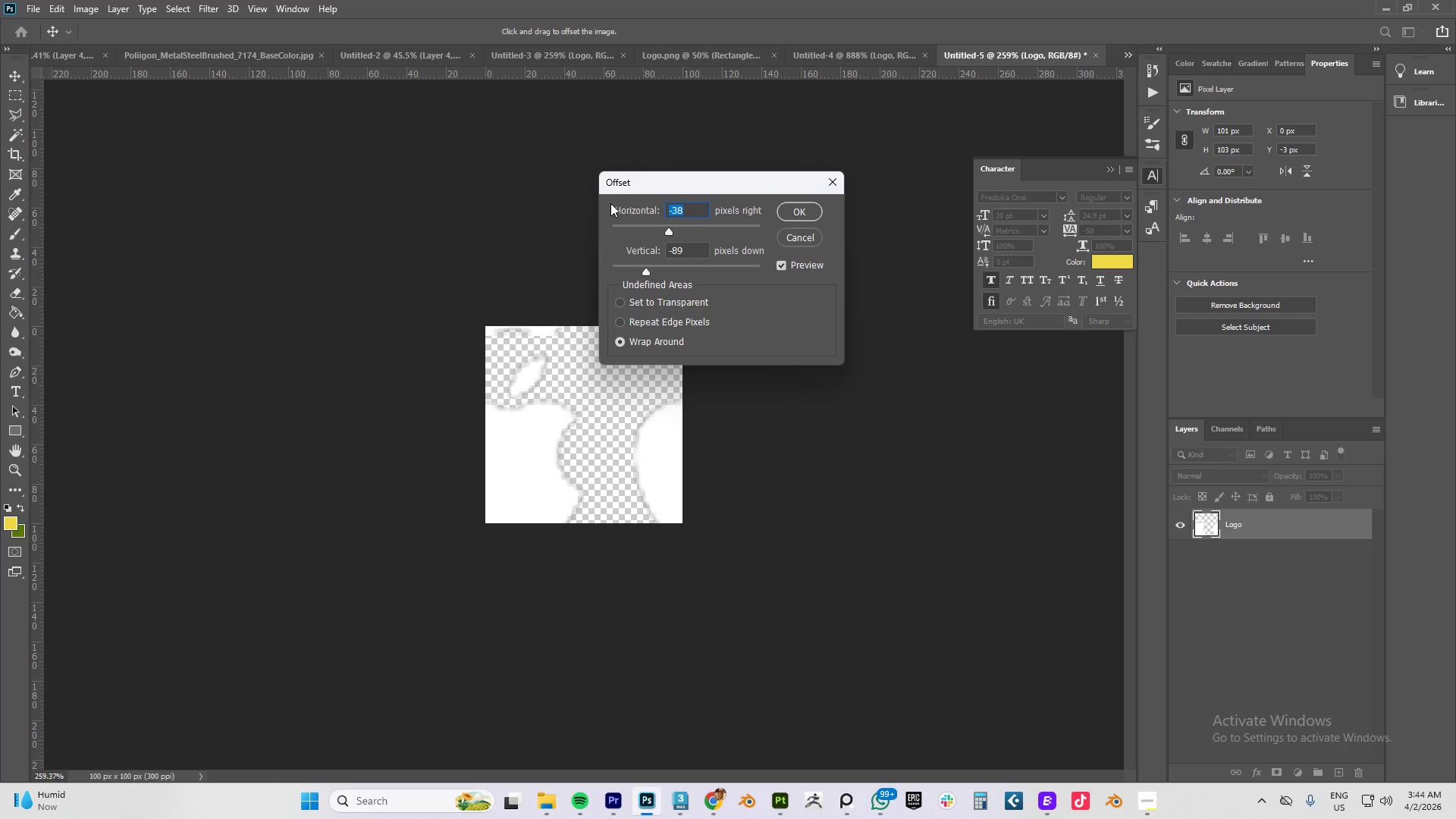 
key(Numpad5)
 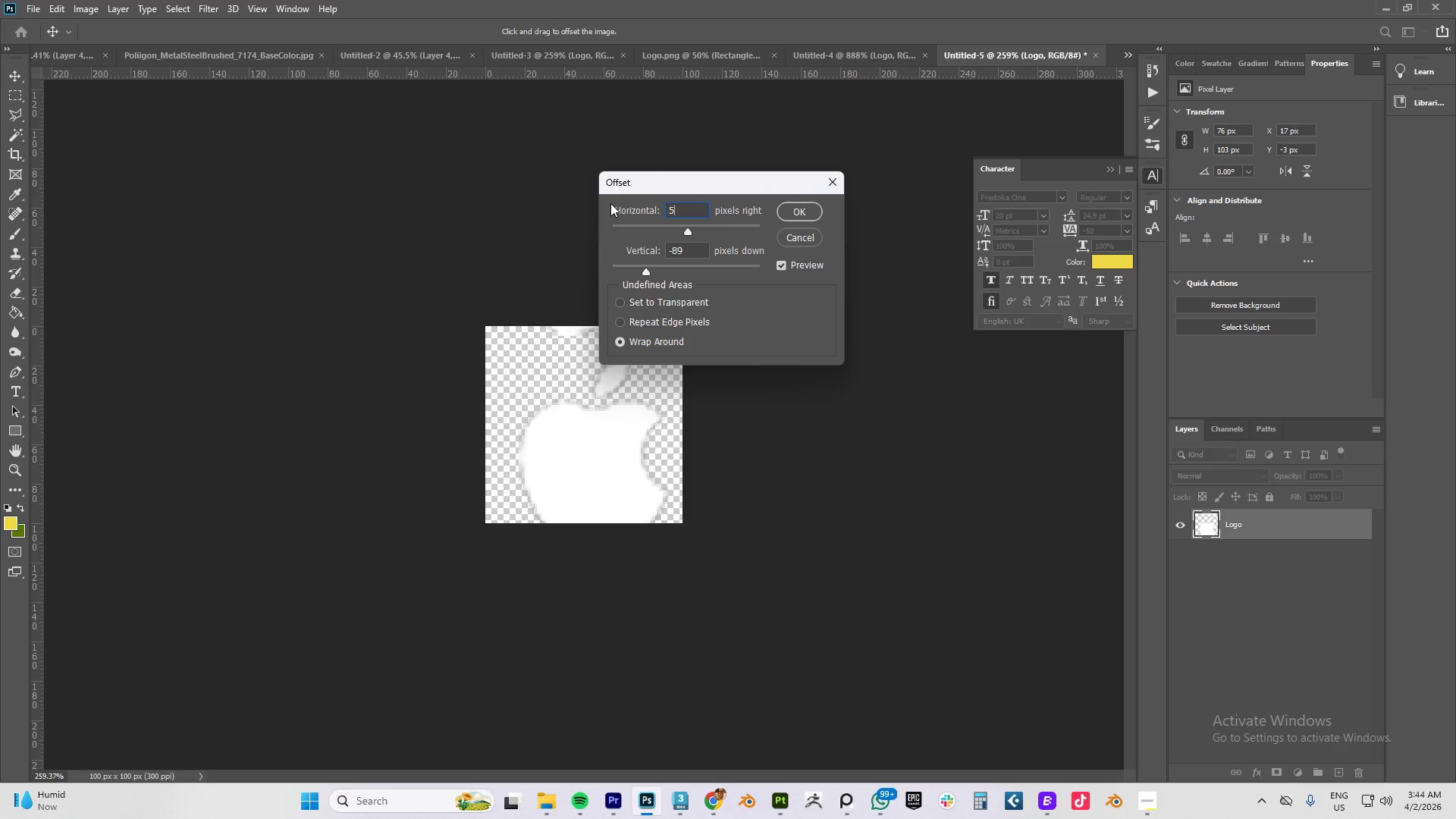 
key(Numpad0)
 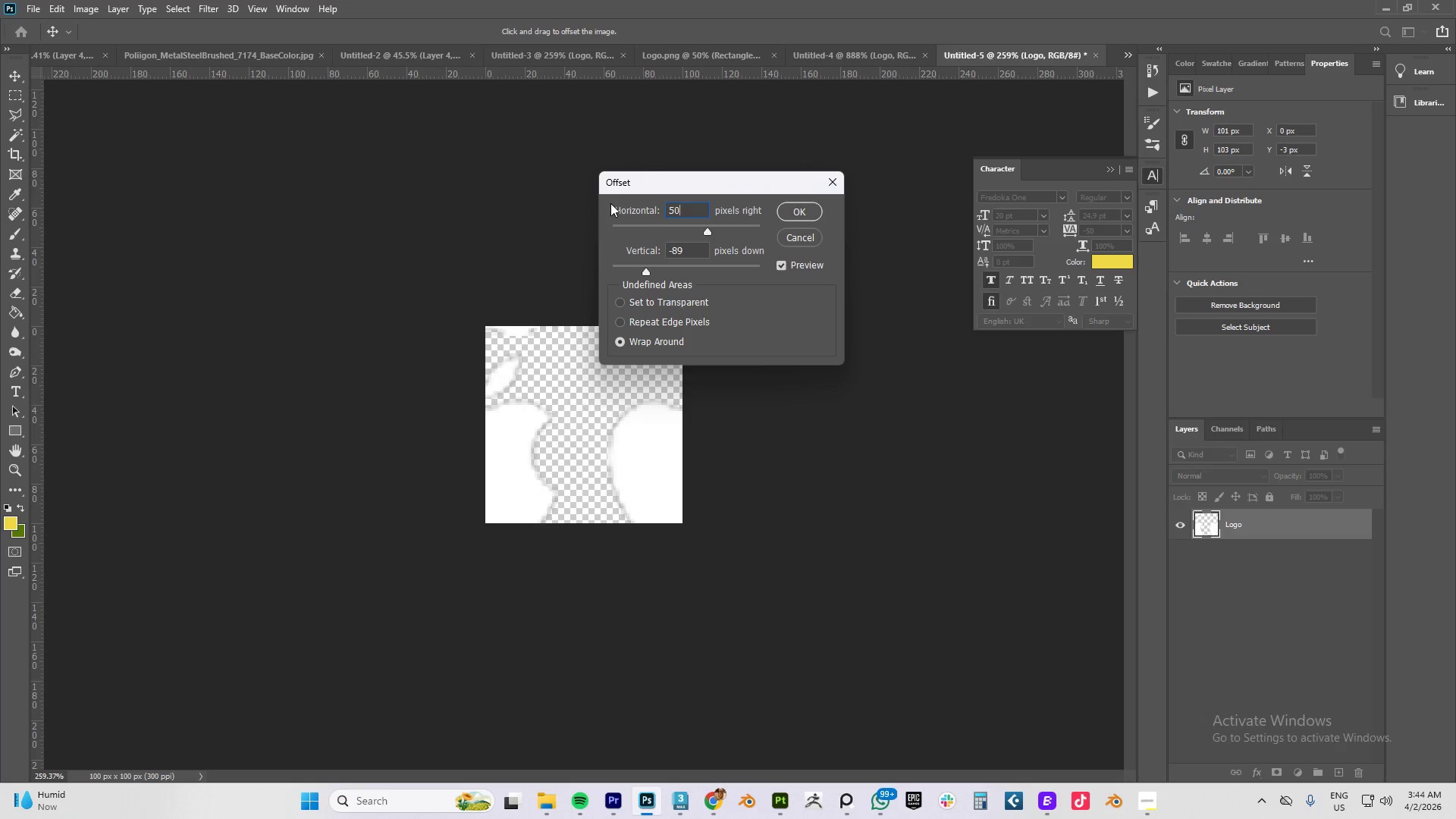 
key(Tab)
 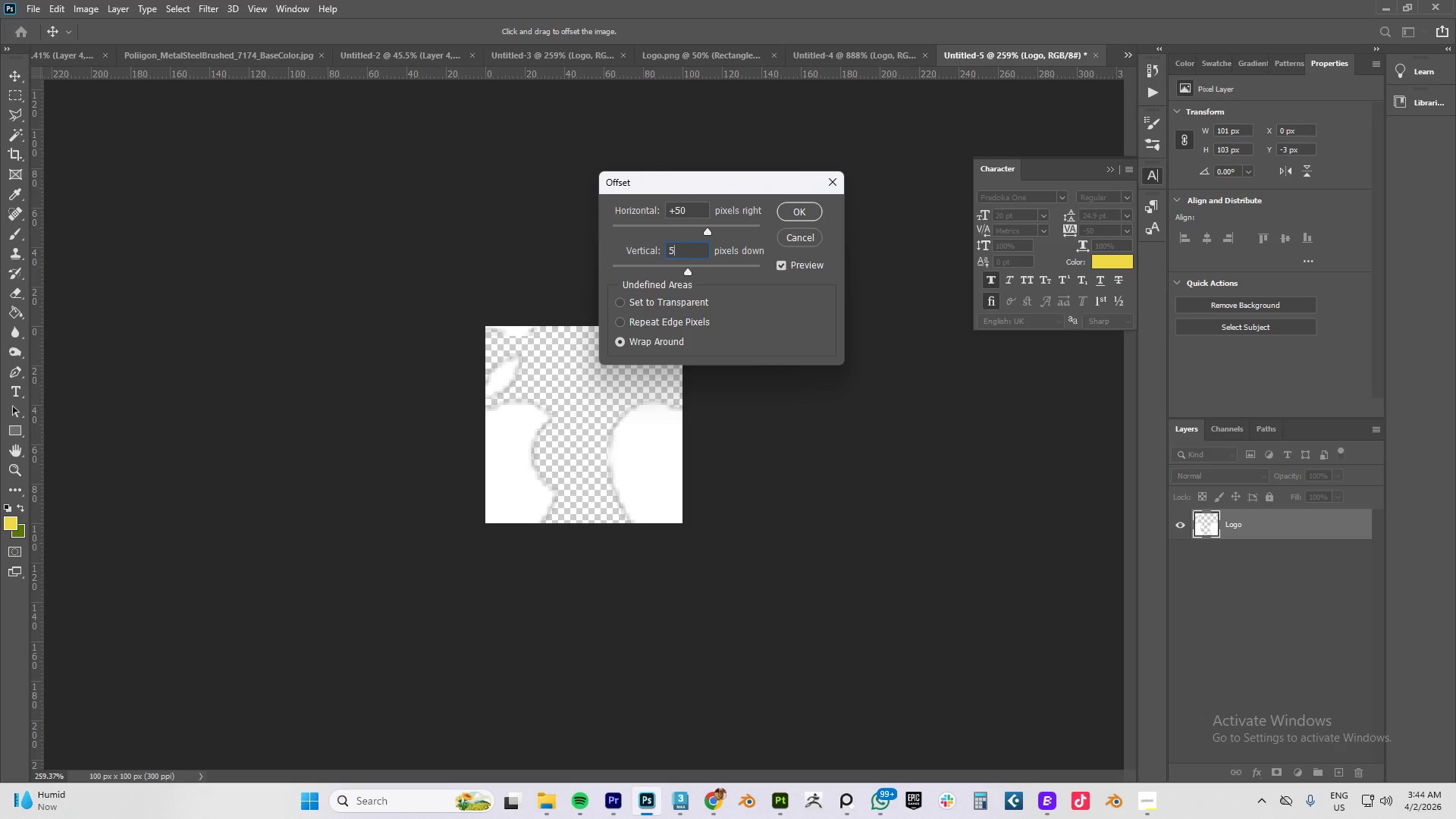 
key(Numpad5)
 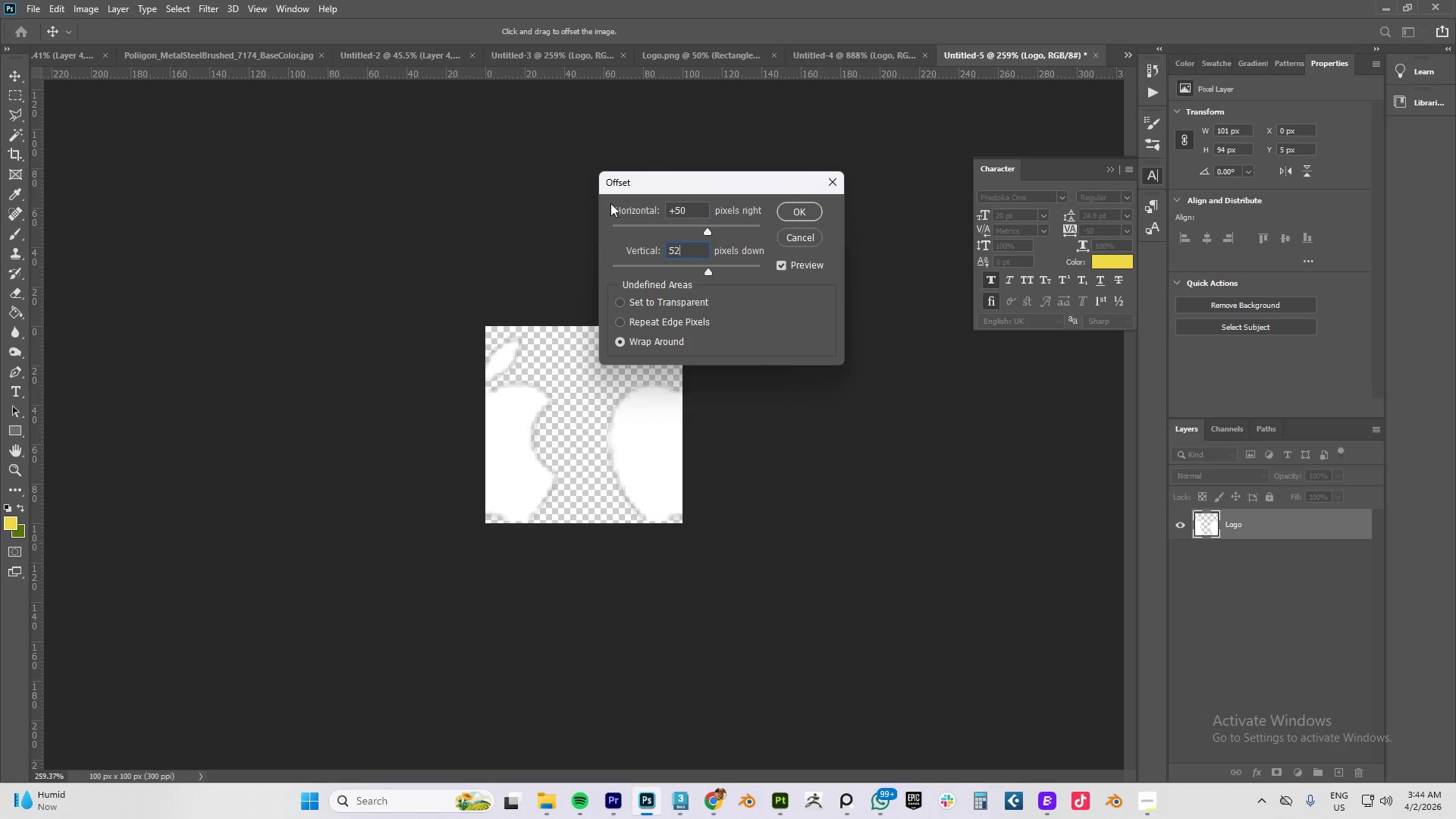 
key(Numpad2)
 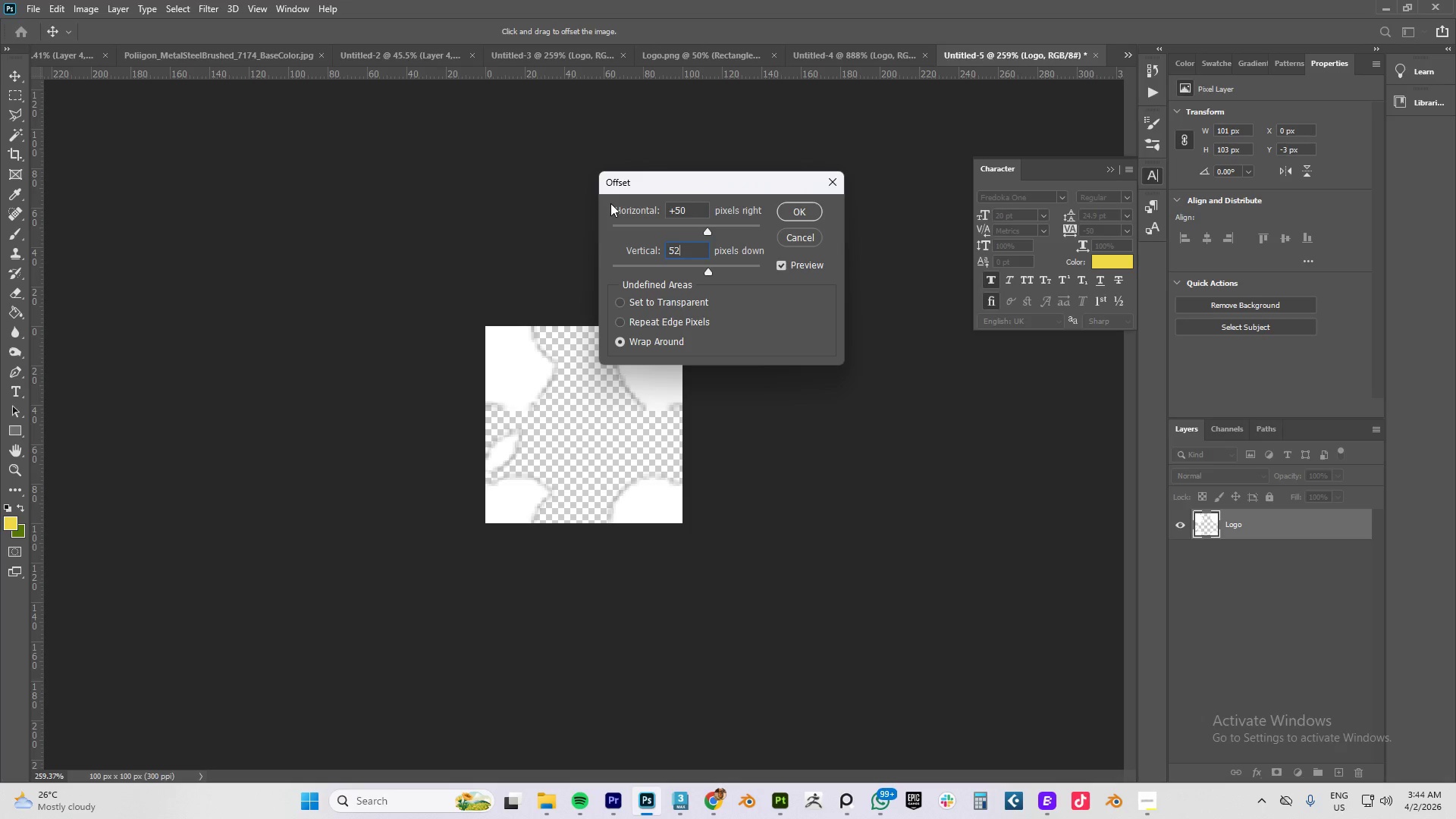 
key(Backspace)
 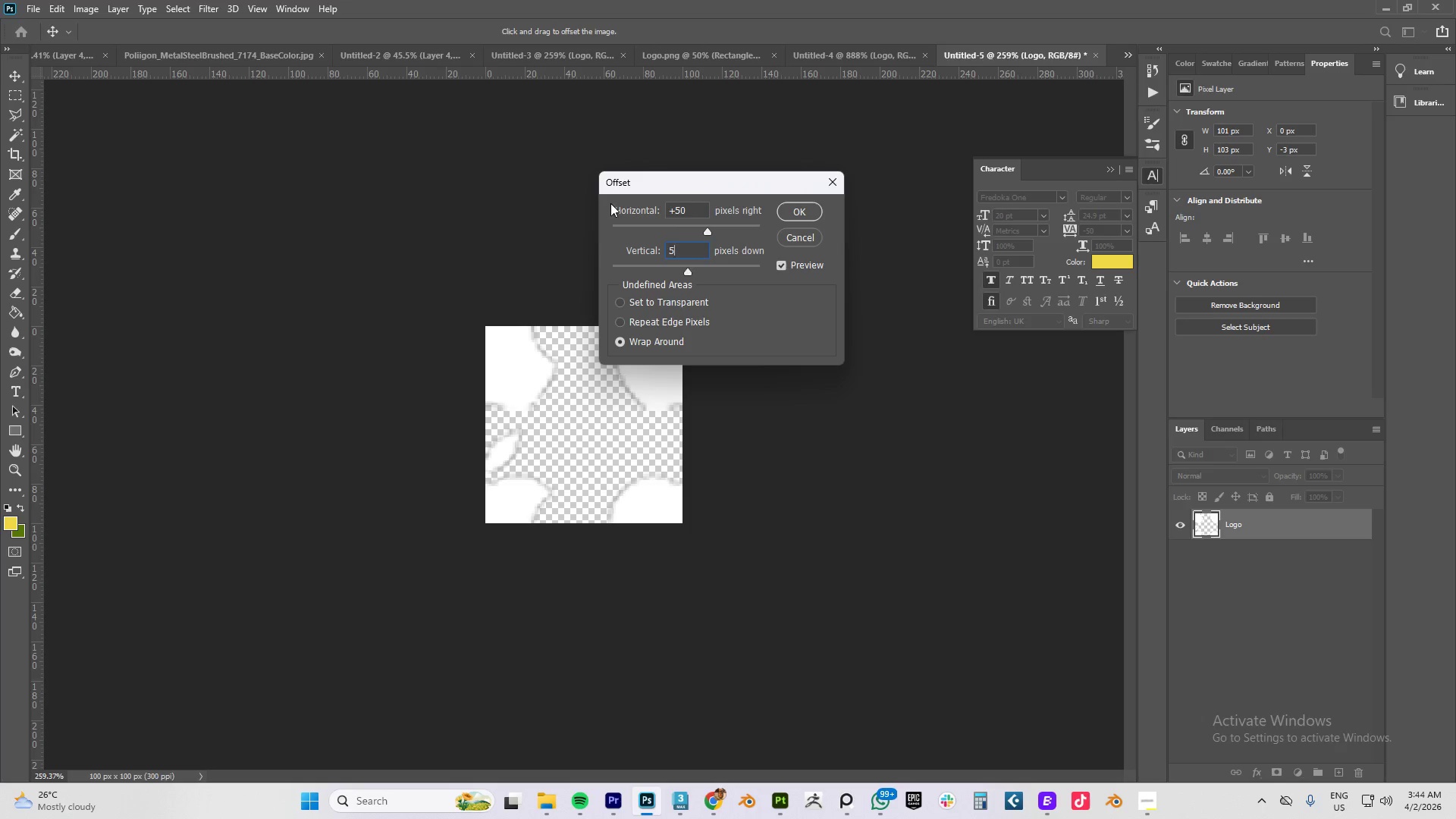 
key(Numpad0)
 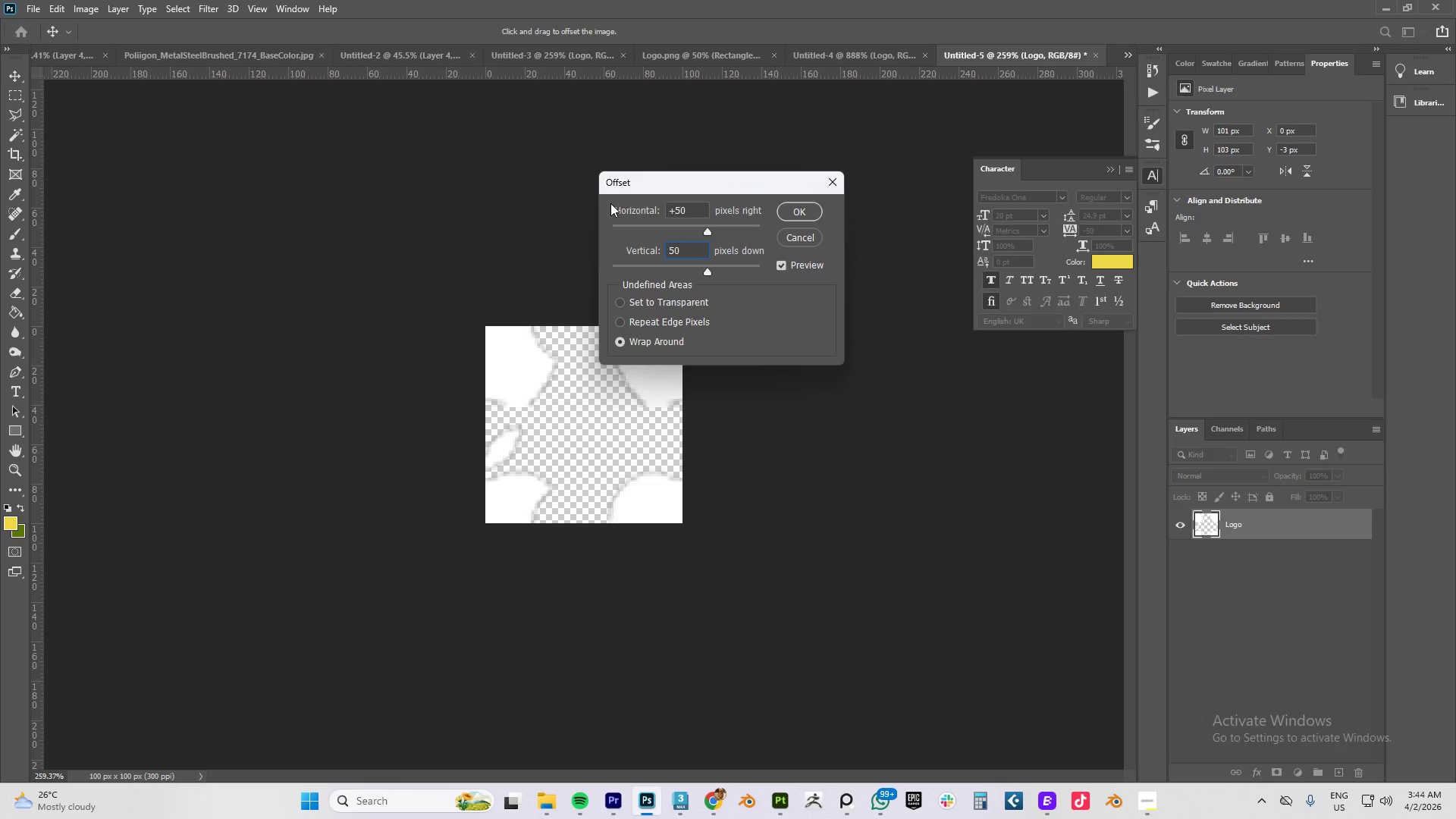 
key(NumpadEnter)
 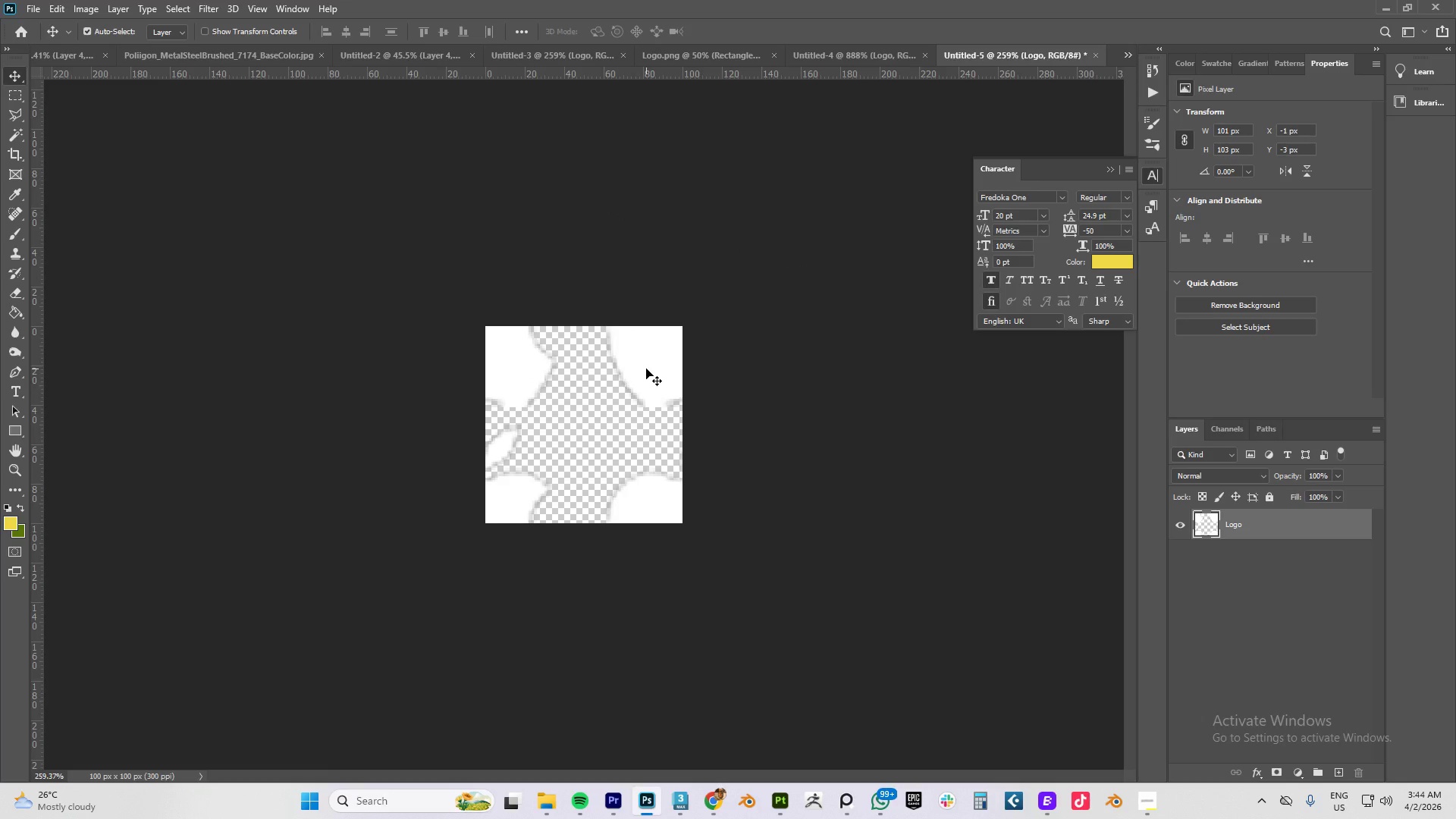 
wait(6.69)
 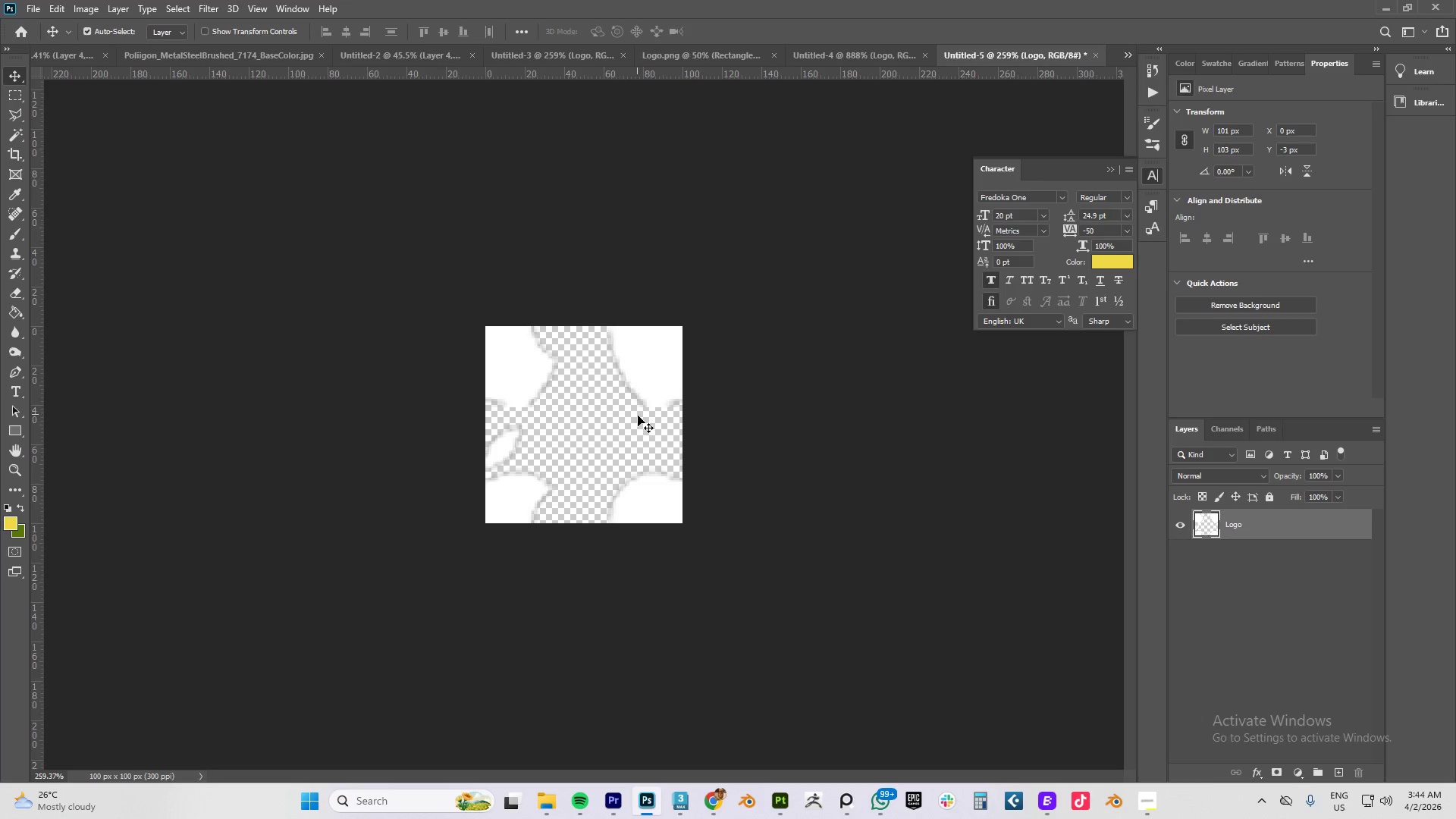 
key(Control+Z)
 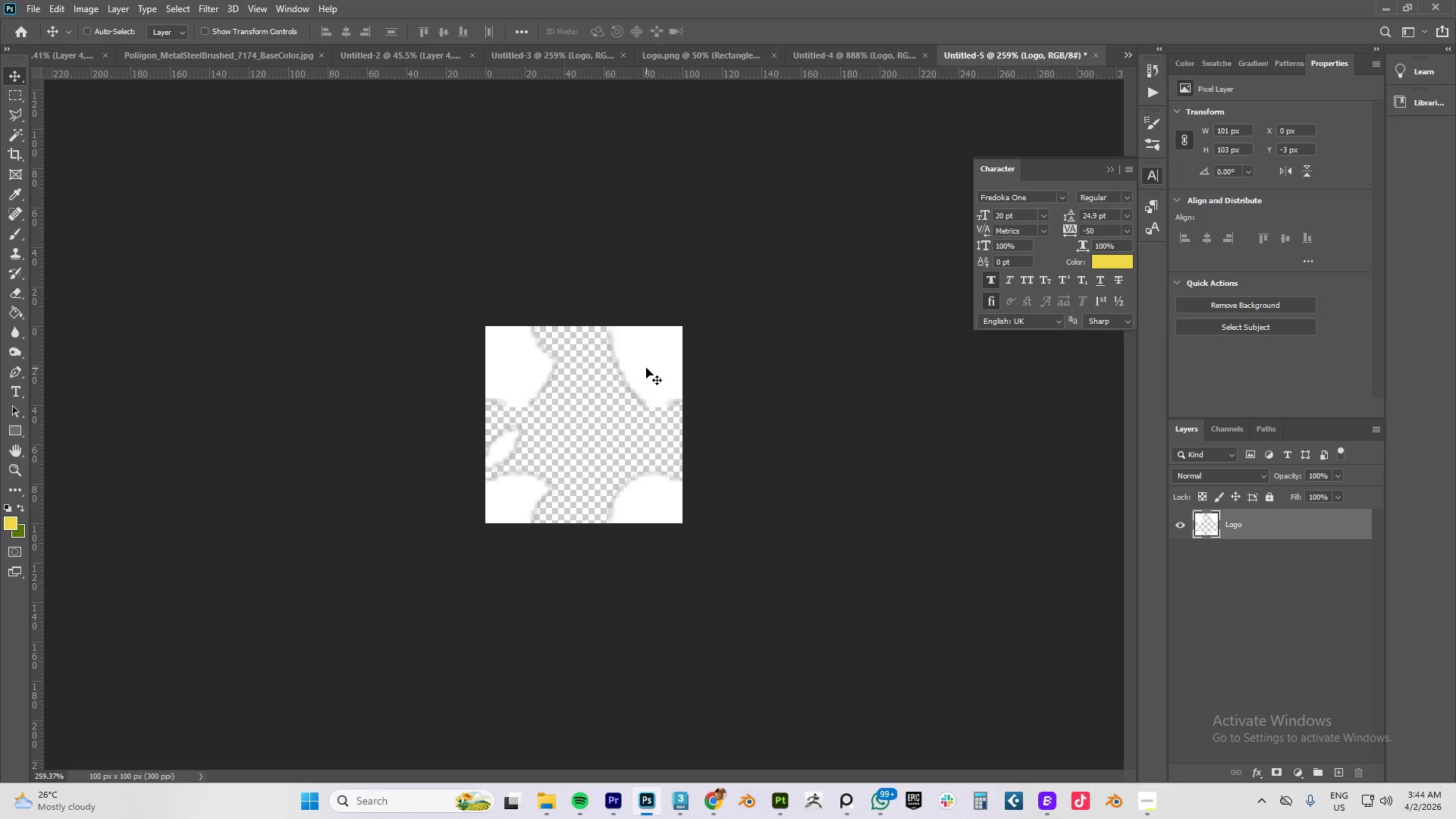 
key(Control+Z)
 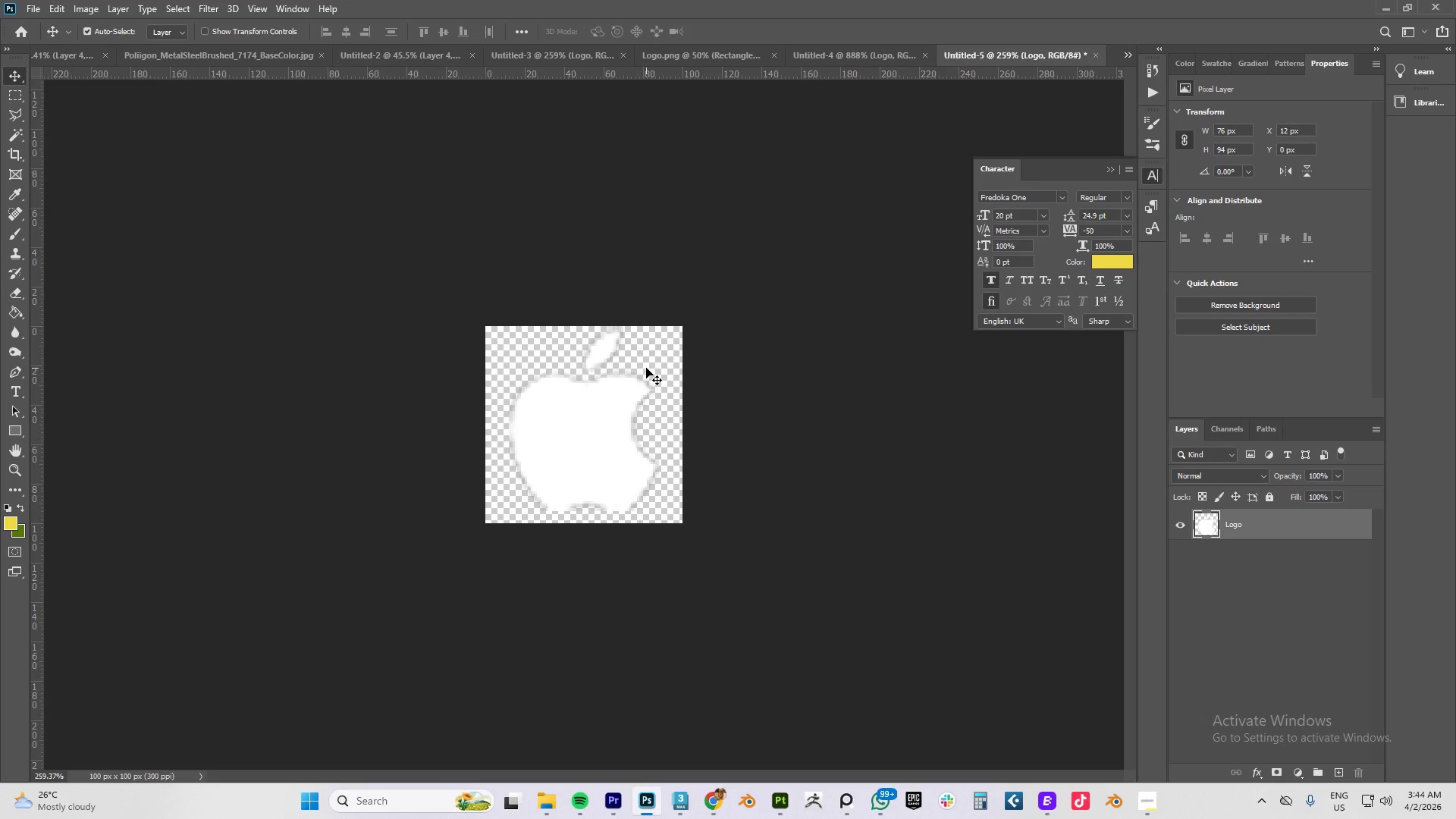 
key(C)
 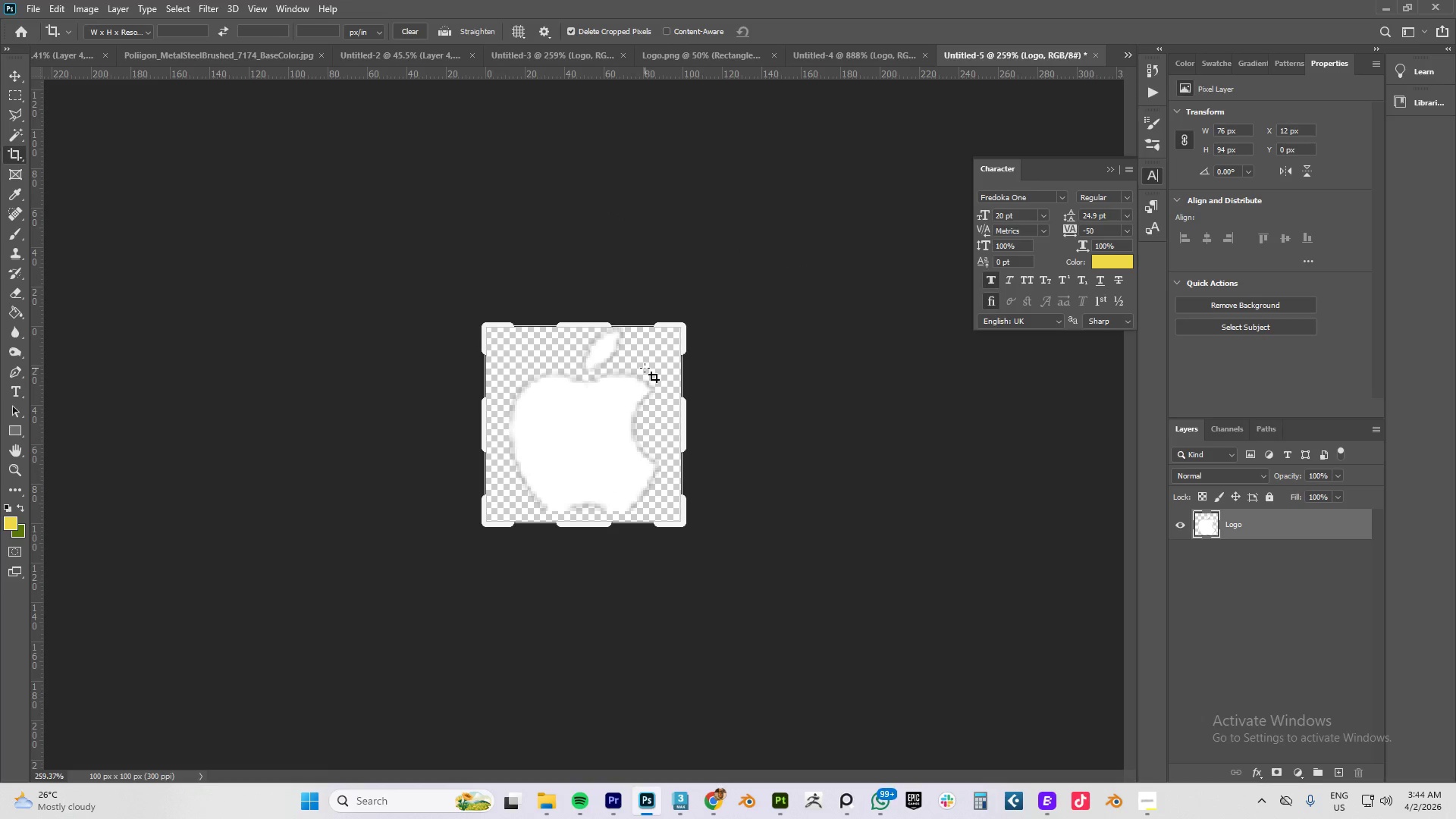 
key(NumpadEnter)
 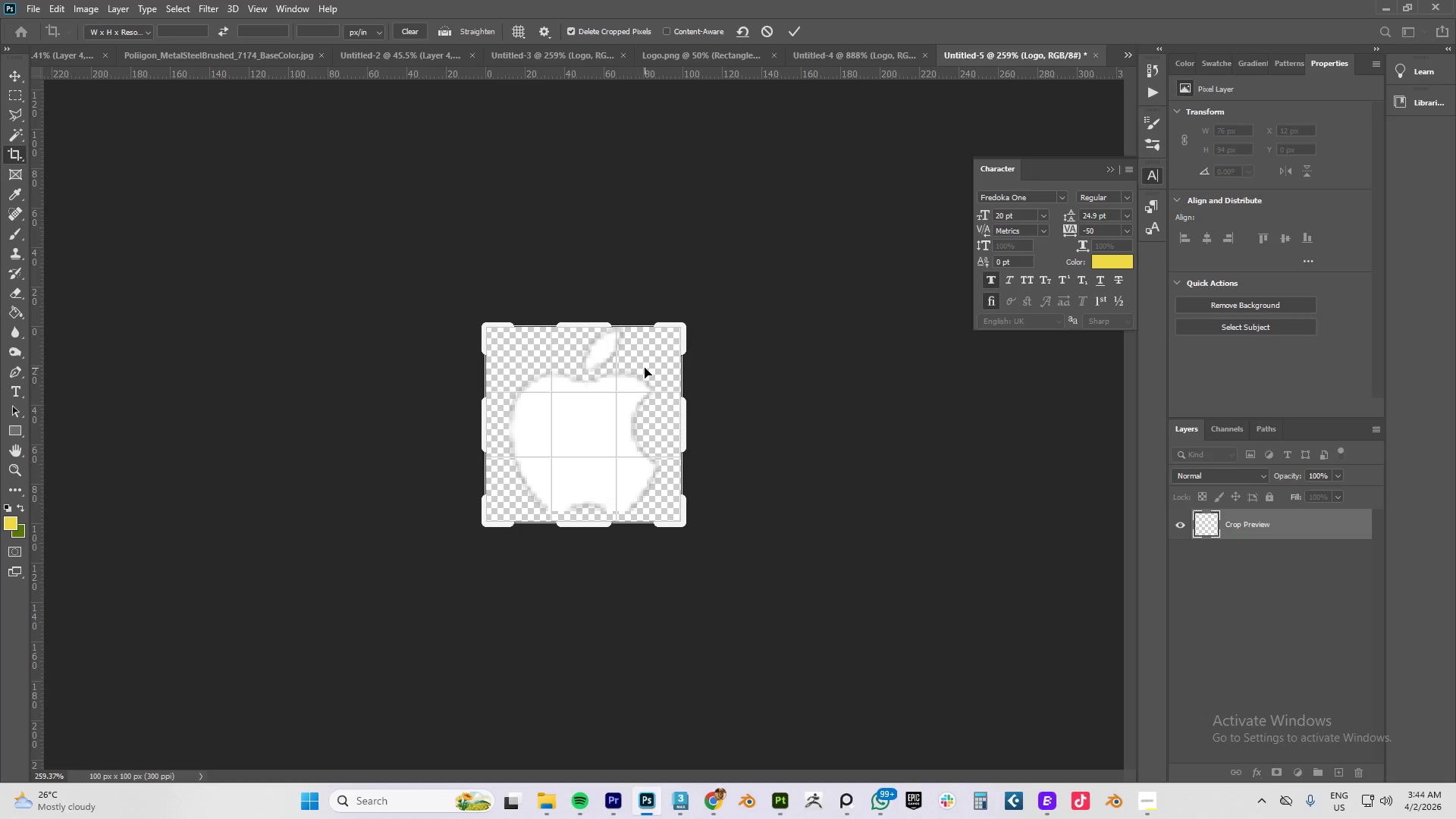 
key(NumpadEnter)
 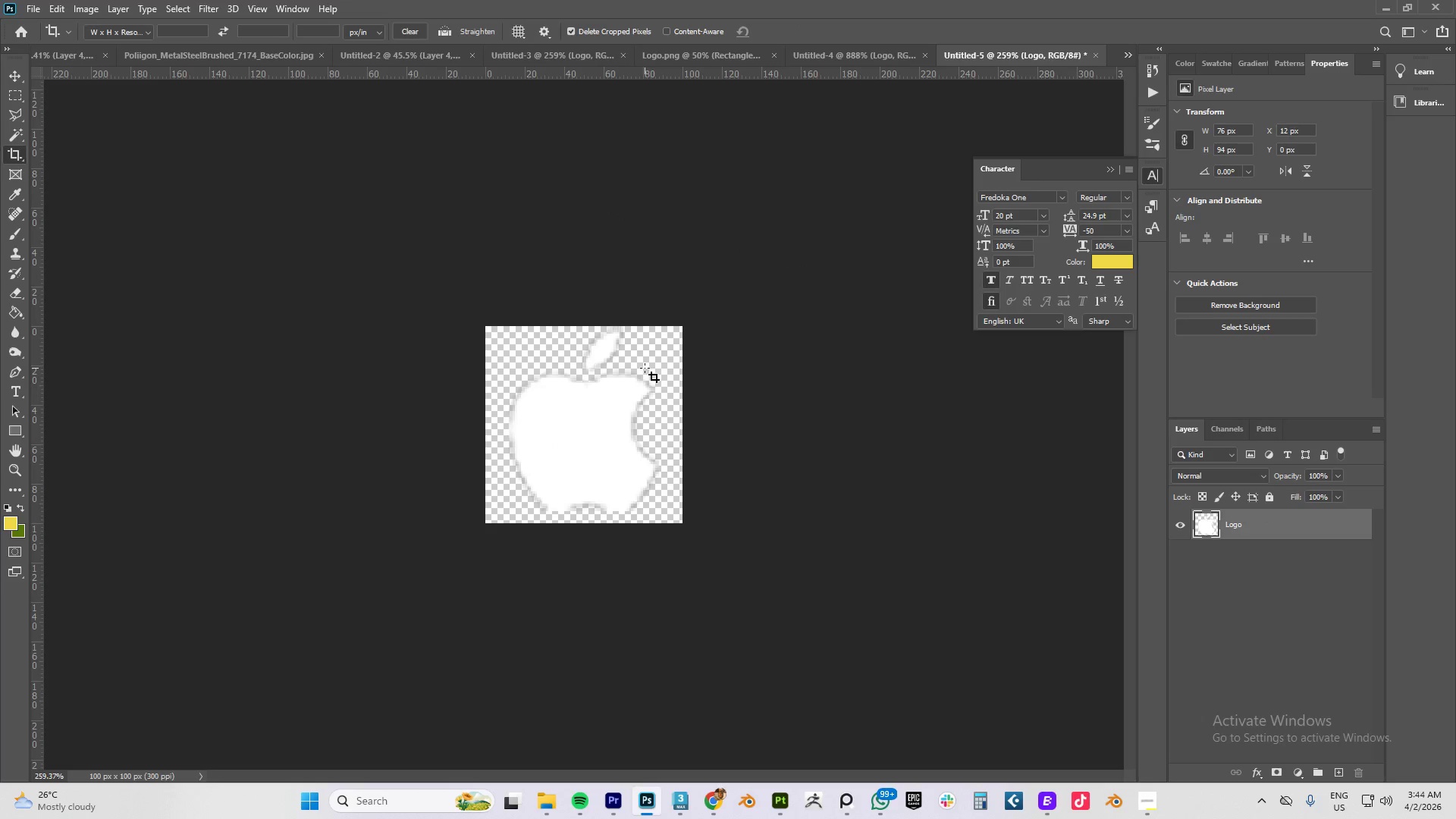 
key(V)
 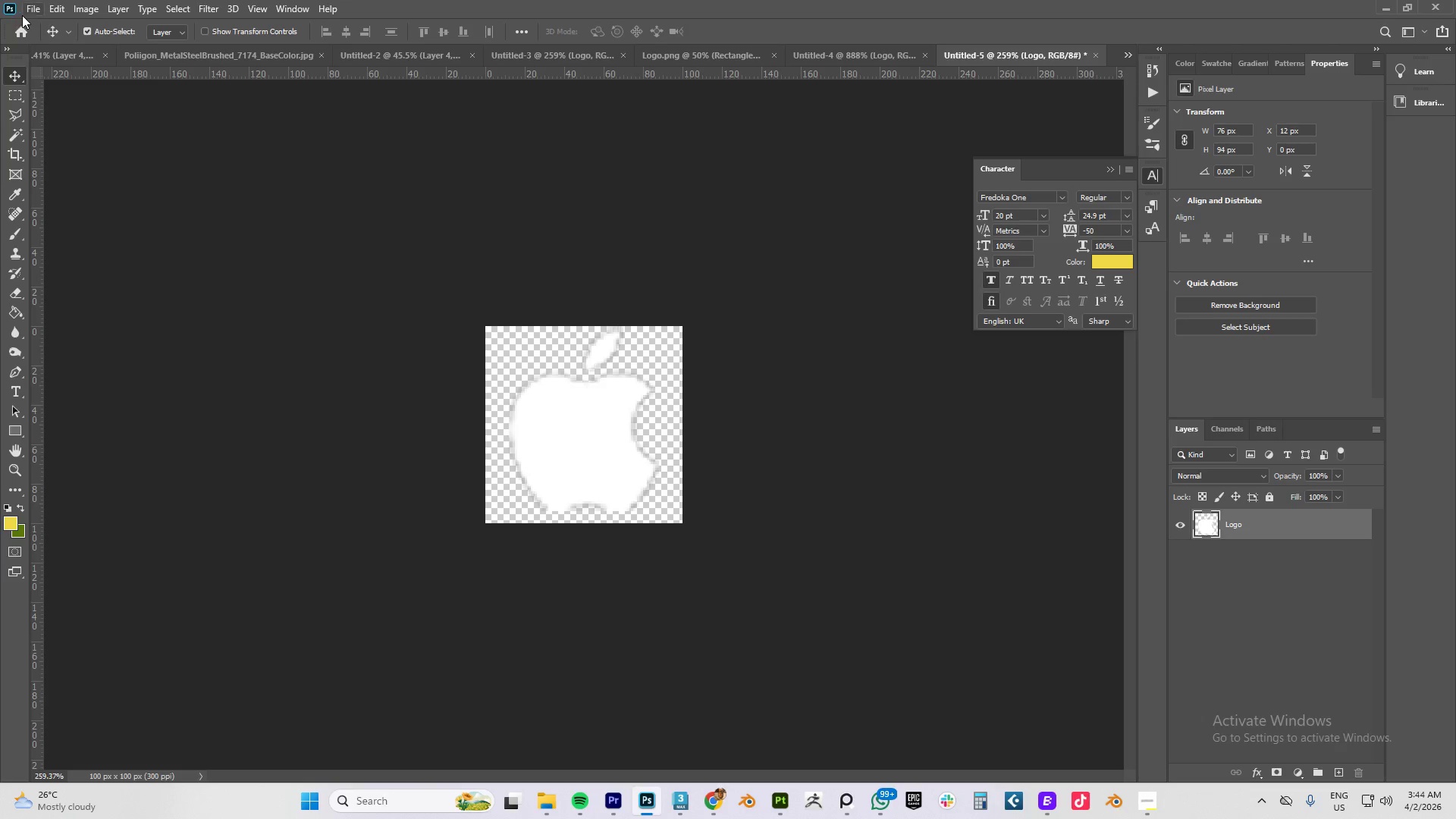 
left_click([24, 7])
 